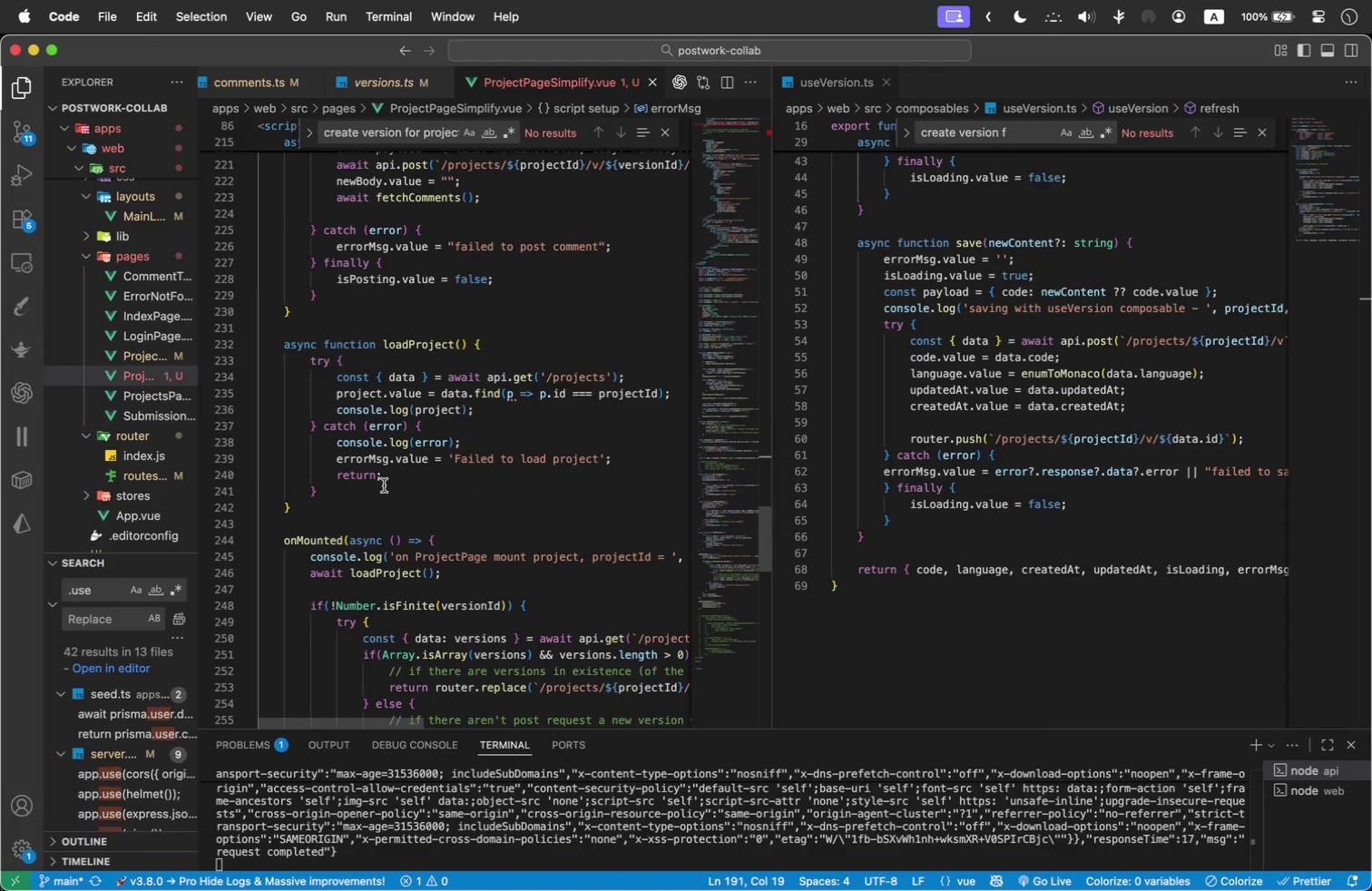 
left_click([373, 501])
 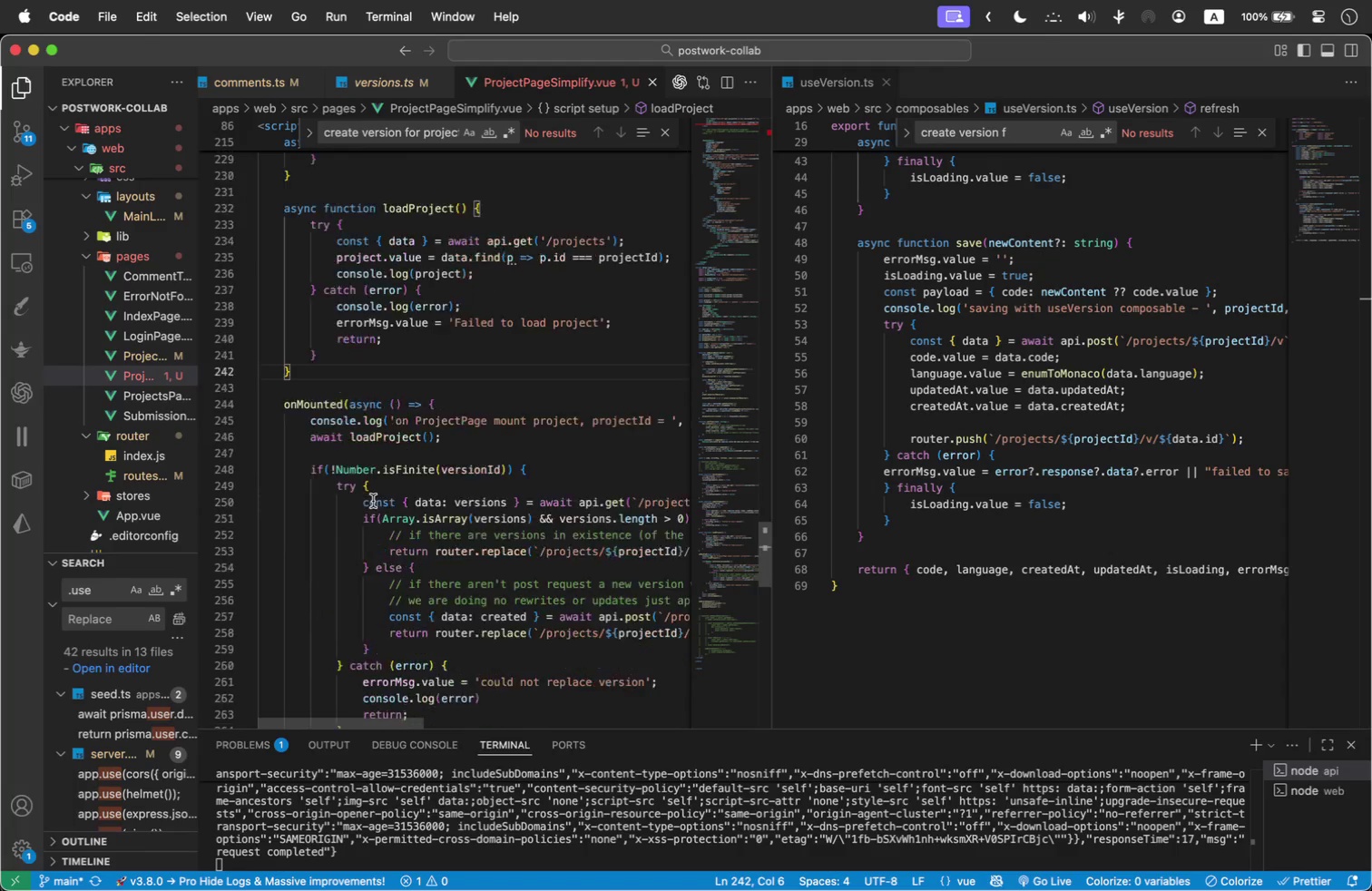 
scroll: coordinate [373, 501], scroll_direction: down, amount: 3.0
 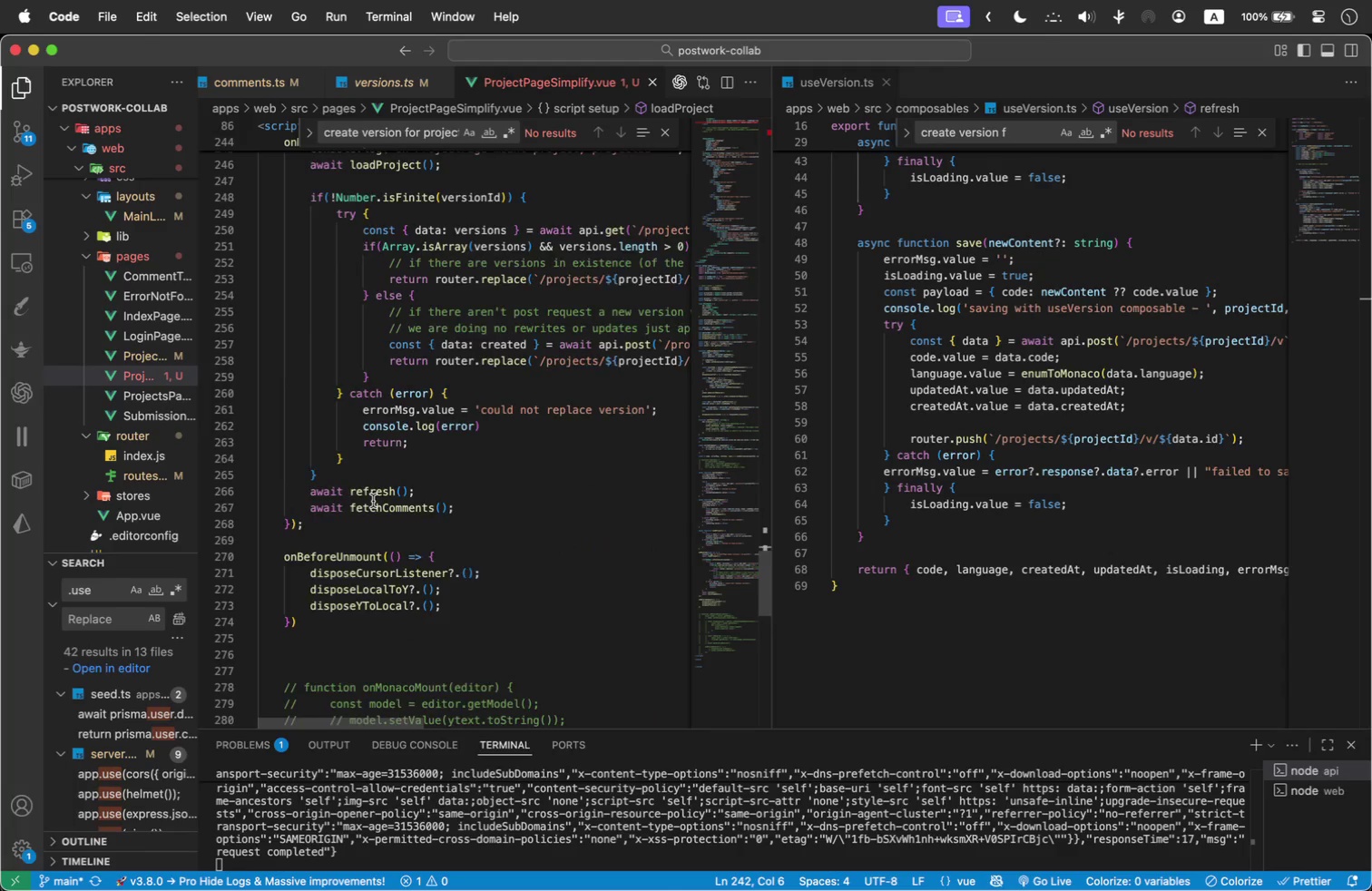 
scroll: coordinate [368, 499], scroll_direction: up, amount: 19.0
 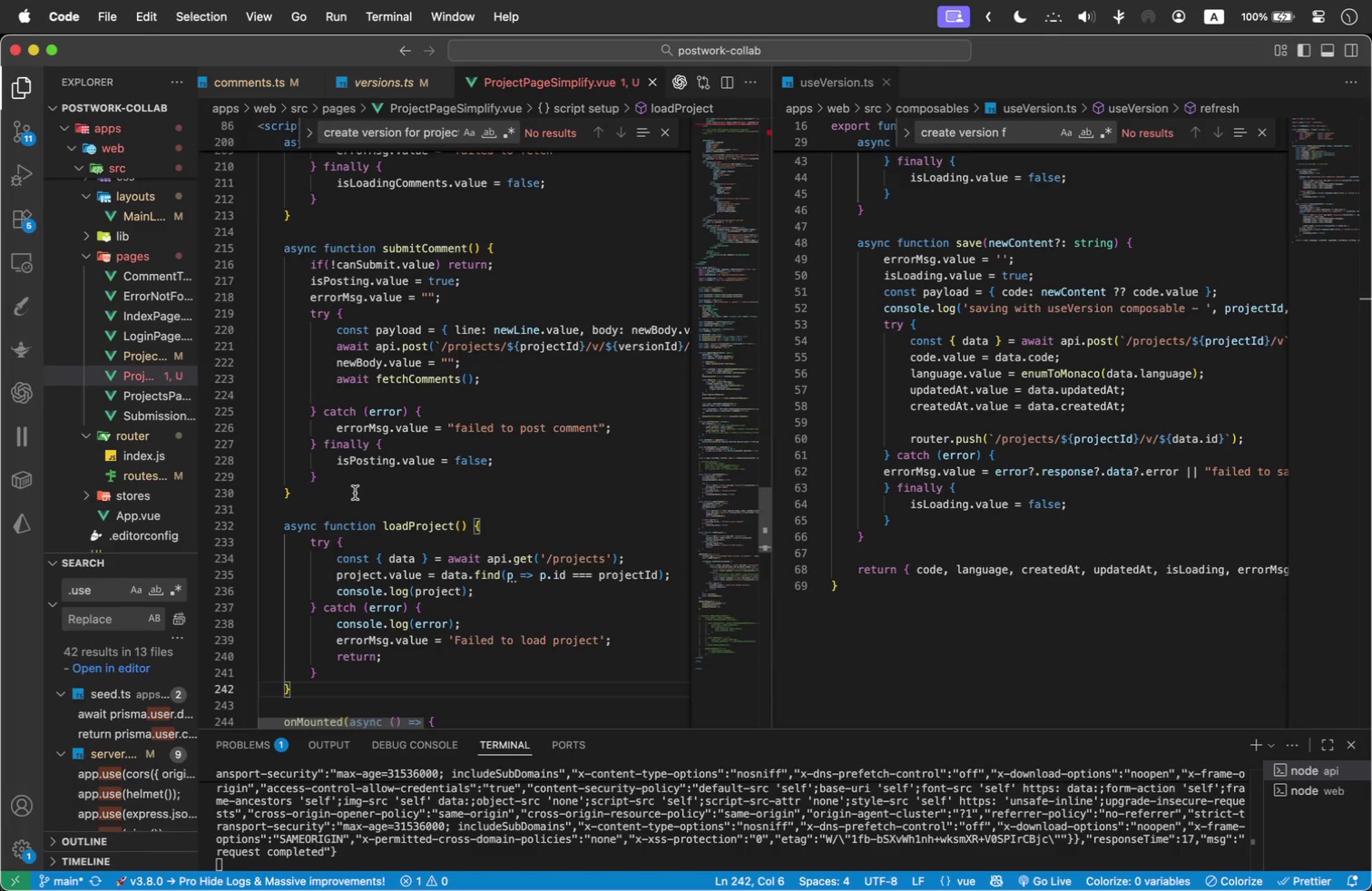 
left_click([354, 487])
 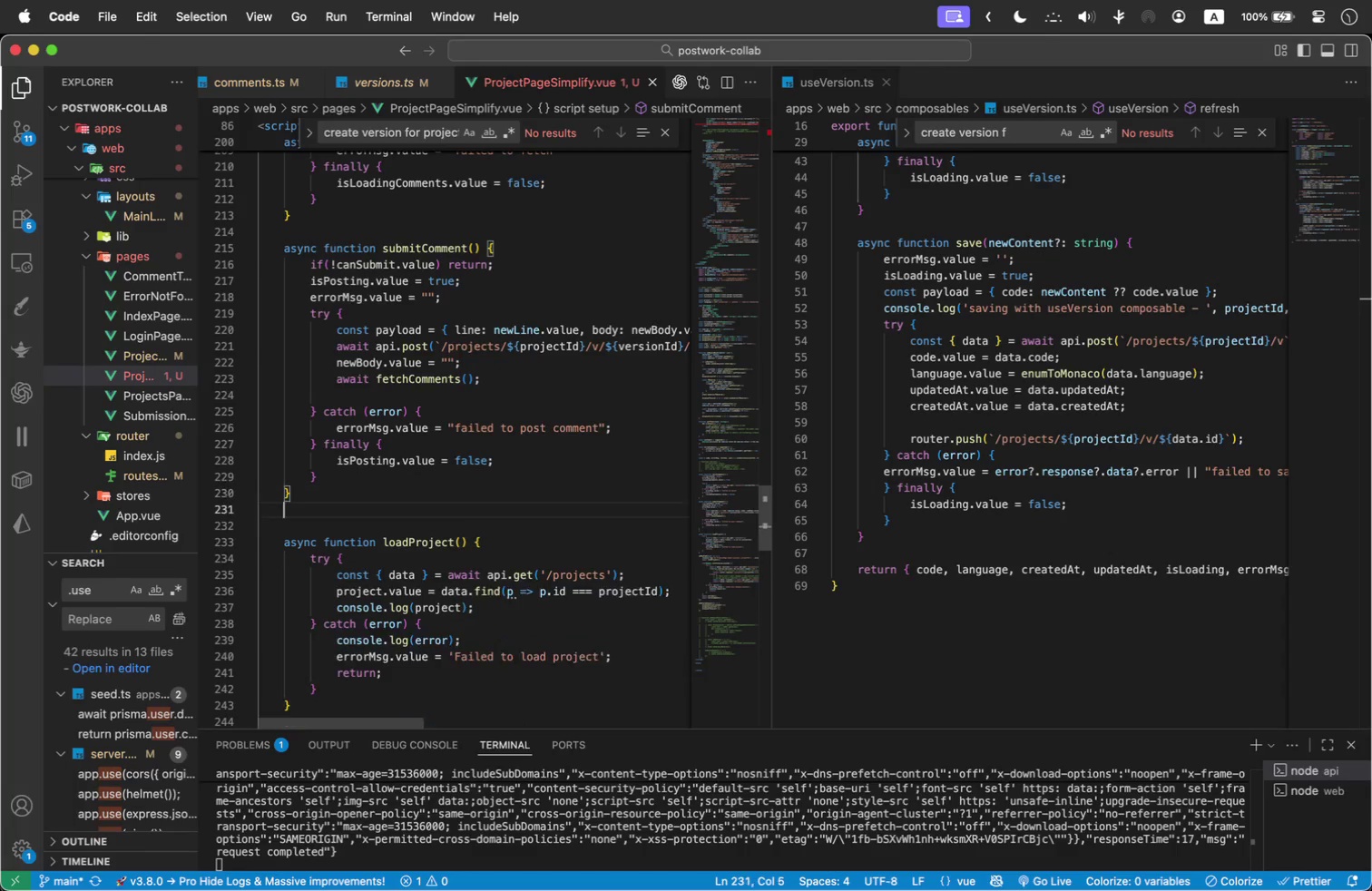 
key(Enter)
 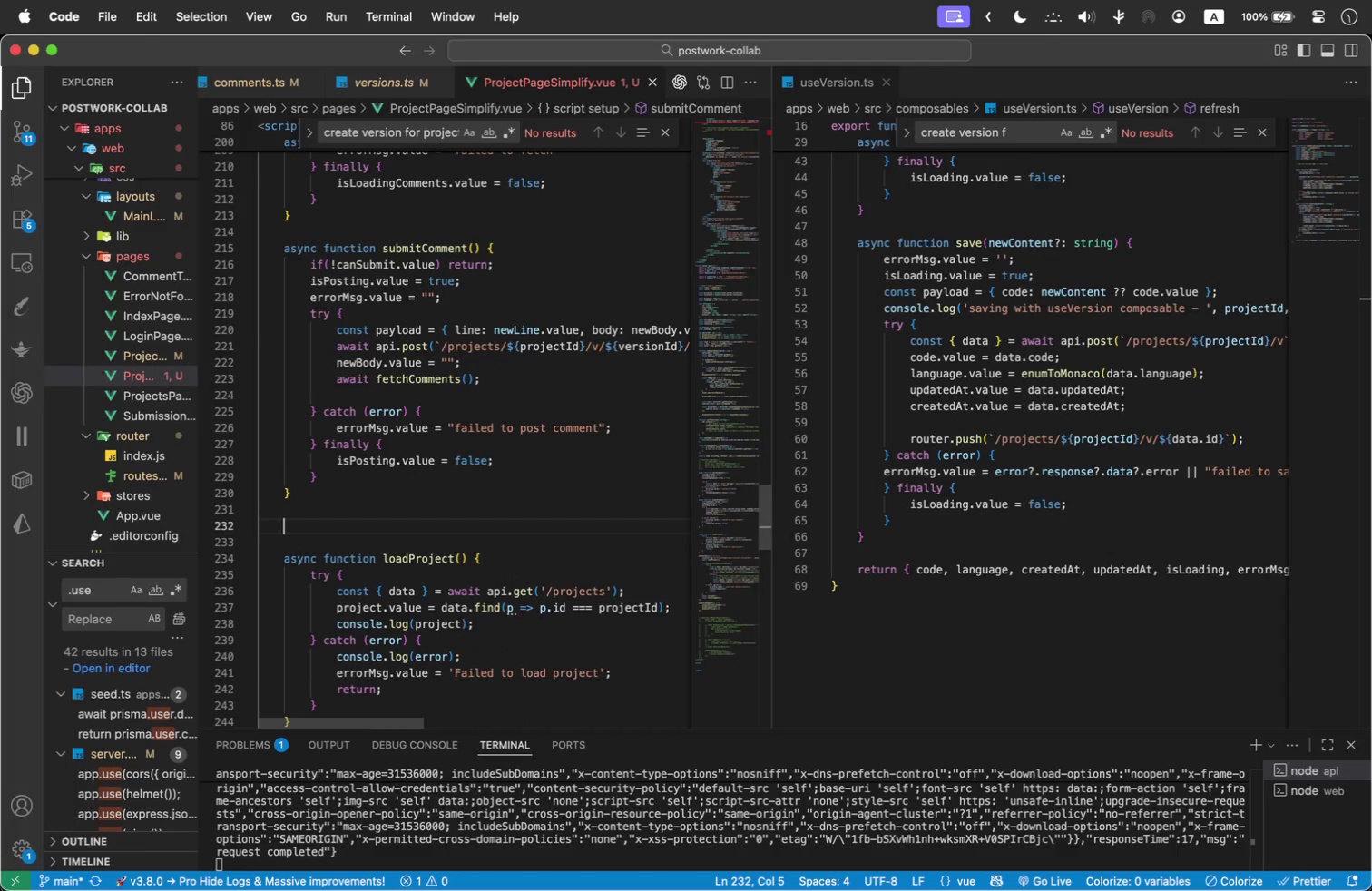 
key(Enter)
 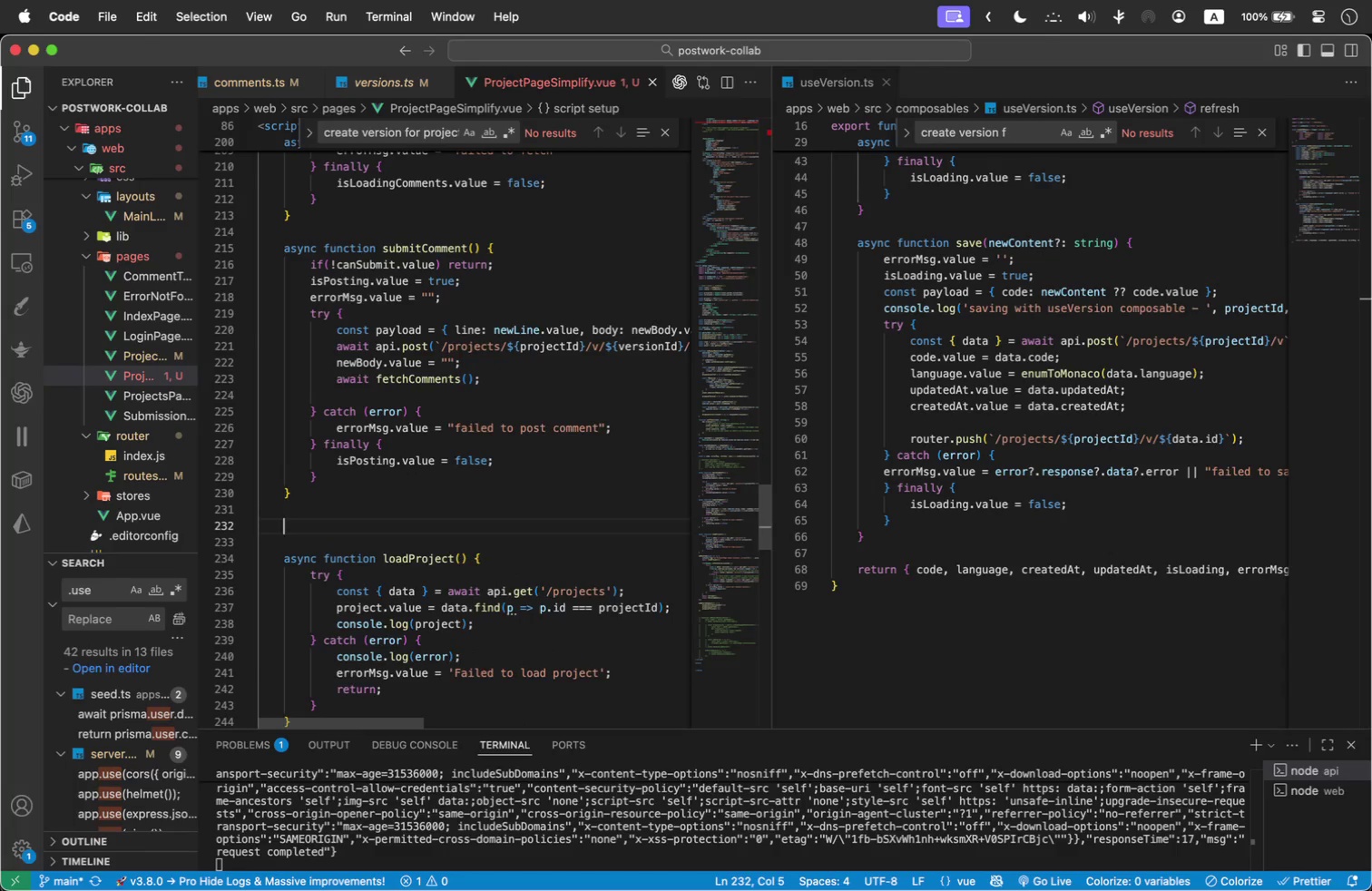 
type(function saveCurrent()
 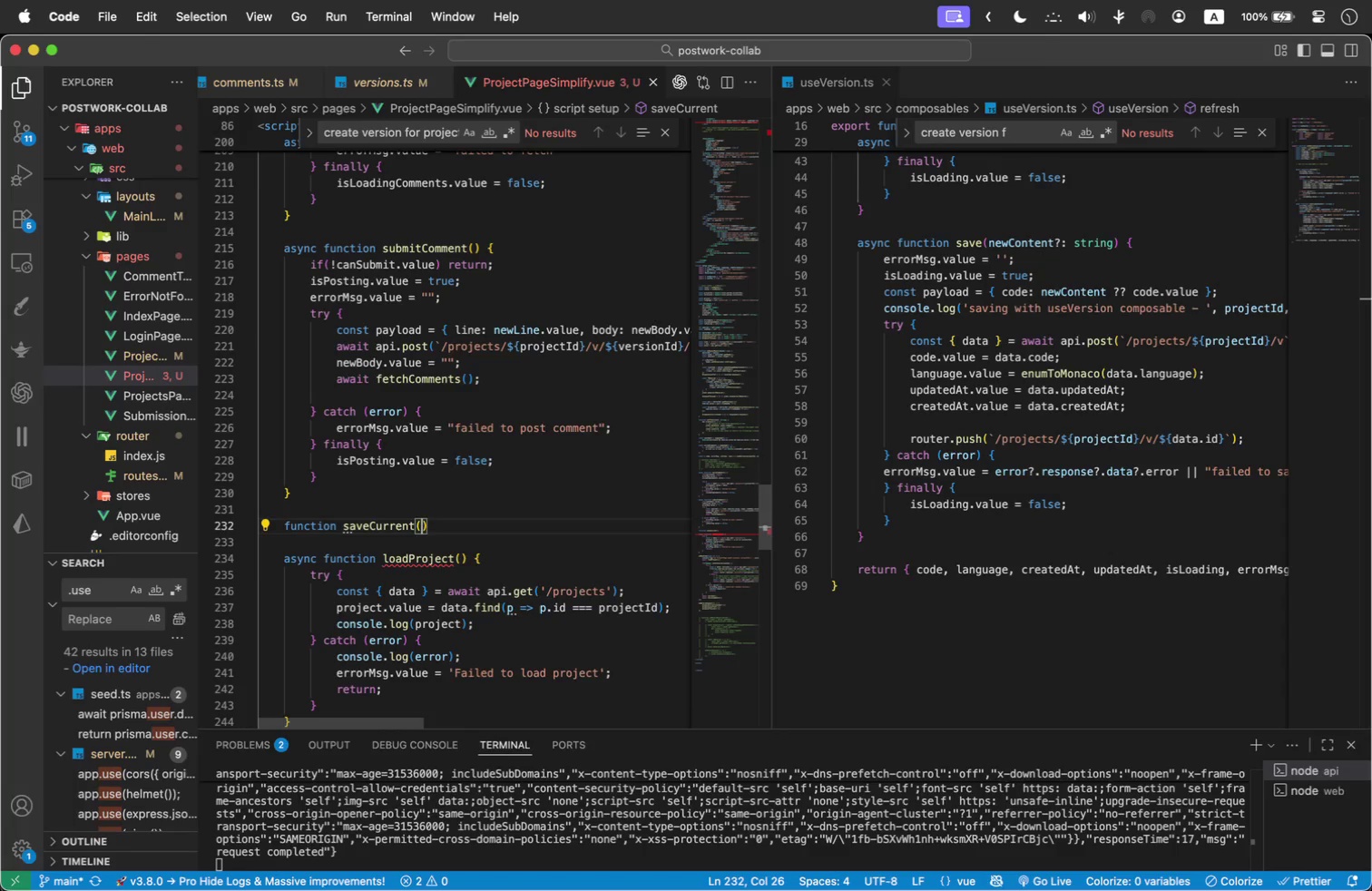 
key(ArrowRight)
 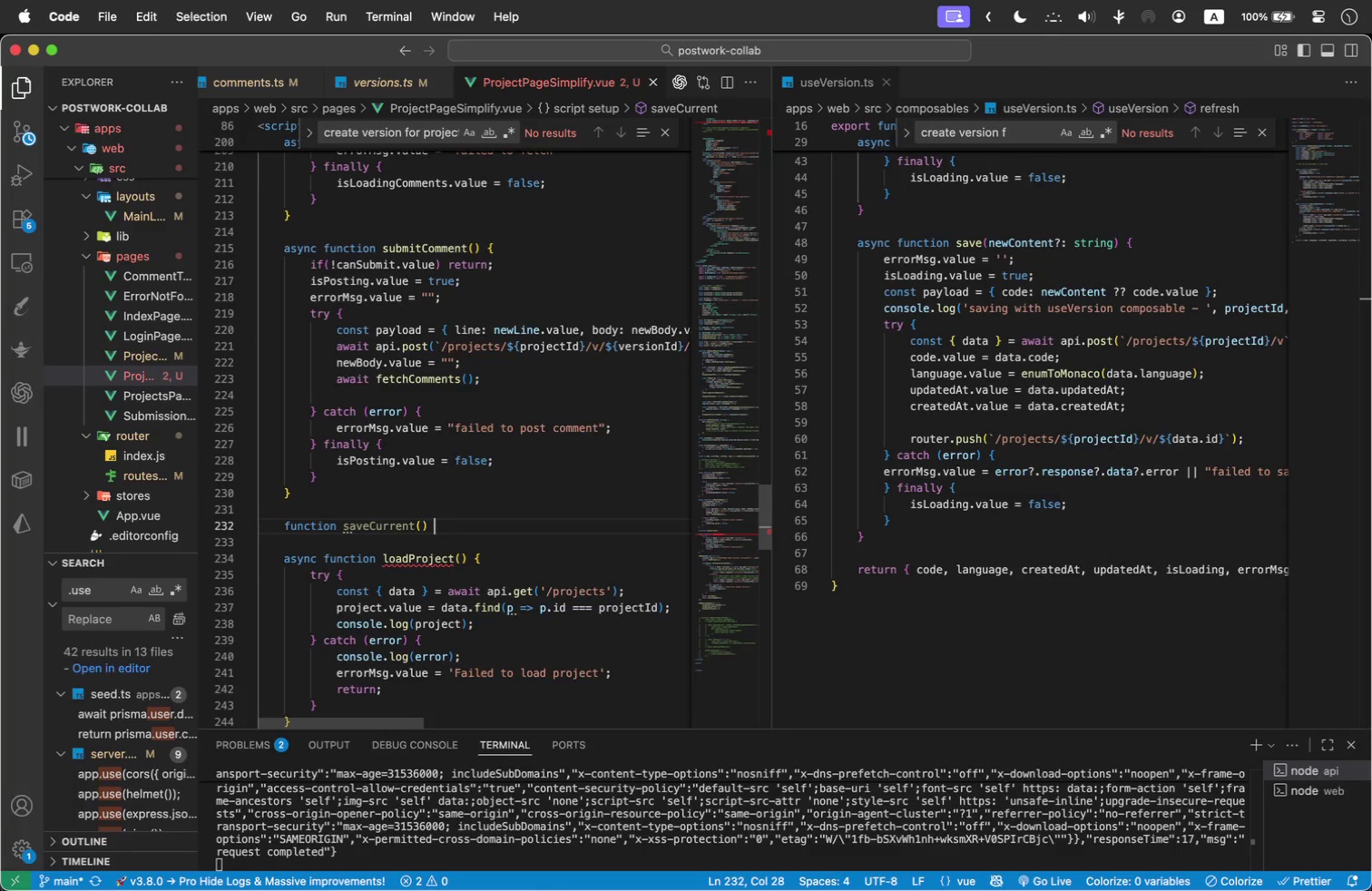 
key(Space)
 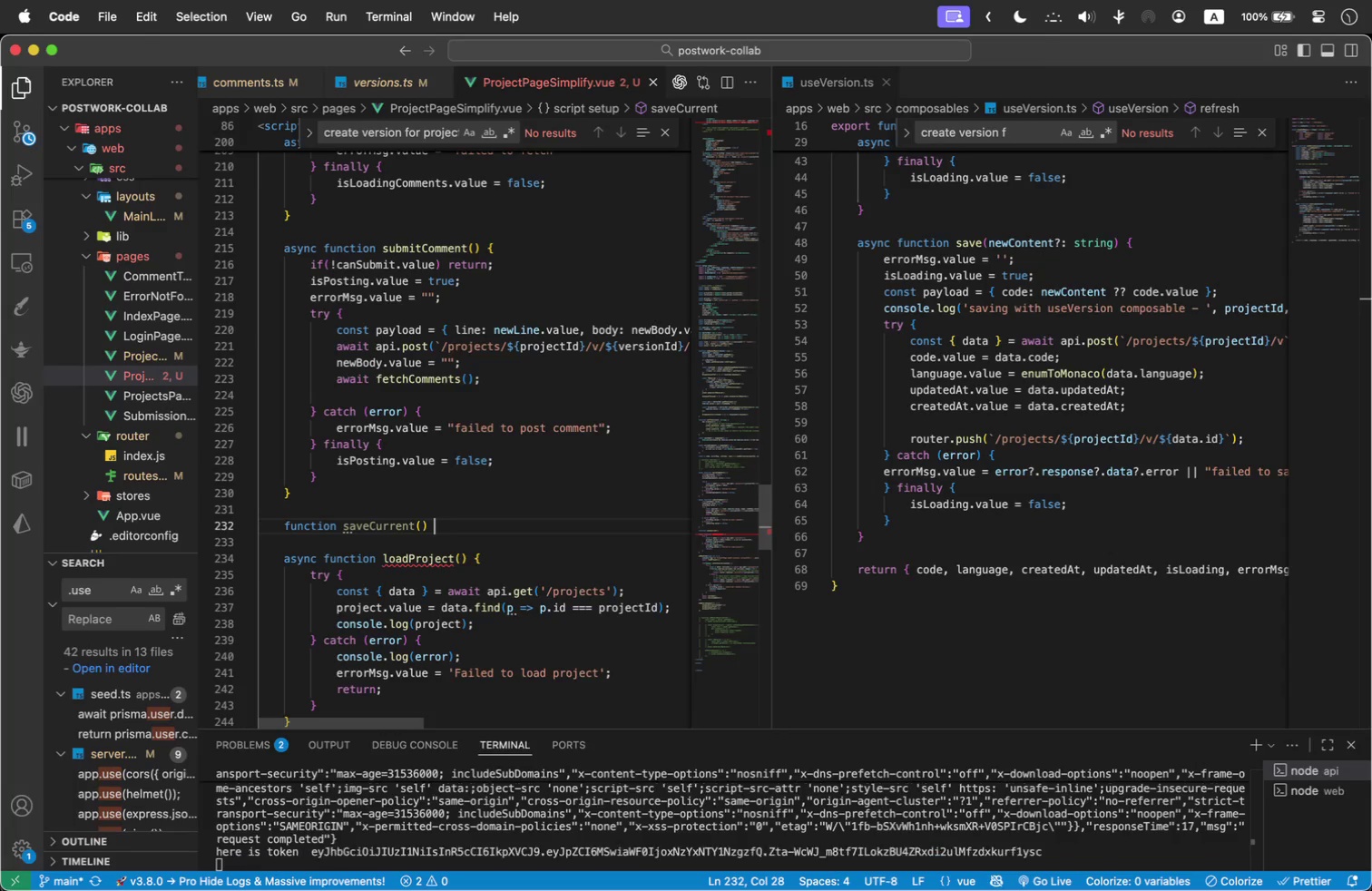 
key(Shift+BracketLeft)
 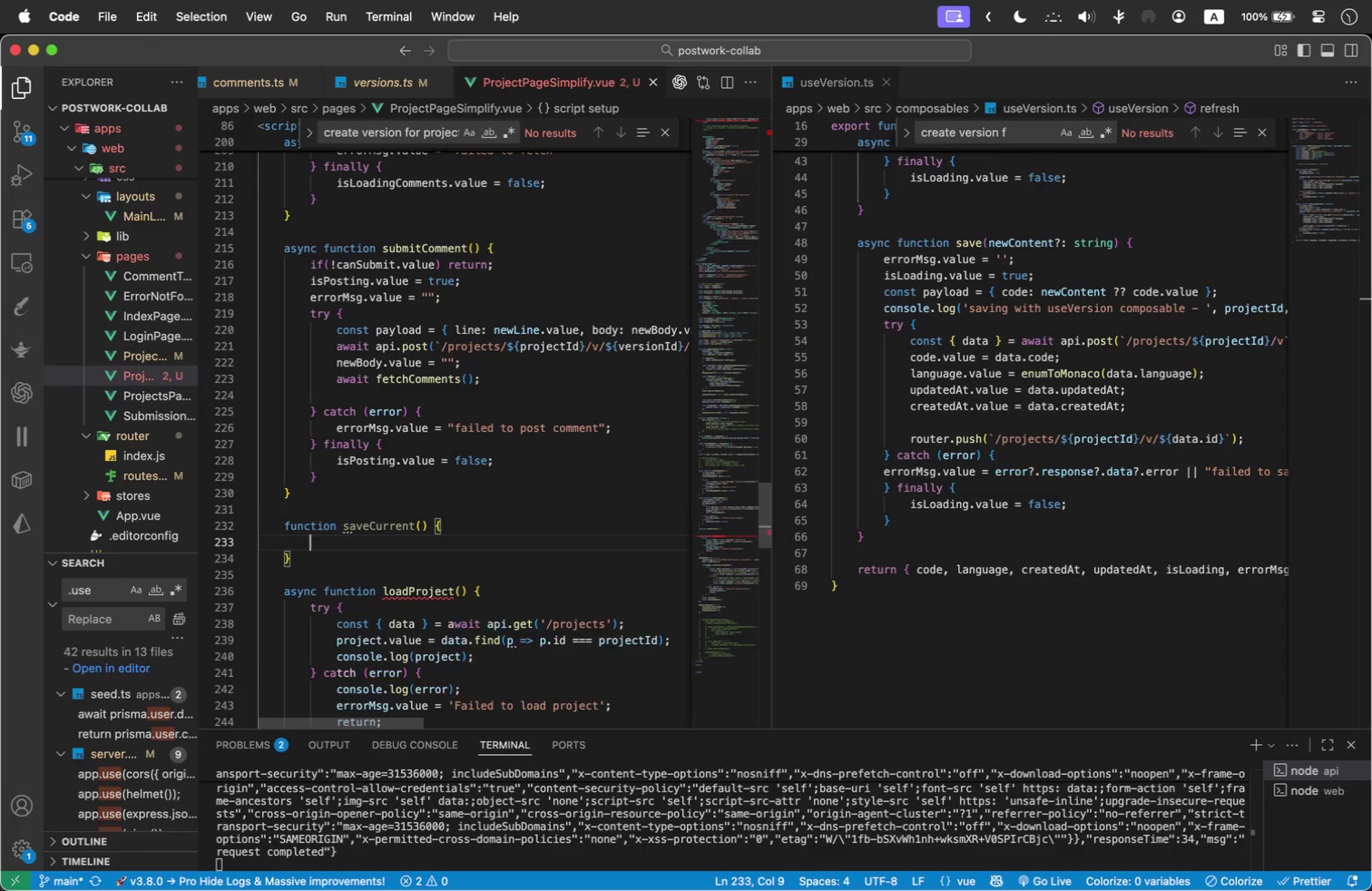 
key(Enter)
 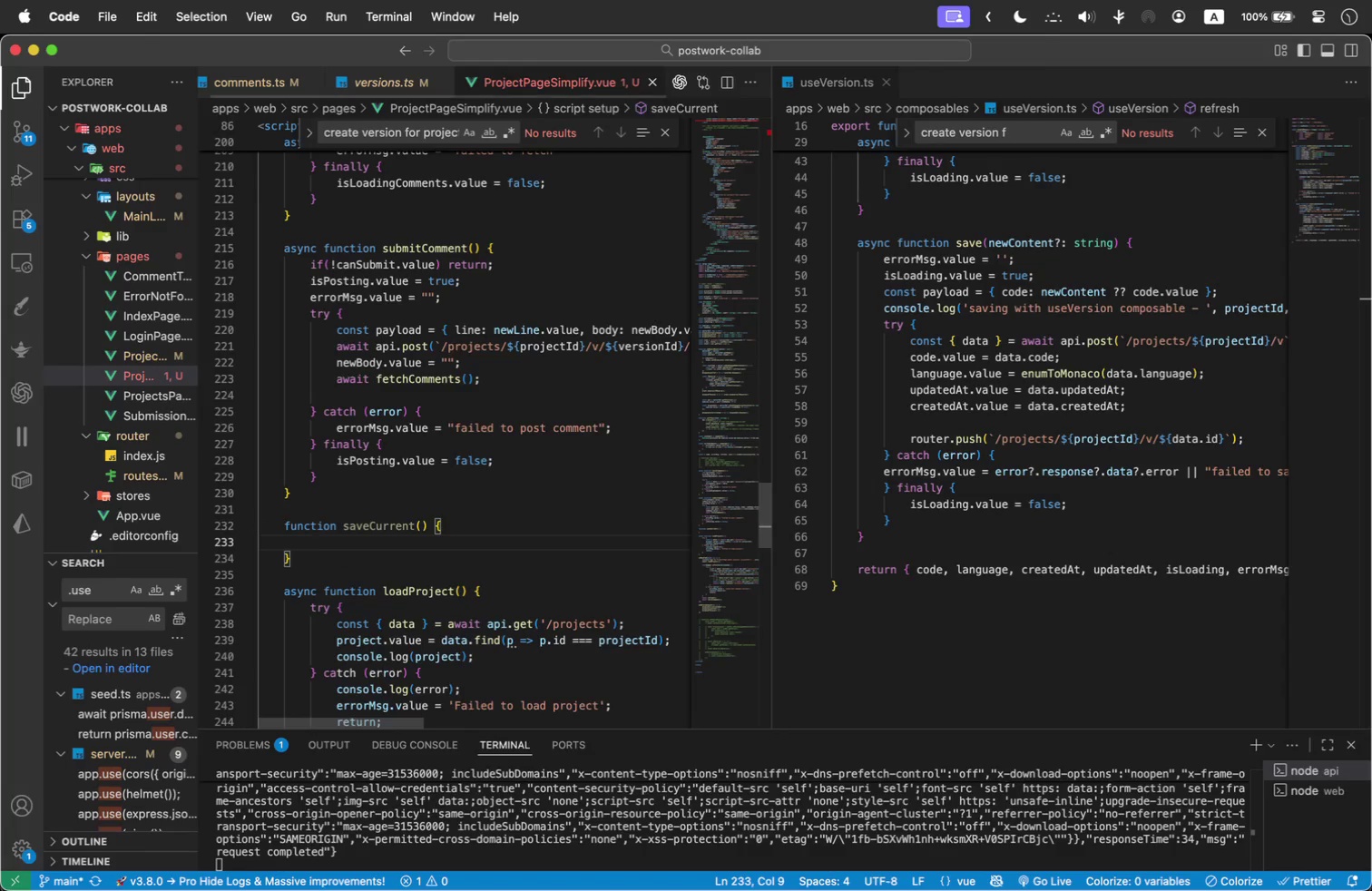 
type(const text )
key(Backspace)
key(Backspace)
key(Backspace)
key(Backspace)
key(Backspace)
type(code = editorRef?.getModel().)
 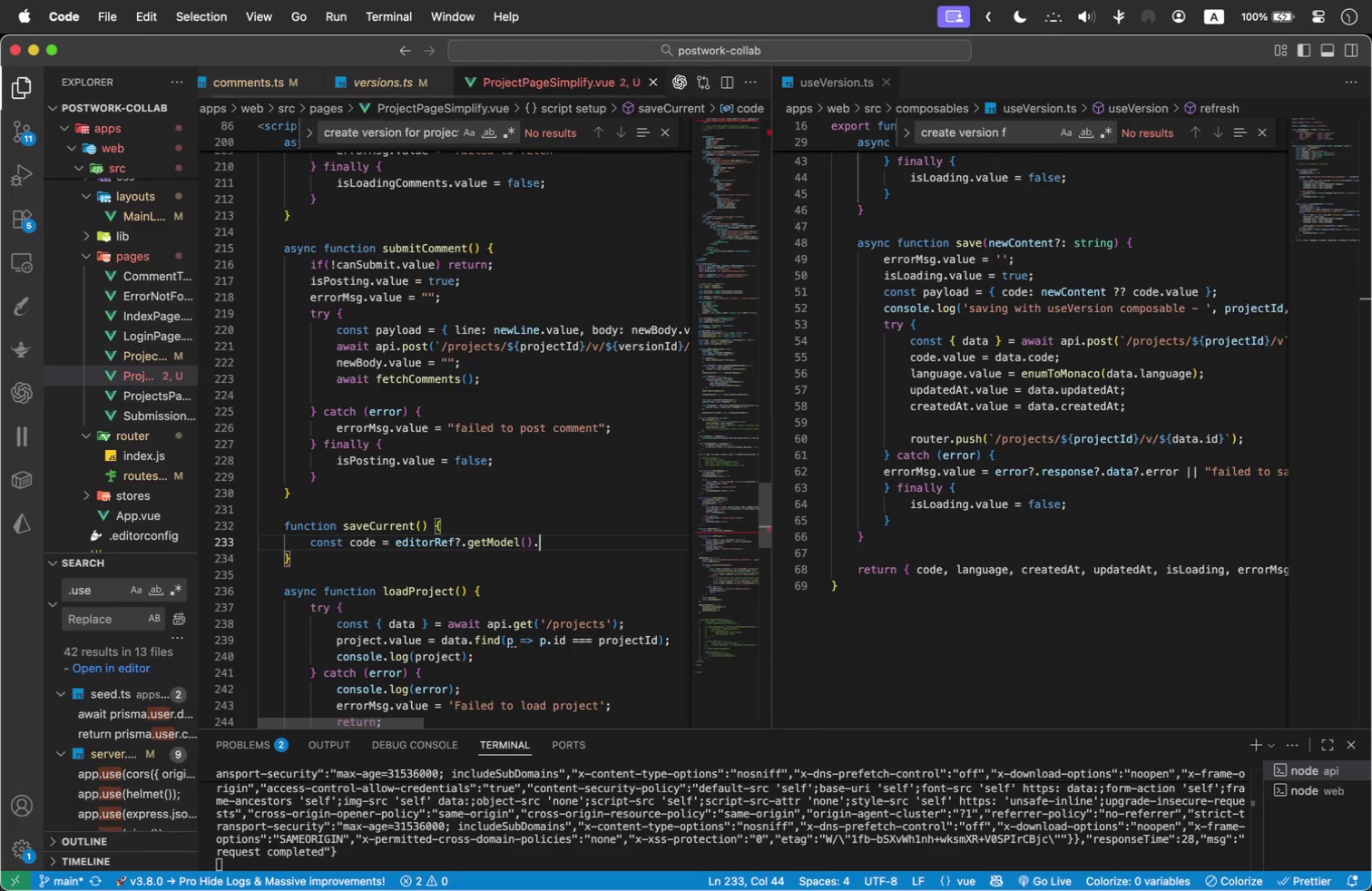 
key(ArrowLeft)
 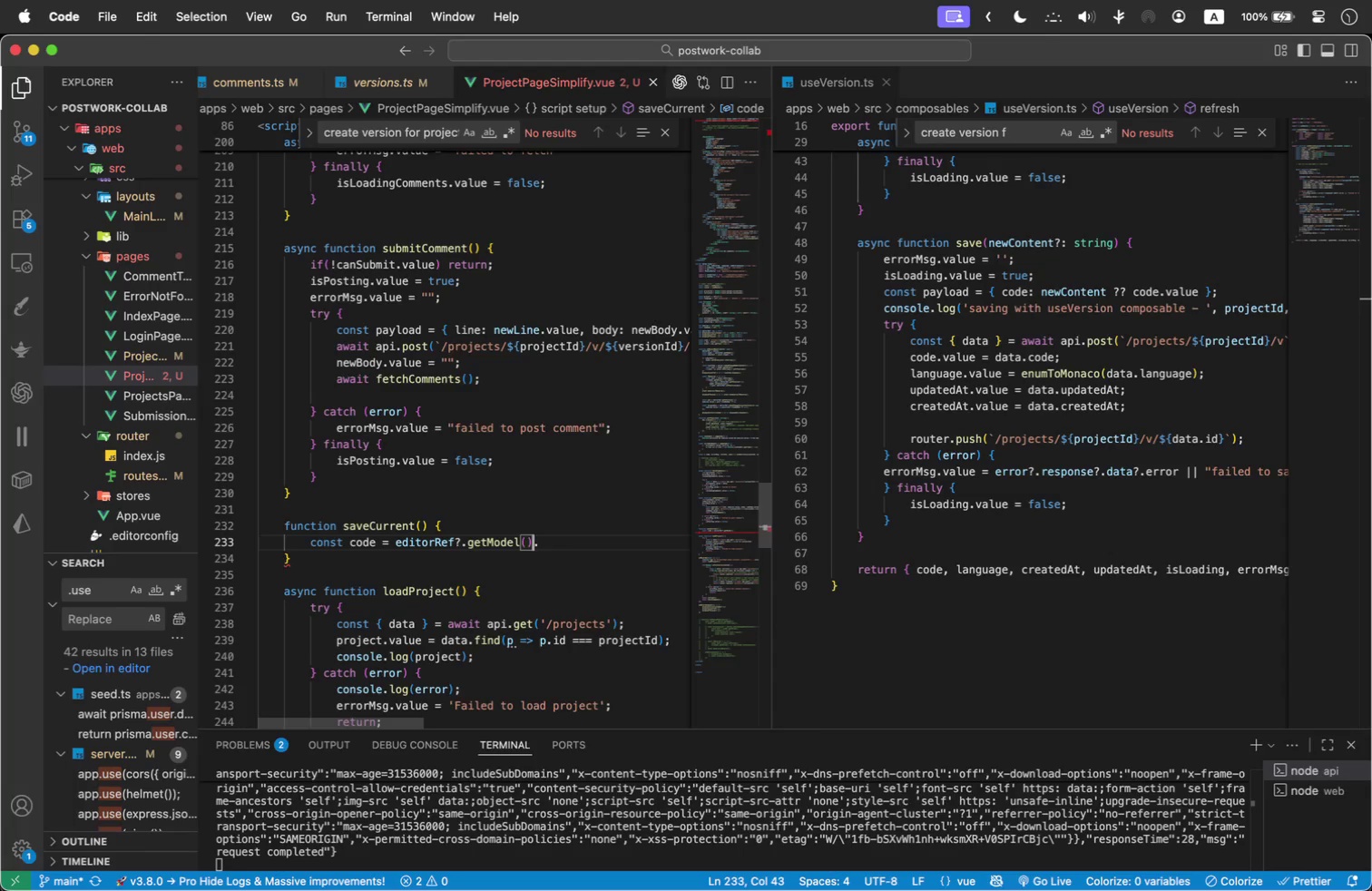 
key(Shift+ShiftRight)
 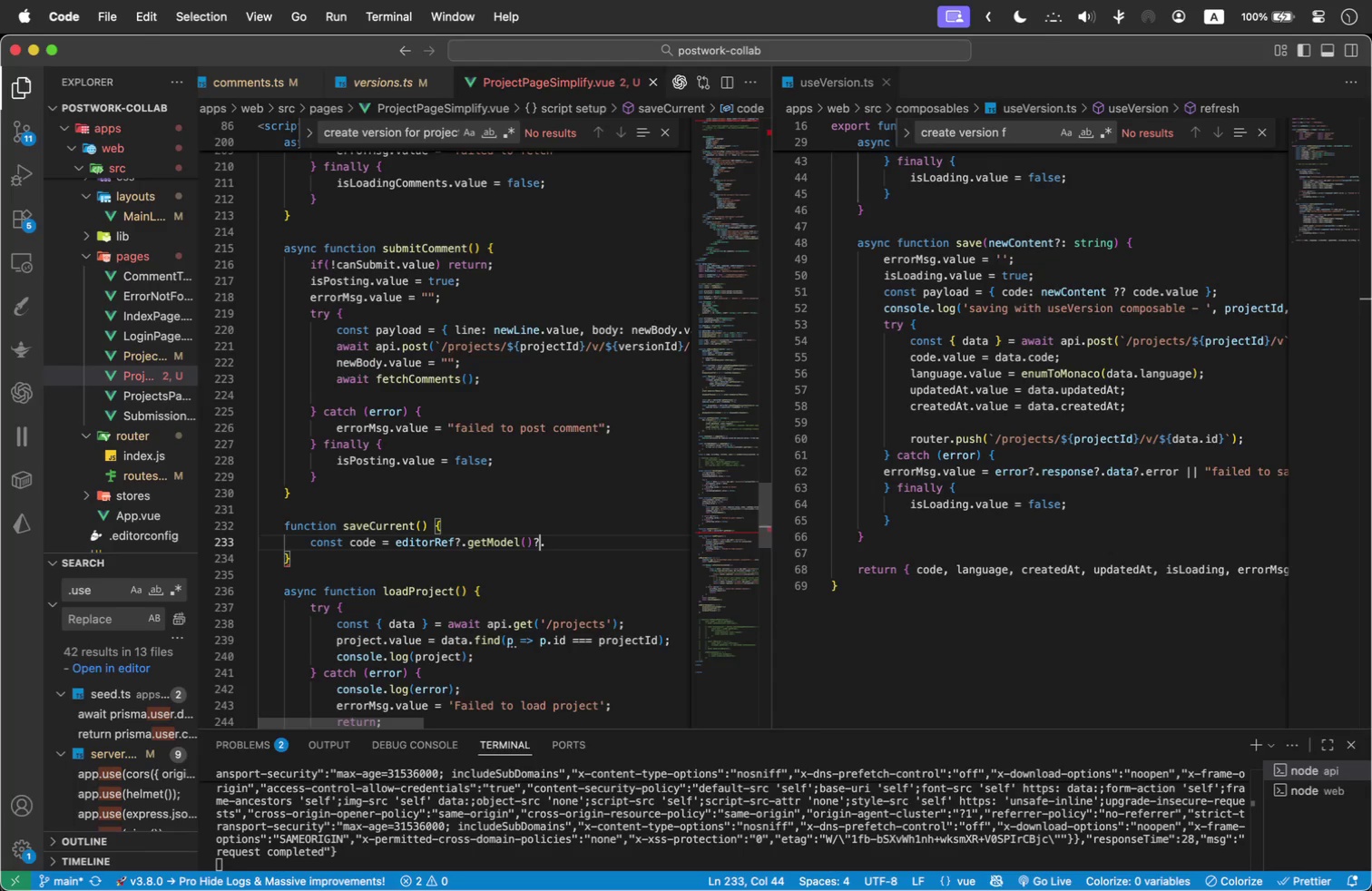 
key(Shift+Slash)
 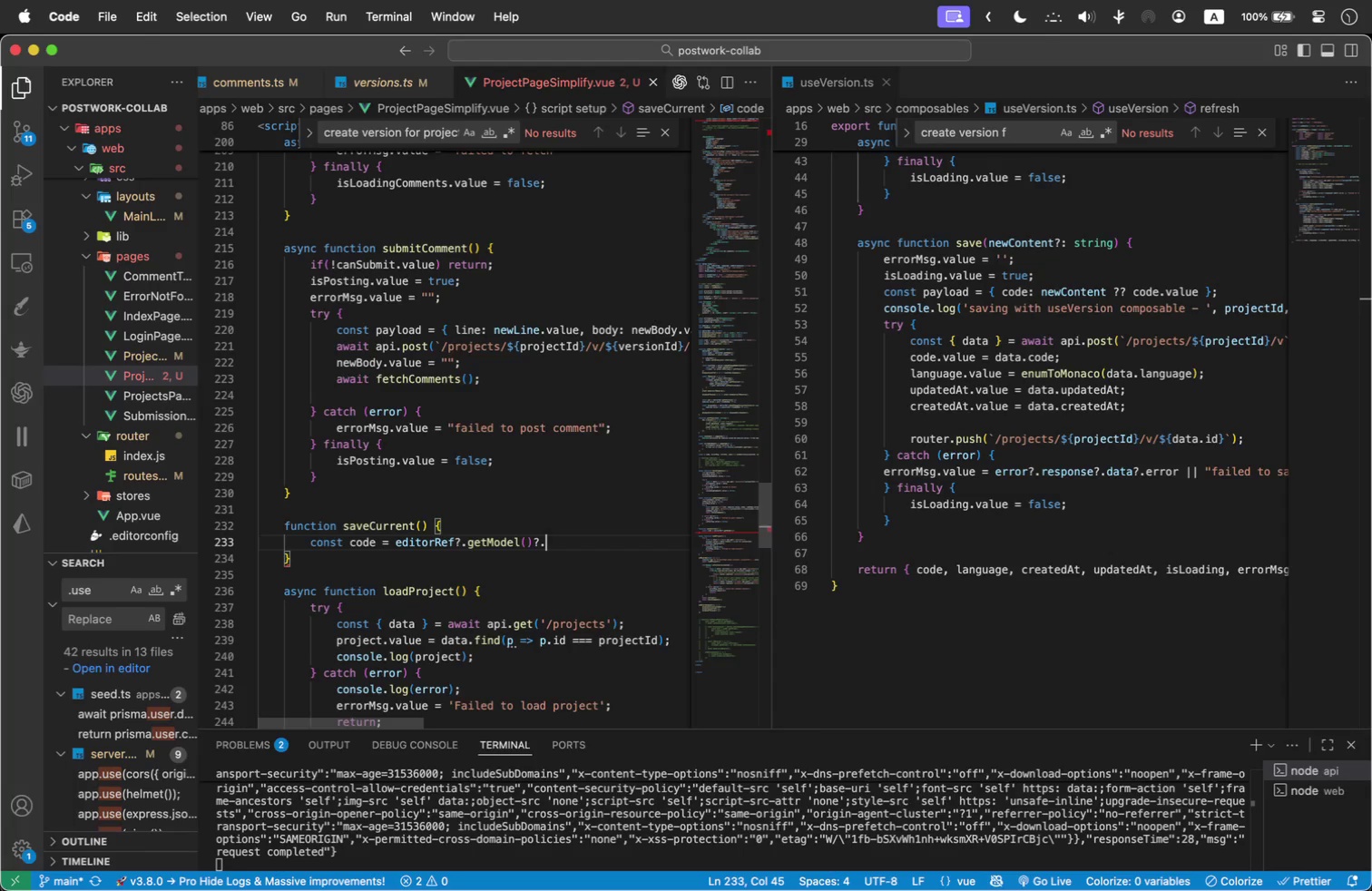 
key(ArrowRight)
 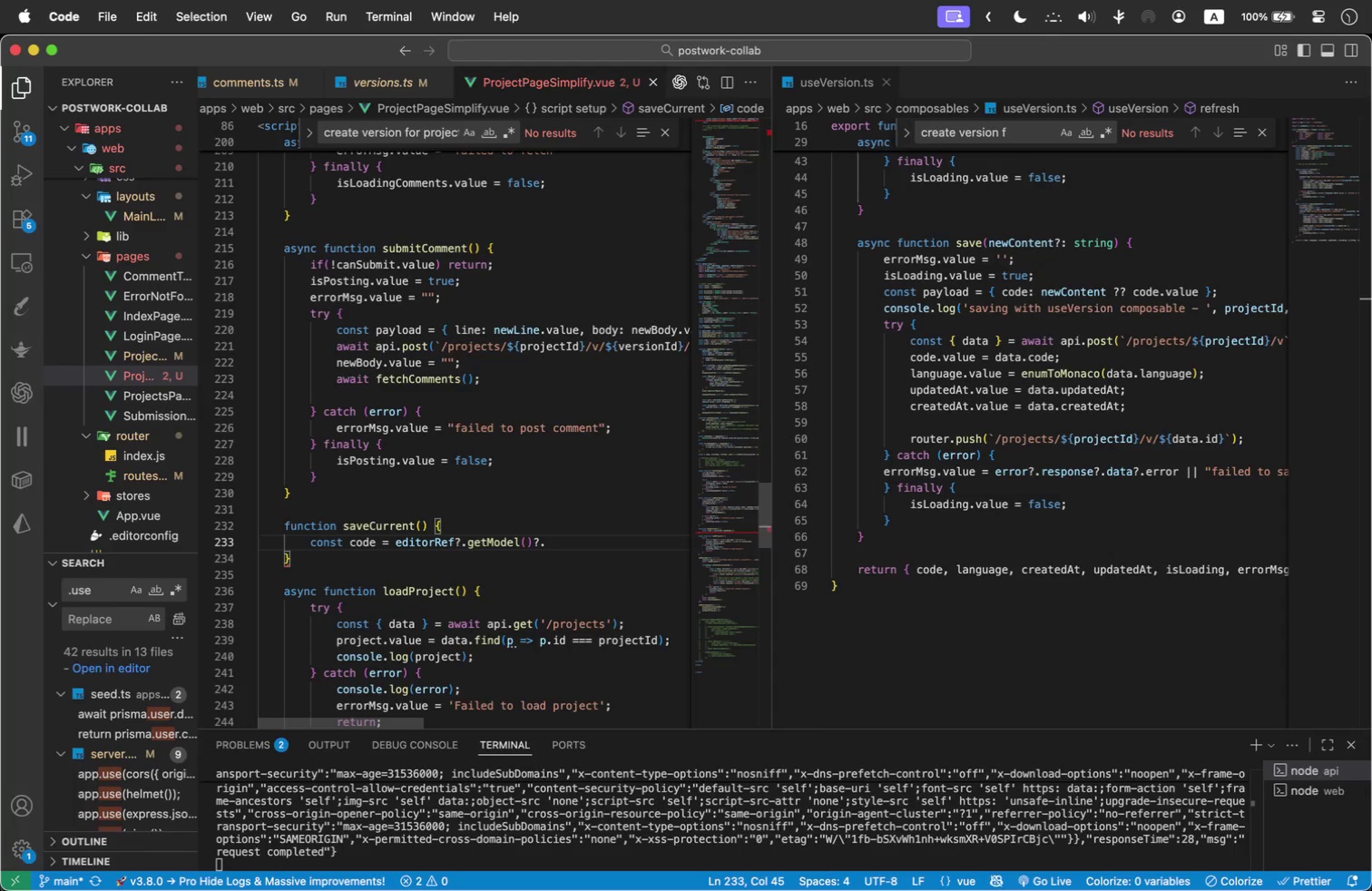 
type(getValue() ?? ")
 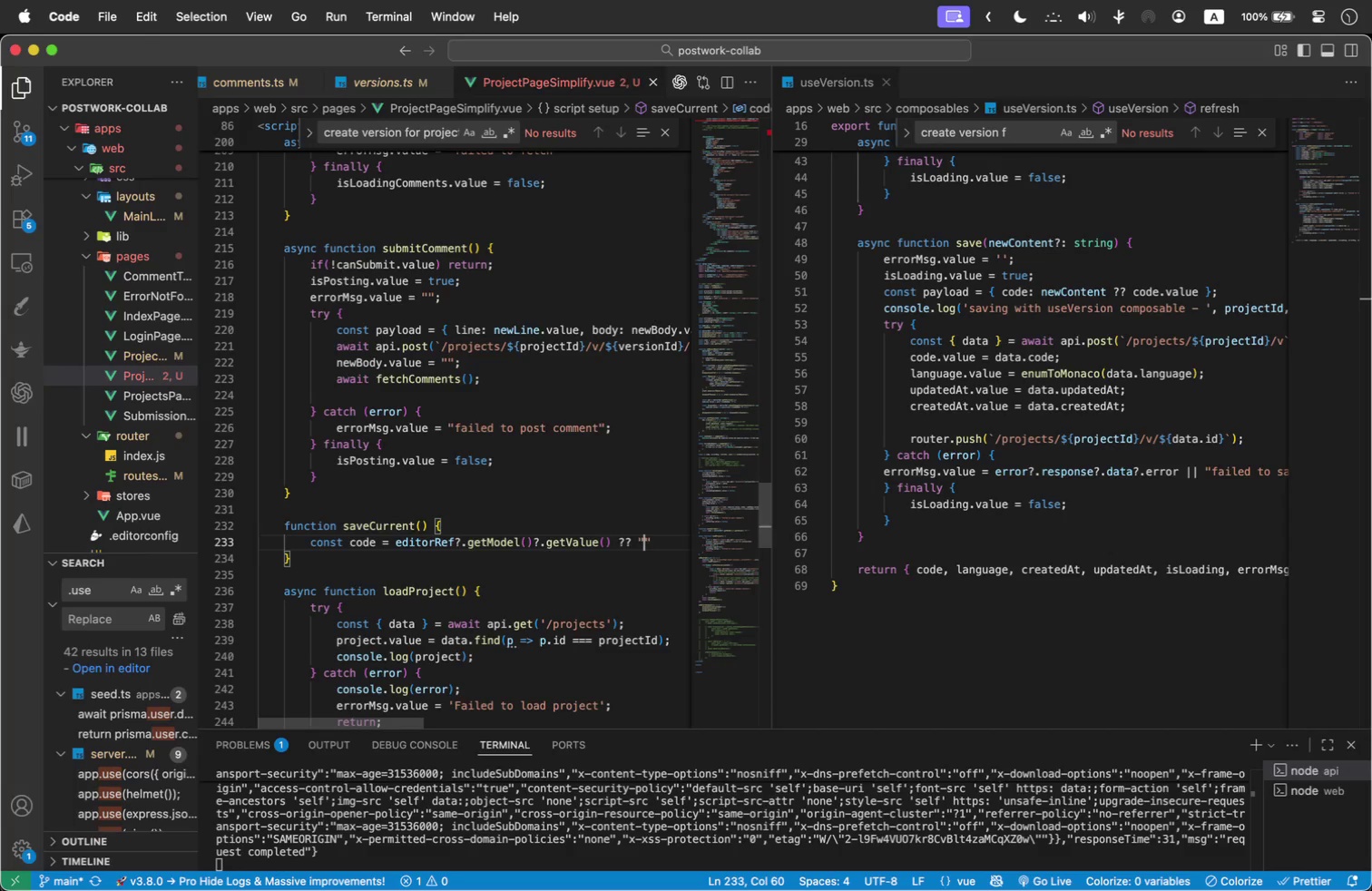 
key(ArrowRight)
 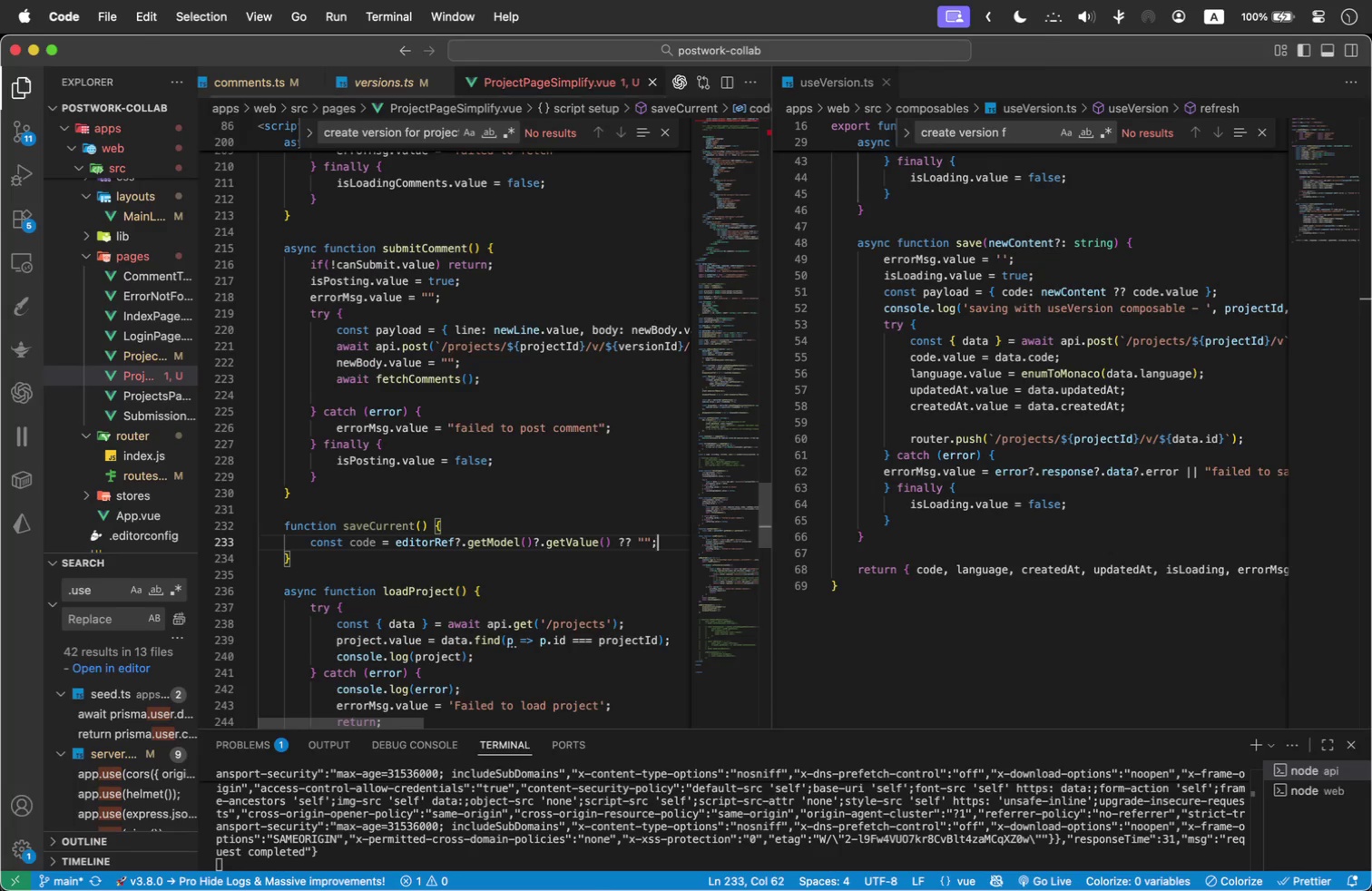 
key(Semicolon)
 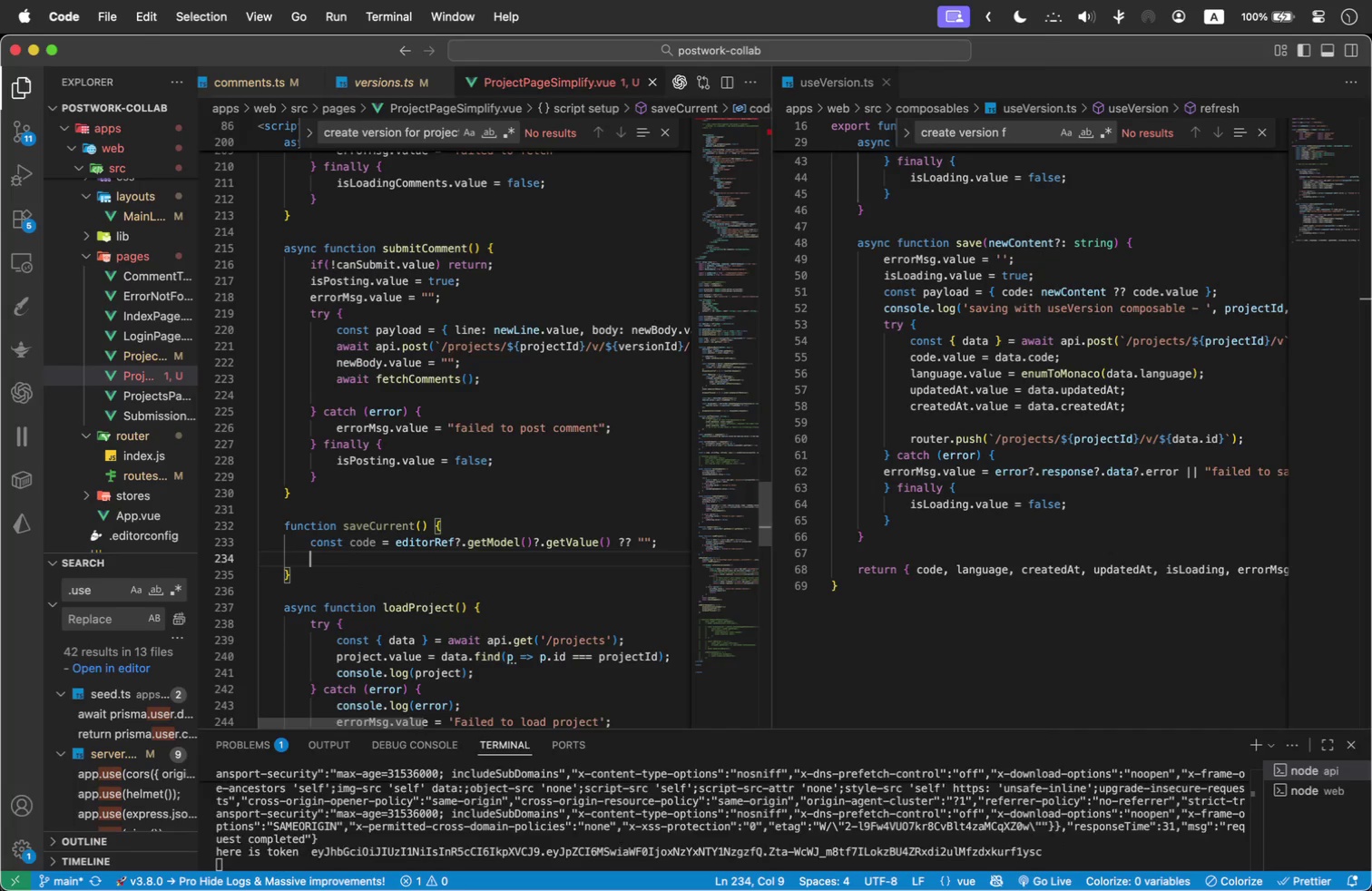 
key(Enter)
 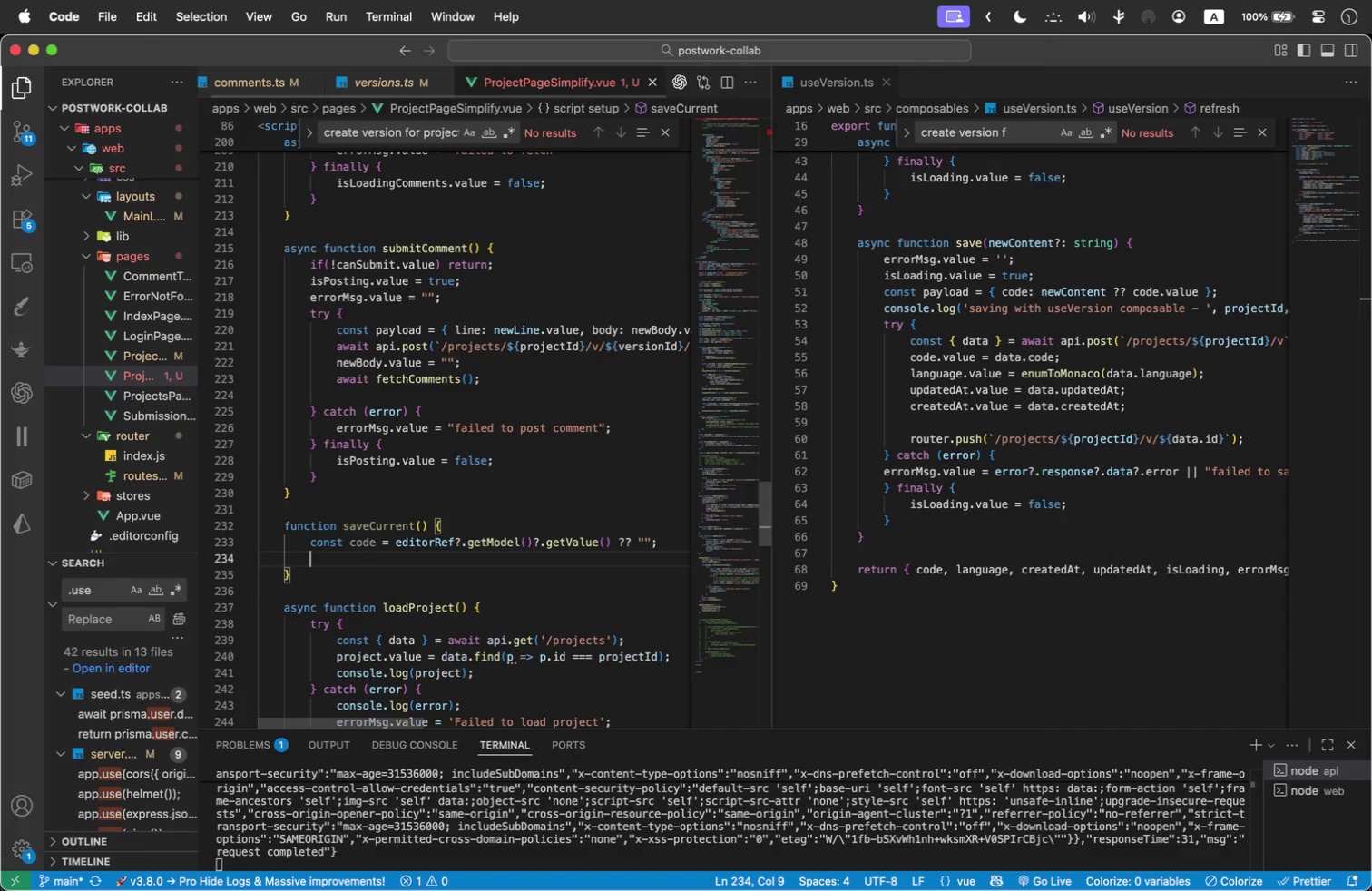 
type(save(te)
key(Backspace)
key(Backspace)
type(code)
 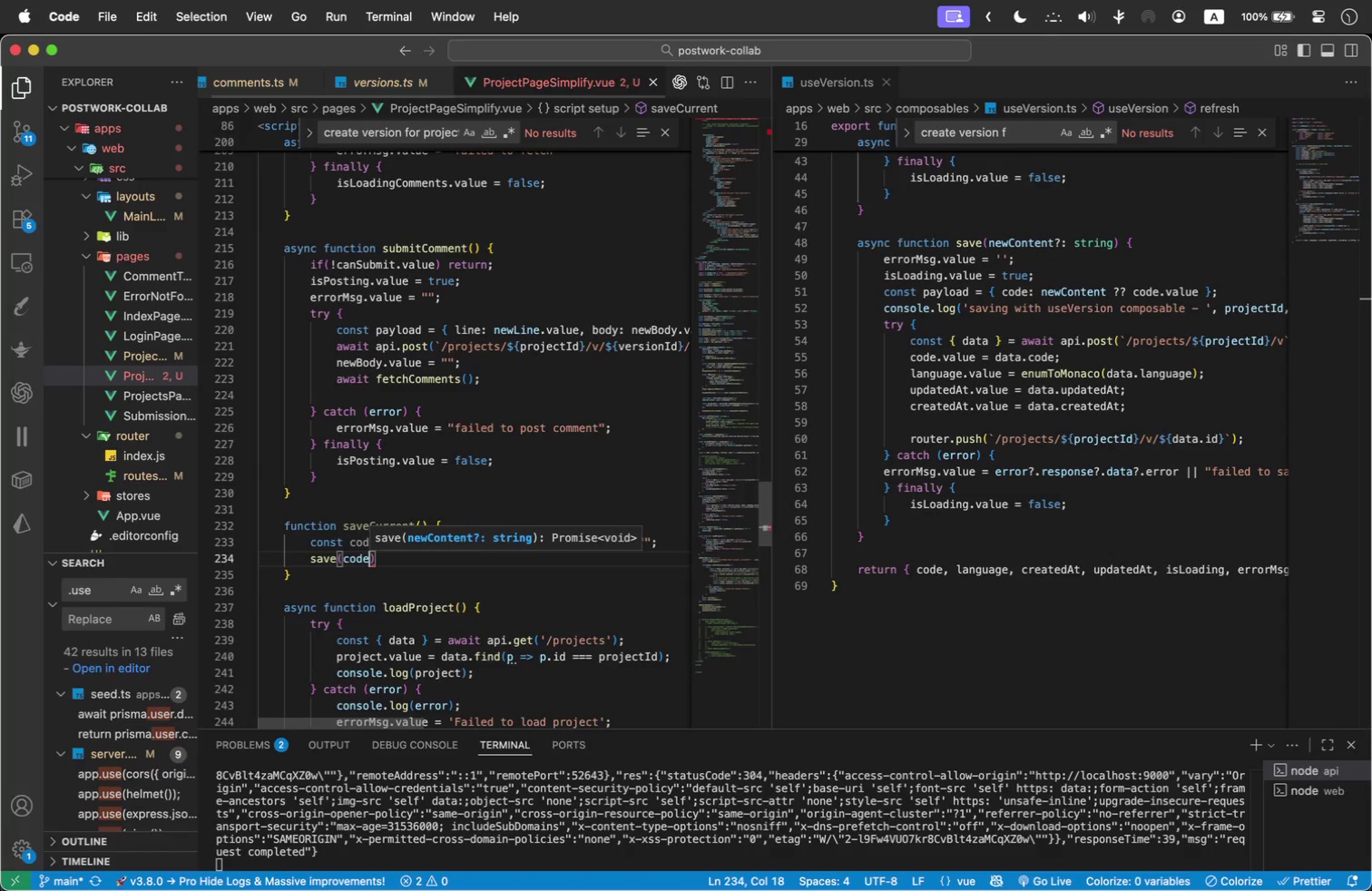 
left_click([393, 559])
 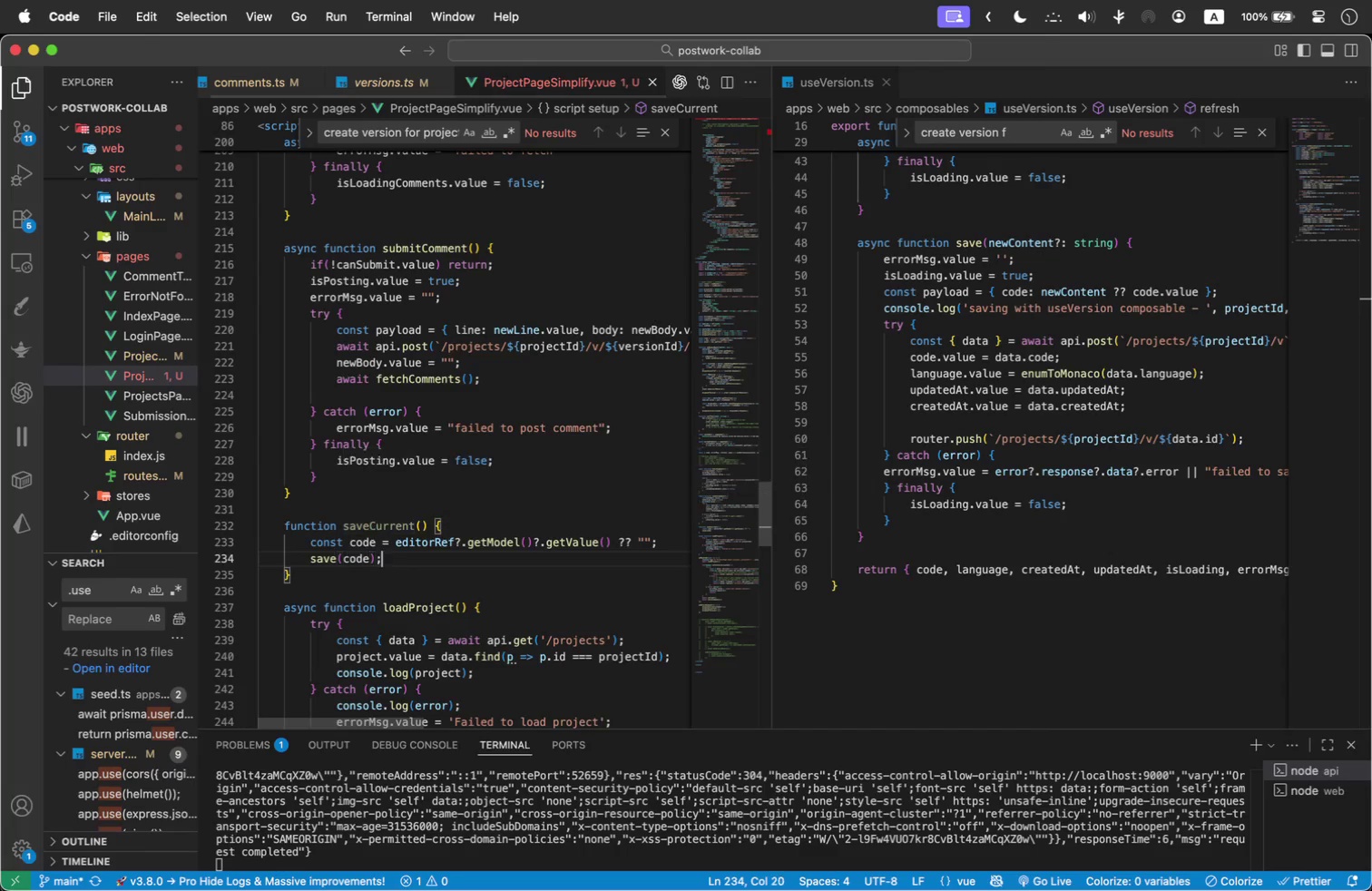 
key(Semicolon)
 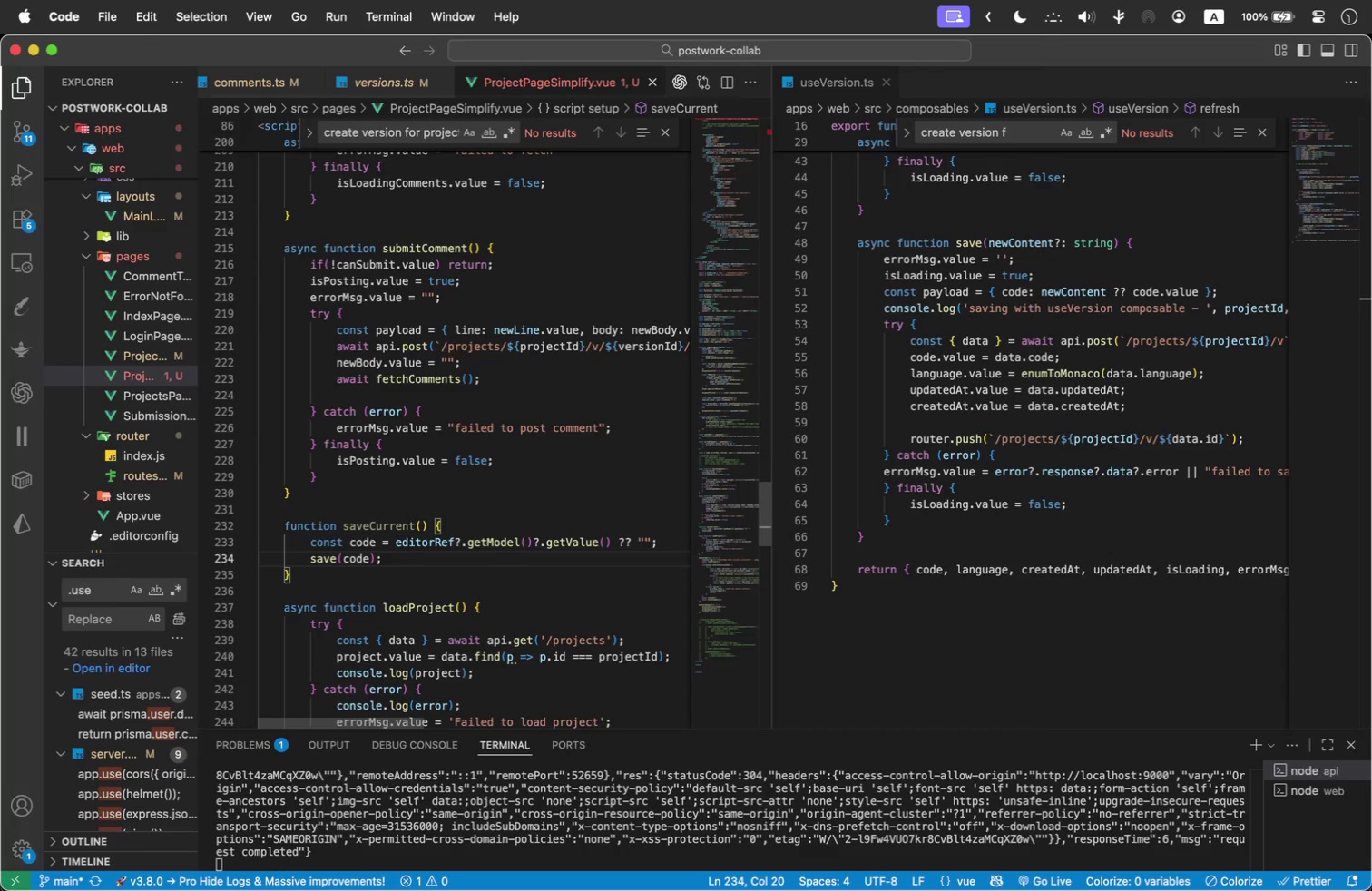 
scroll: coordinate [359, 493], scroll_direction: up, amount: 122.0
 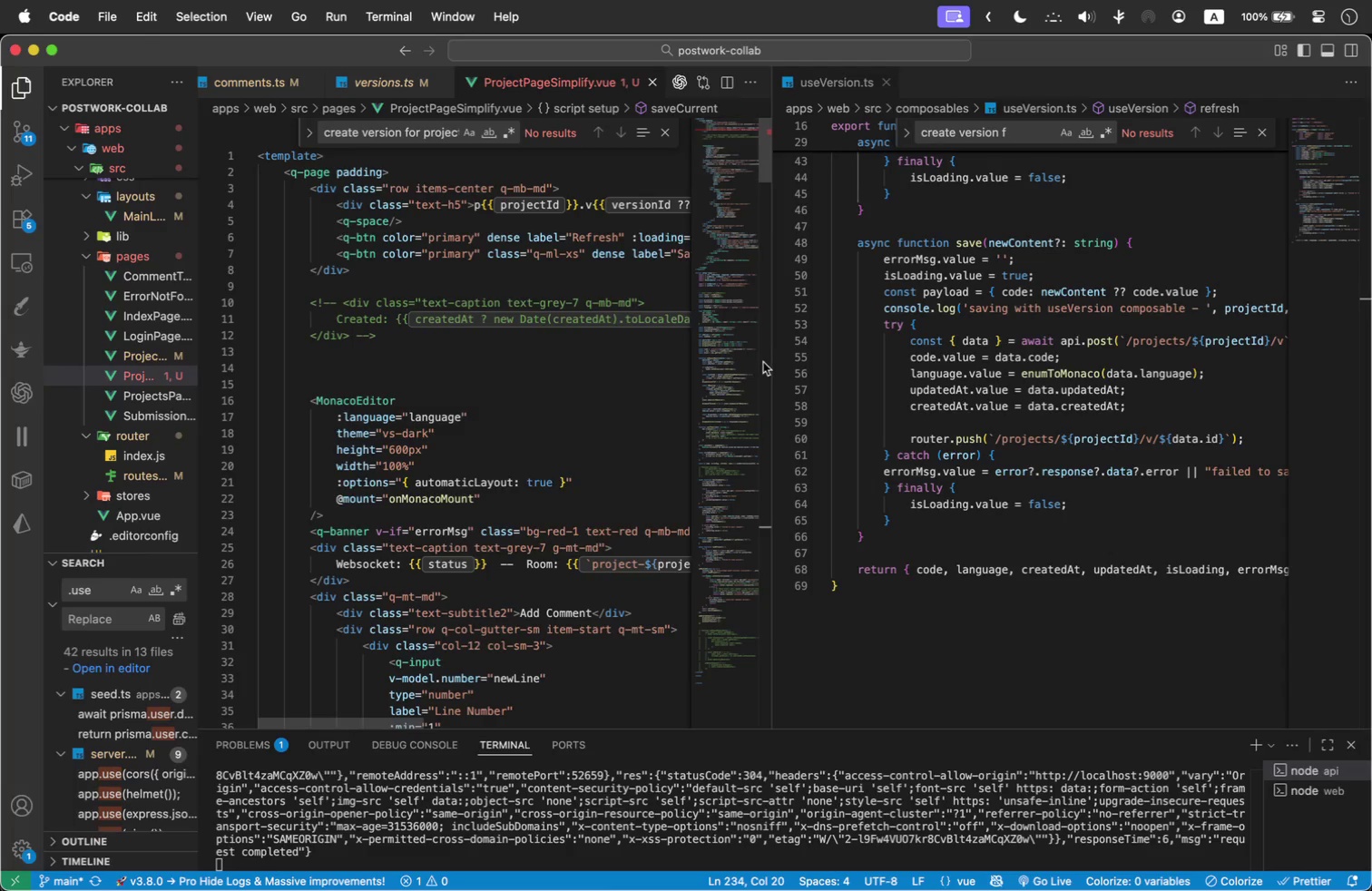 
left_click_drag(start_coordinate=[770, 355], to_coordinate=[874, 357])
 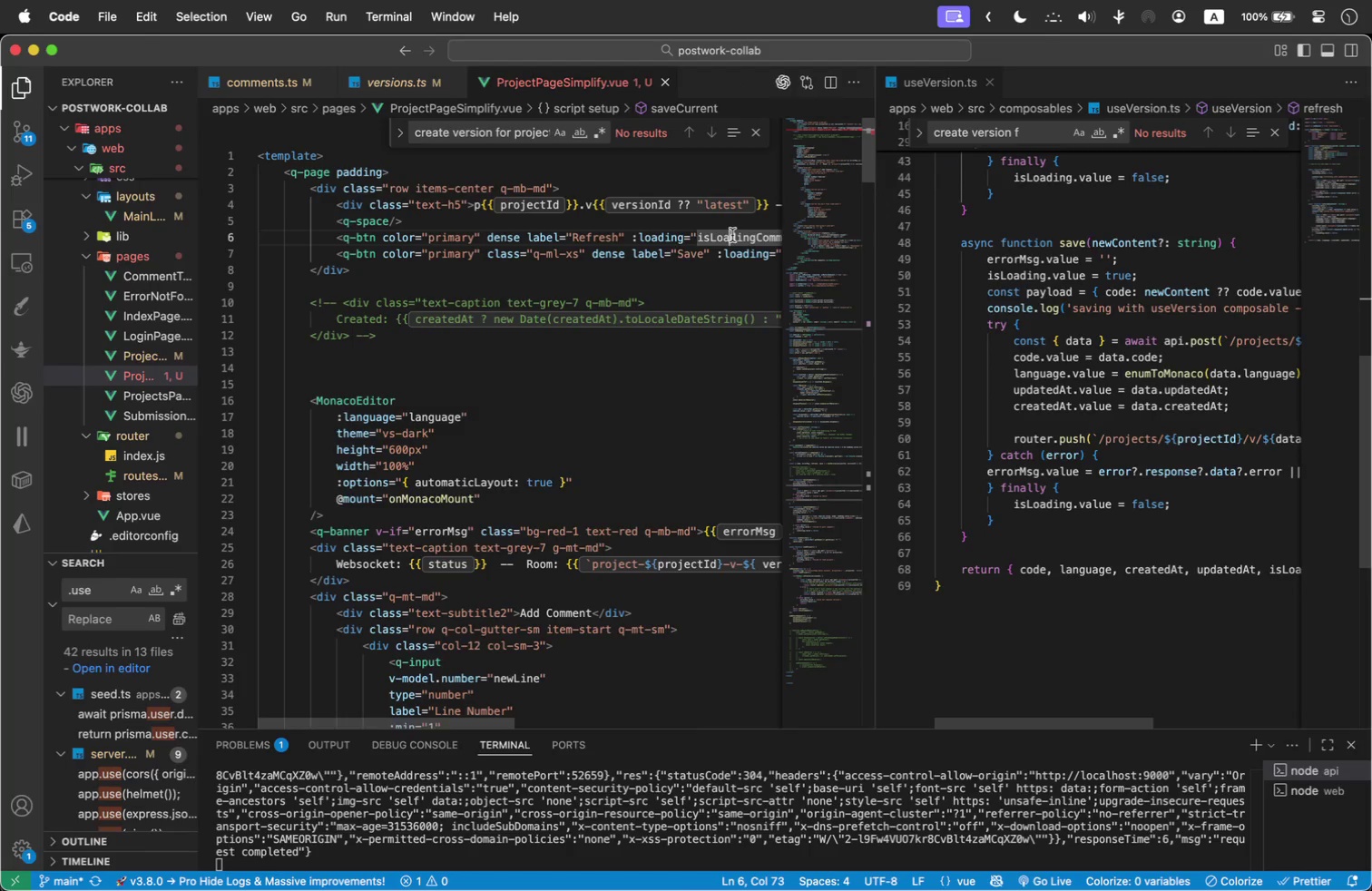 
left_click([732, 235])
 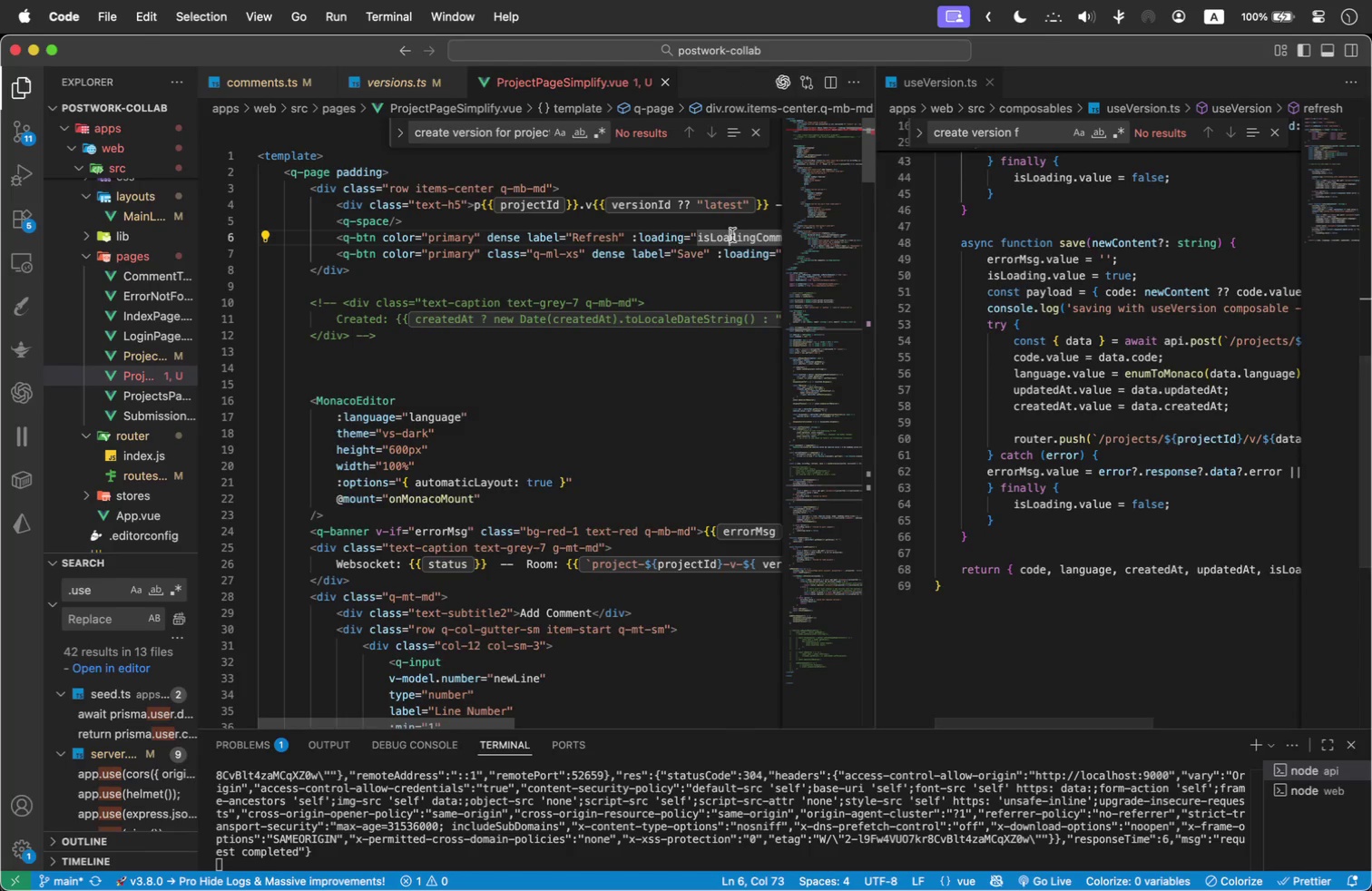 
key(Meta+ArrowRight)
 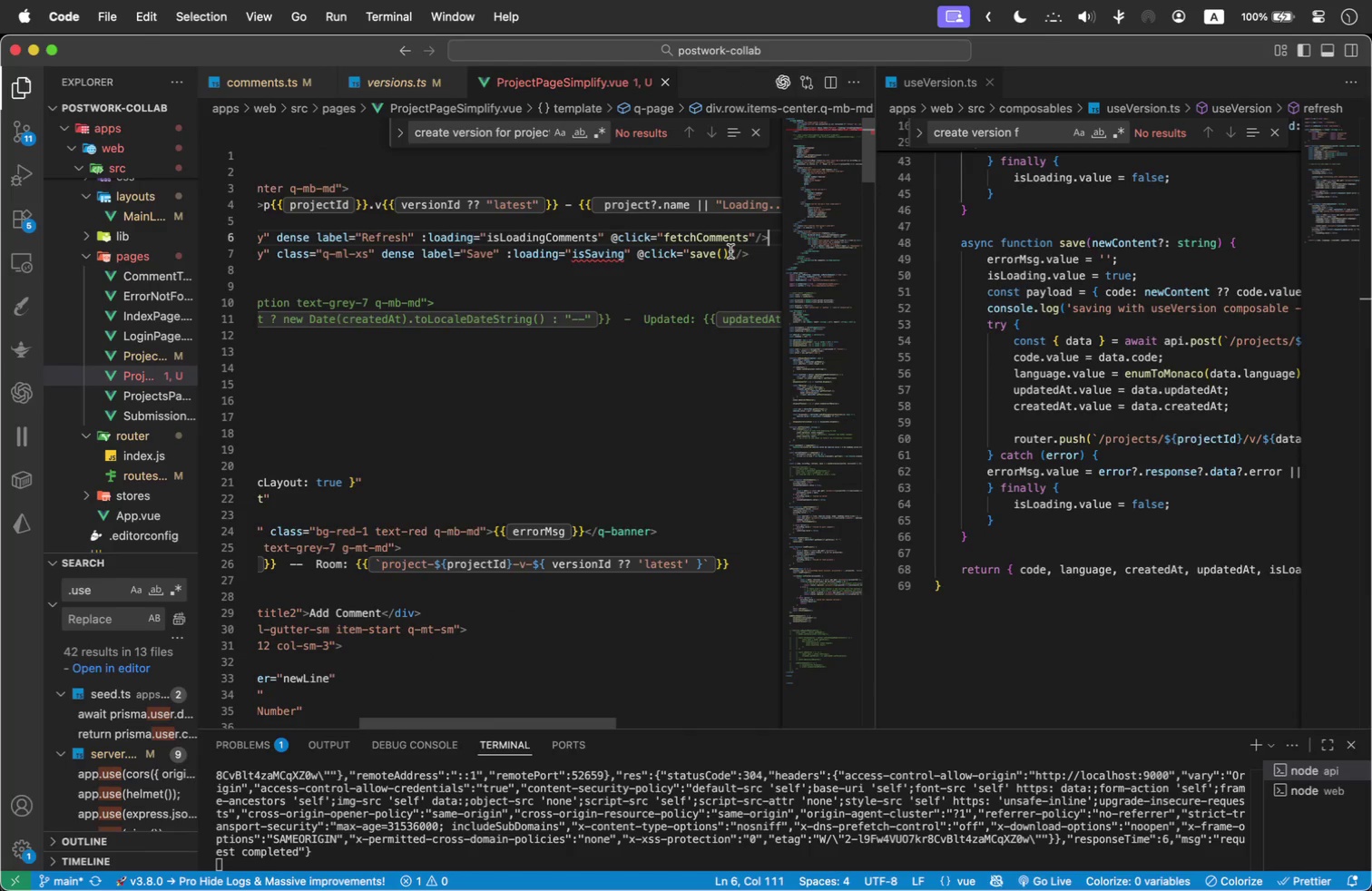 
left_click([730, 251])
 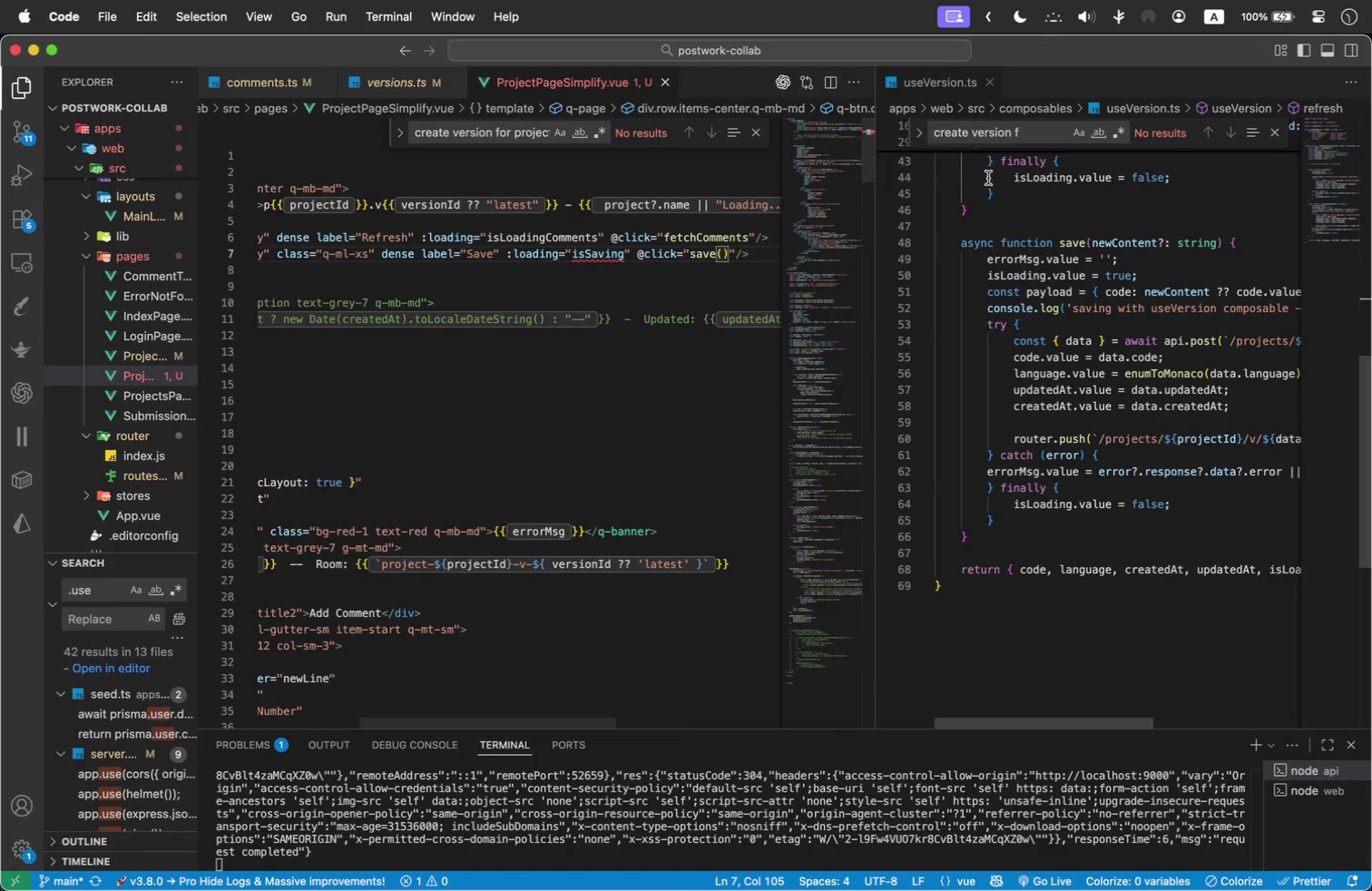 
key(Backspace)
key(Backspace)
type(Currebt)
key(Backspace)
key(Backspace)
type(nt)
 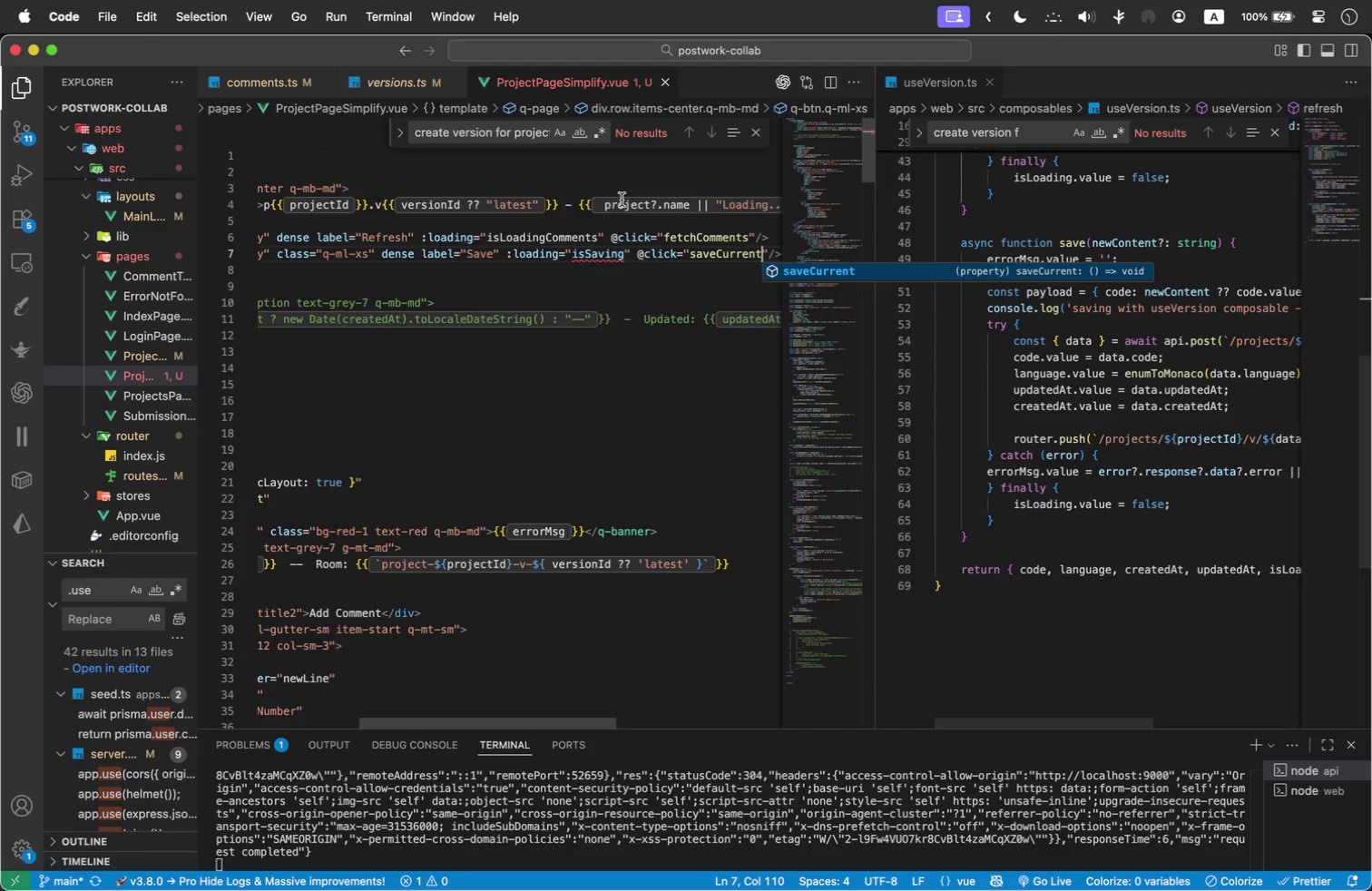 
left_click([622, 200])
 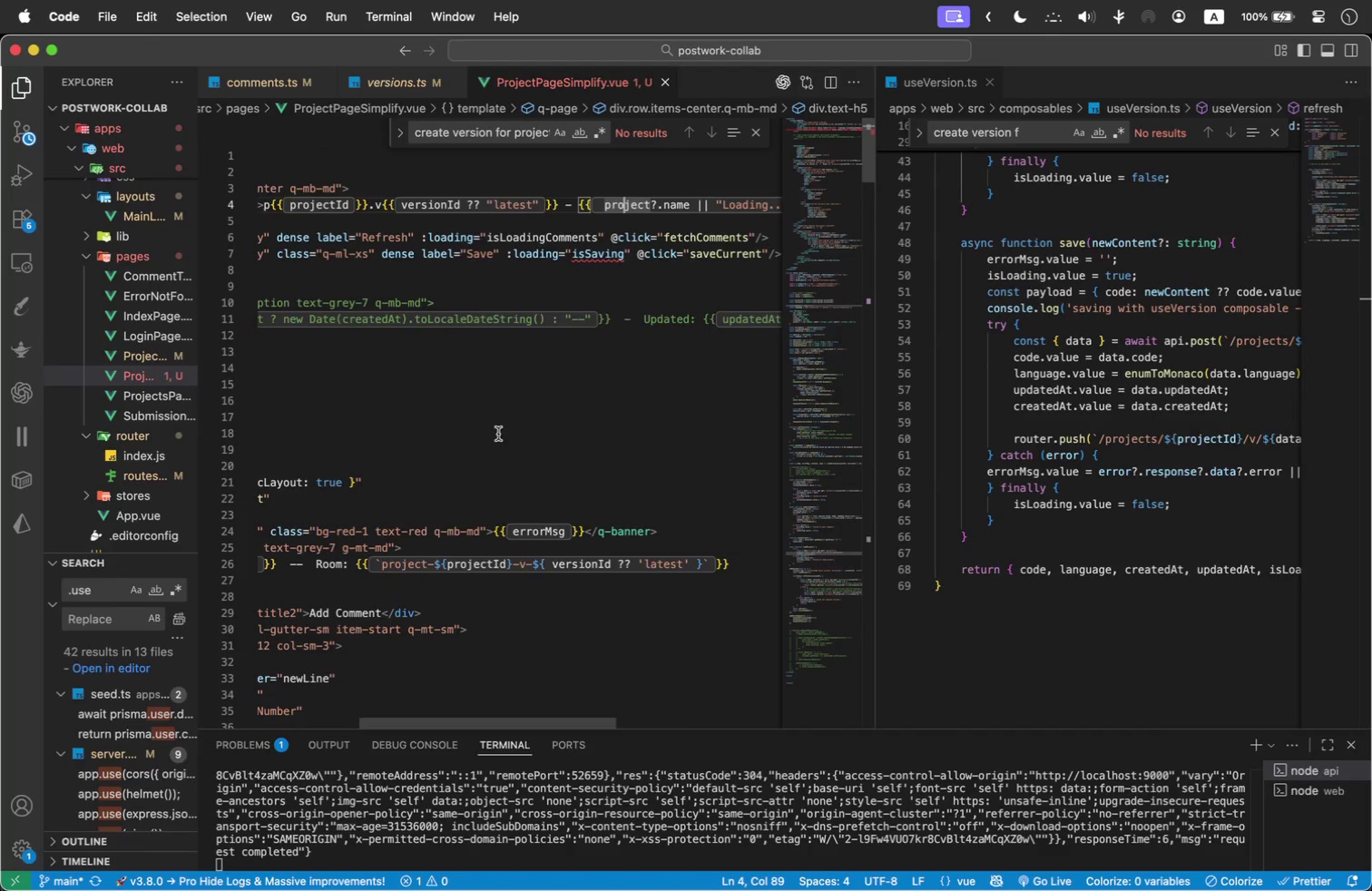 
left_click_drag(start_coordinate=[430, 305], to_coordinate=[299, 268])
 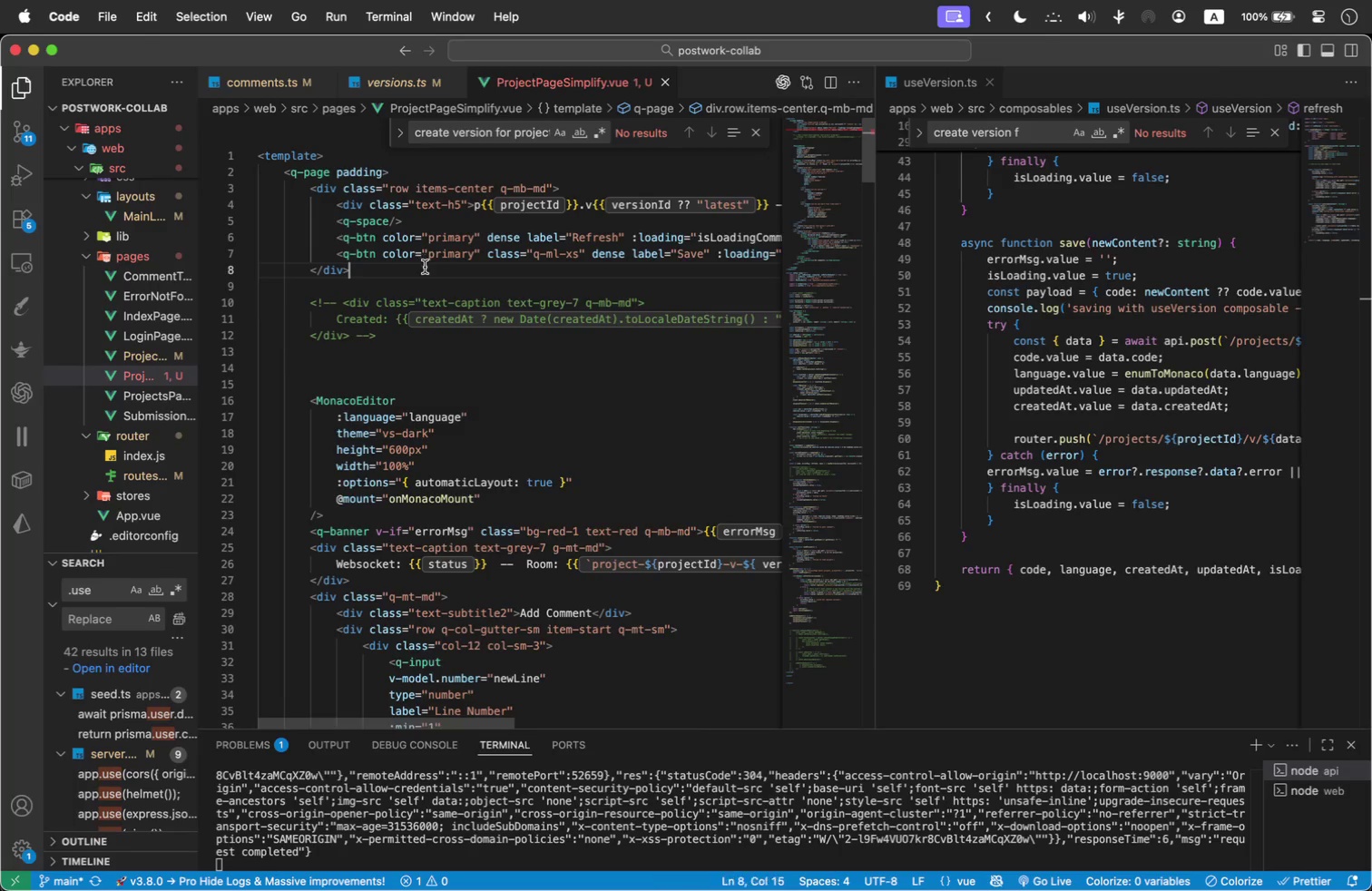 
left_click([423, 264])
 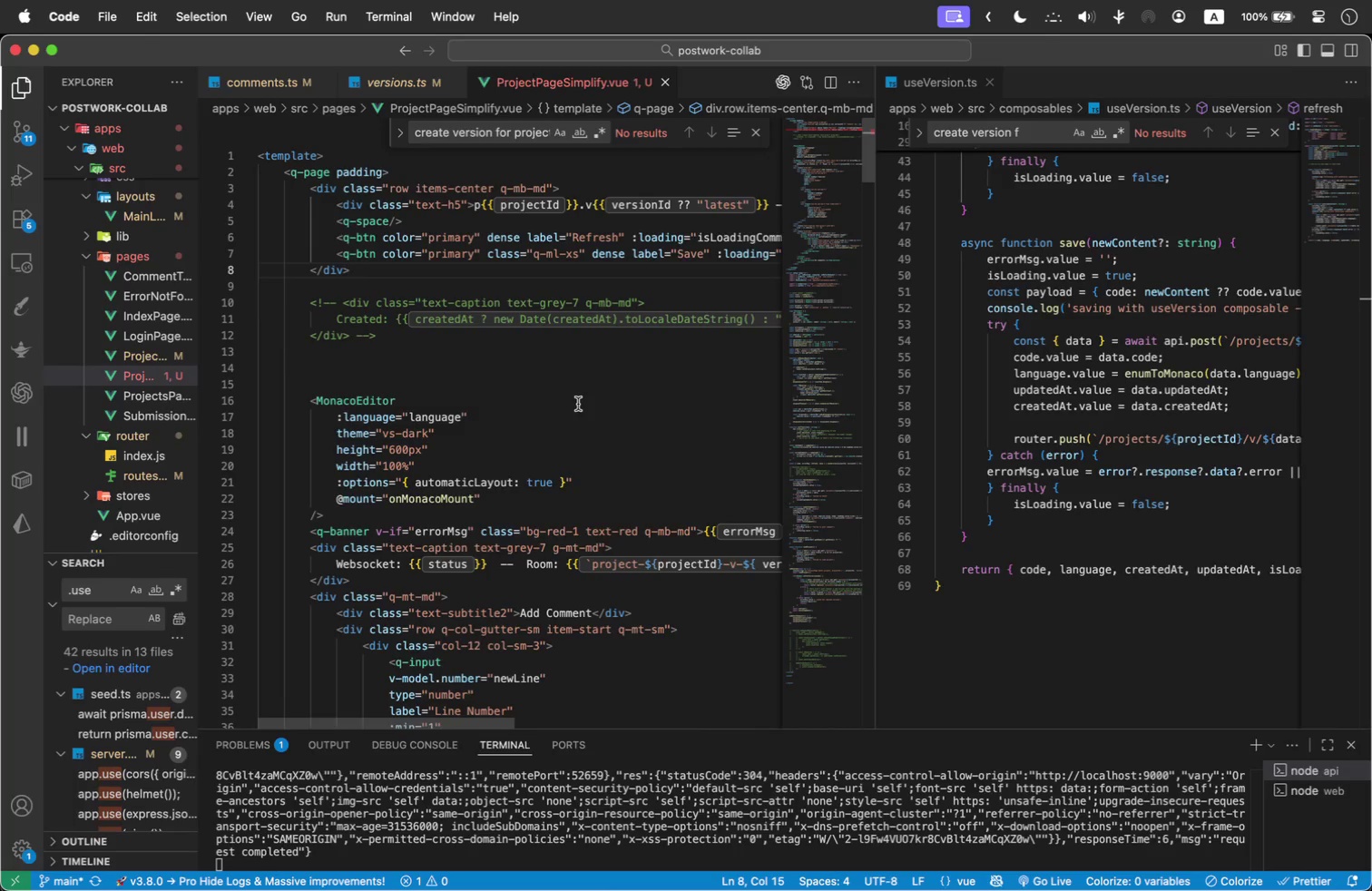 
hold_key(key=CommandLeft, duration=0.86)
 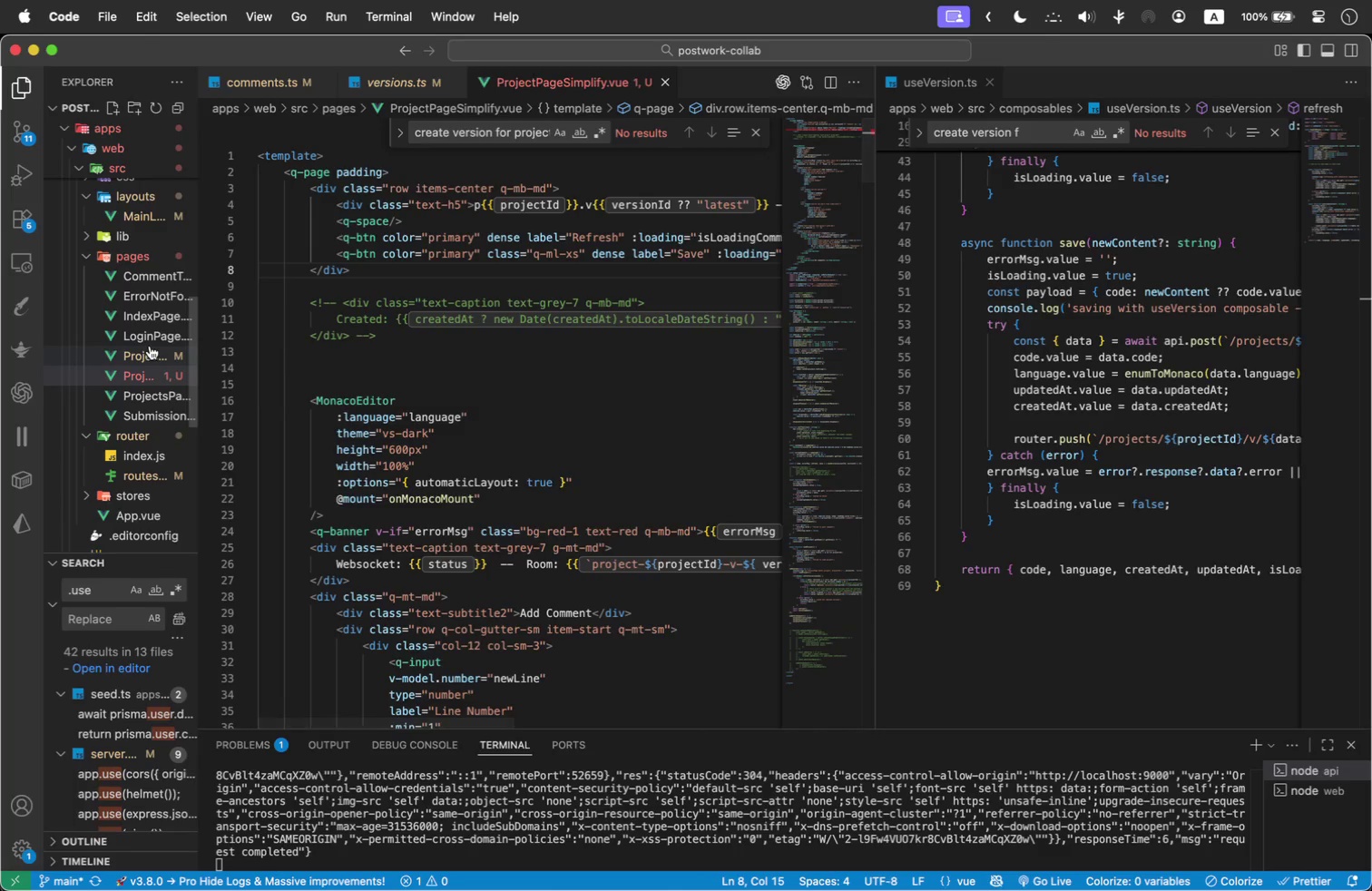 
scroll: coordinate [566, 286], scroll_direction: down, amount: 28.0
 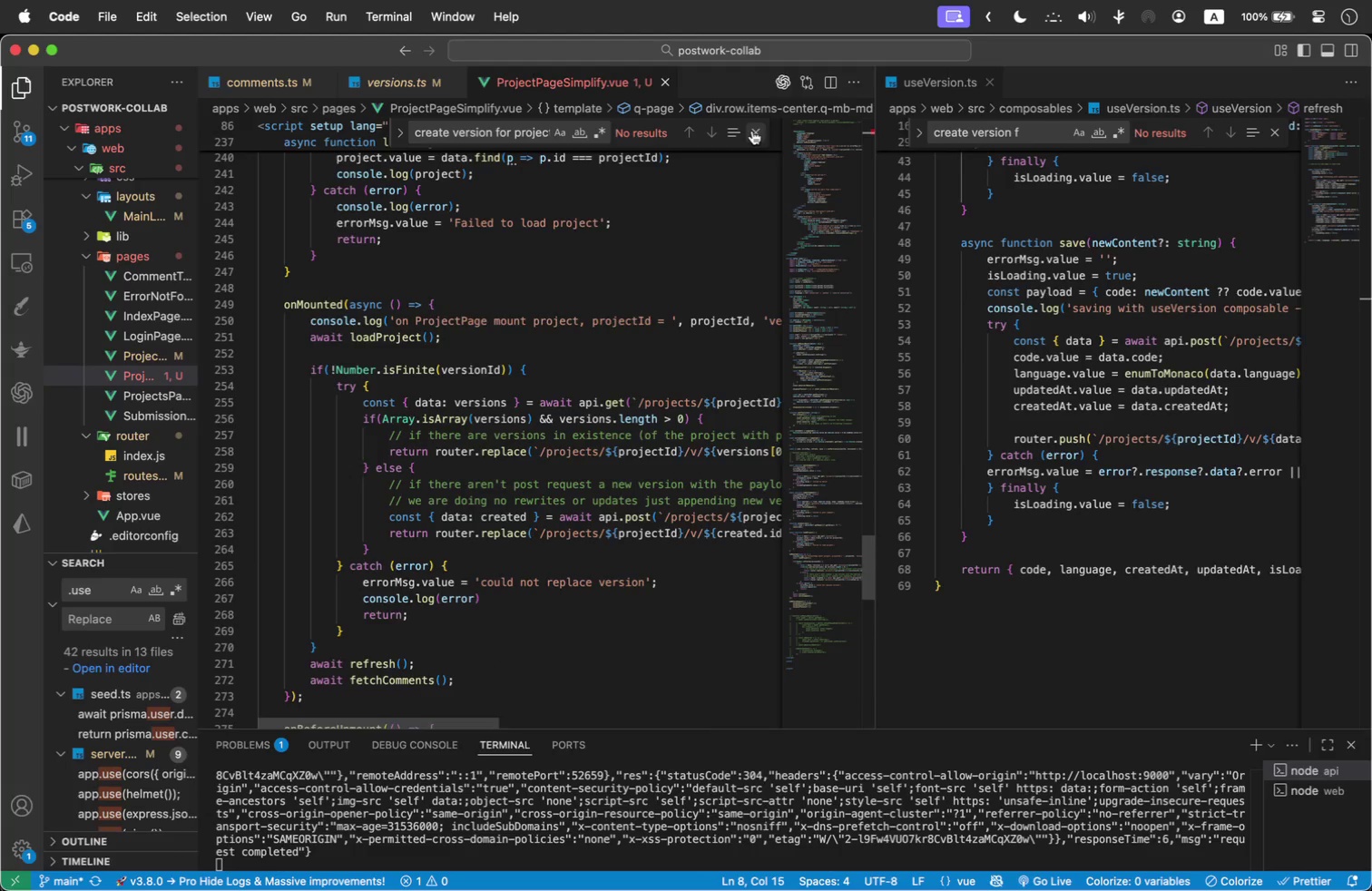 
left_click([757, 131])
 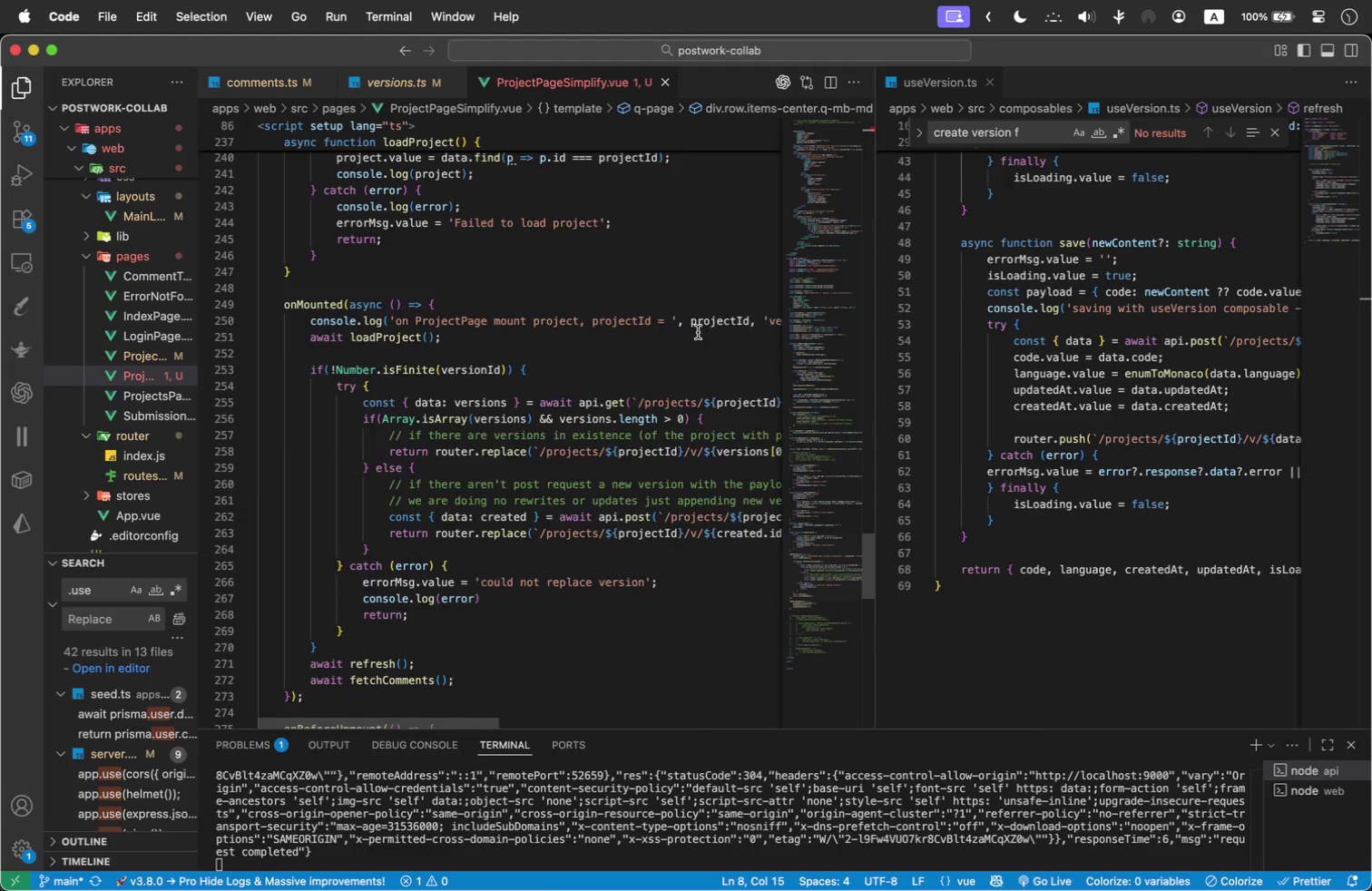 
scroll: coordinate [681, 343], scroll_direction: up, amount: 1.0
 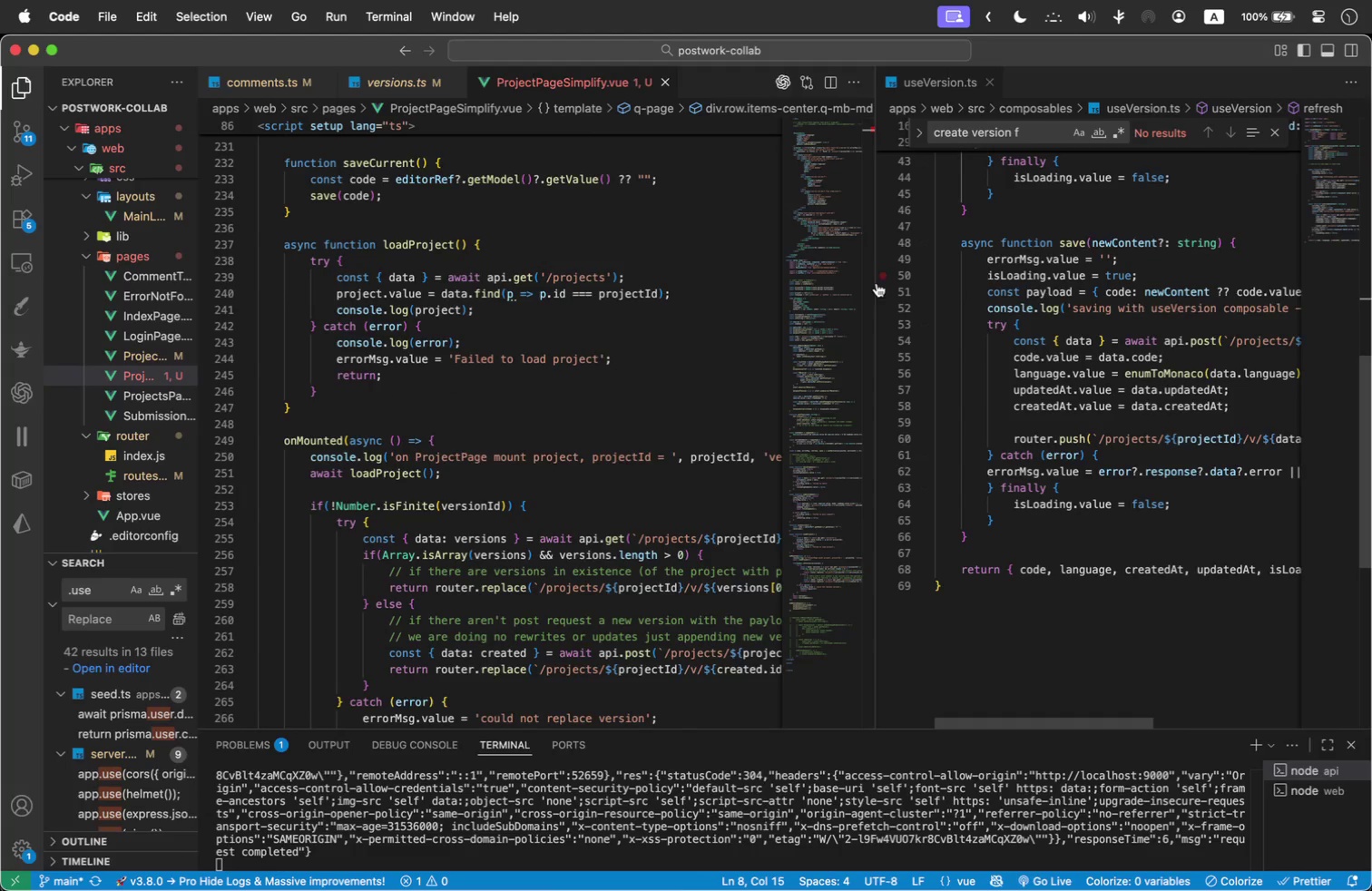 
left_click_drag(start_coordinate=[875, 281], to_coordinate=[1237, 297])
 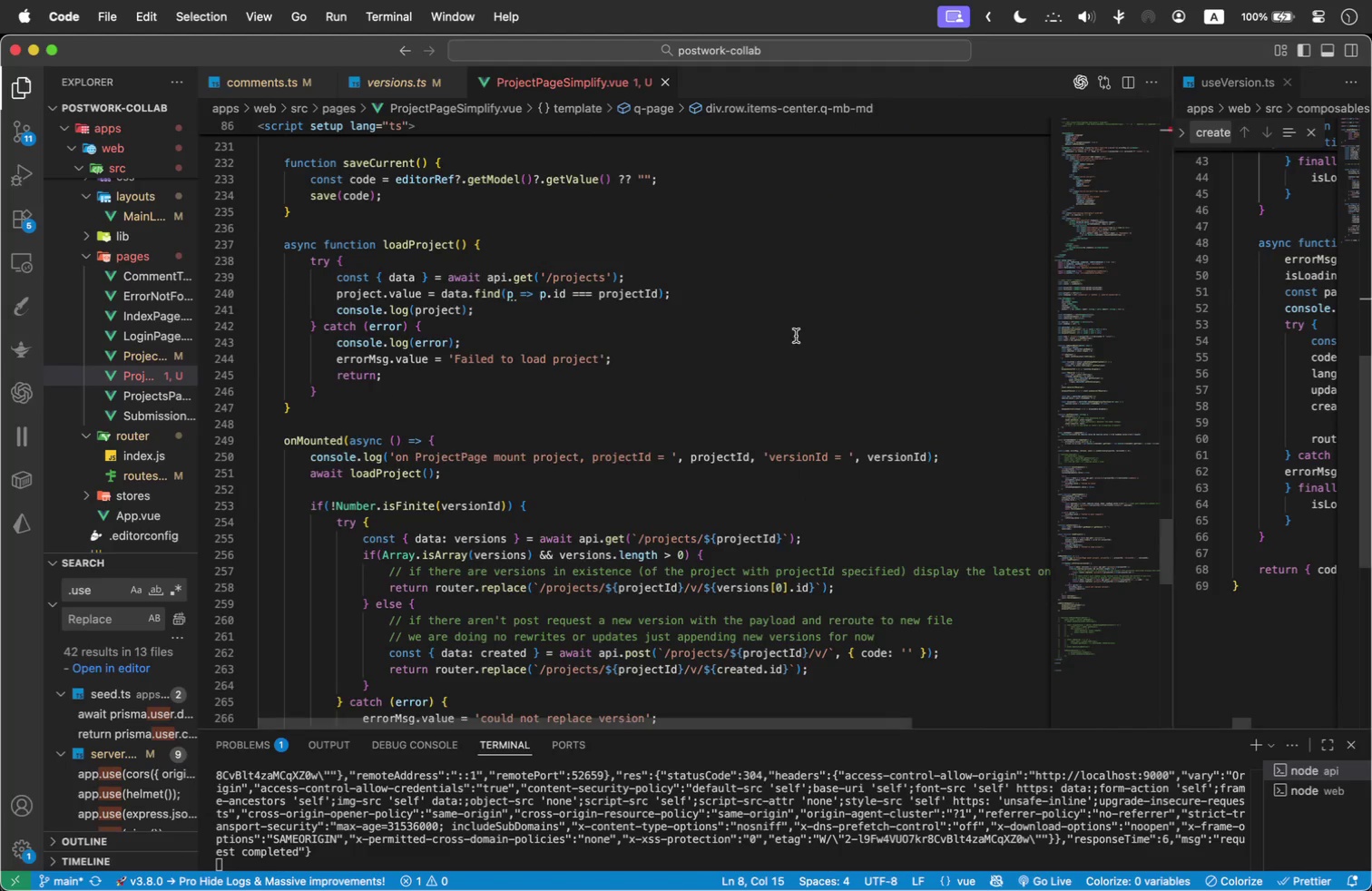 
scroll: coordinate [600, 370], scroll_direction: up, amount: 2.0
 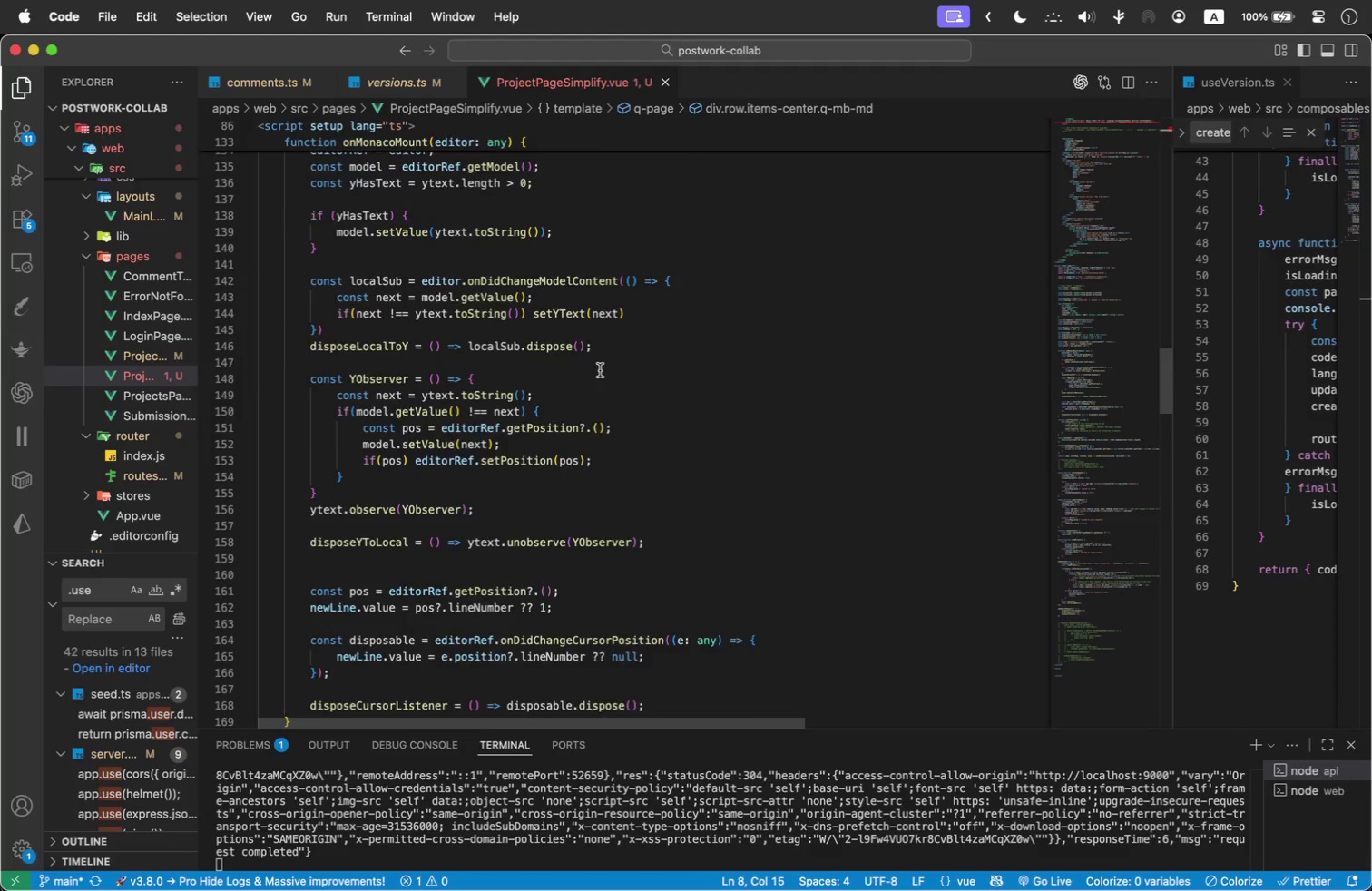 
left_click([600, 370])
 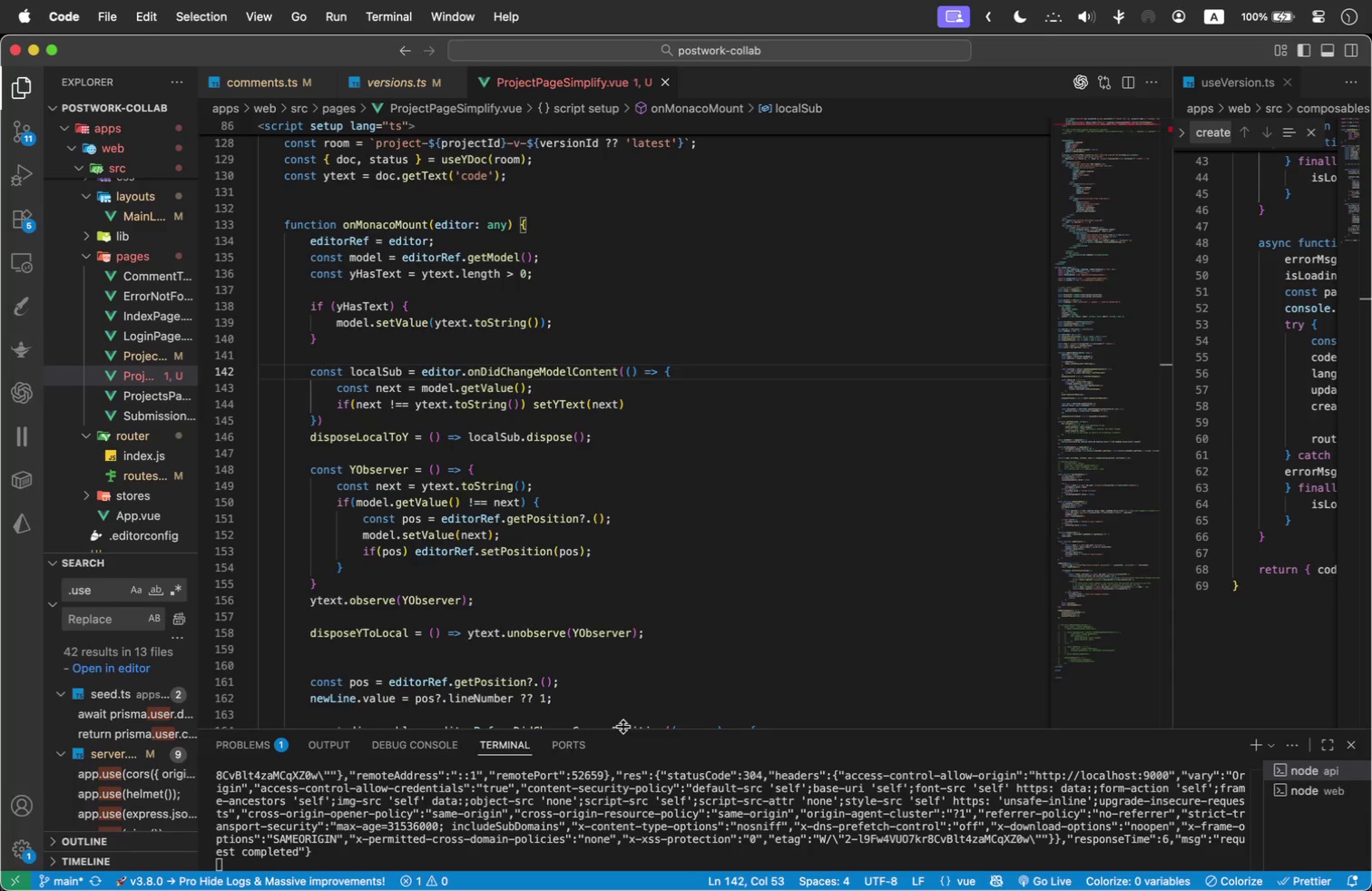 
left_click_drag(start_coordinate=[623, 727], to_coordinate=[637, 455])
 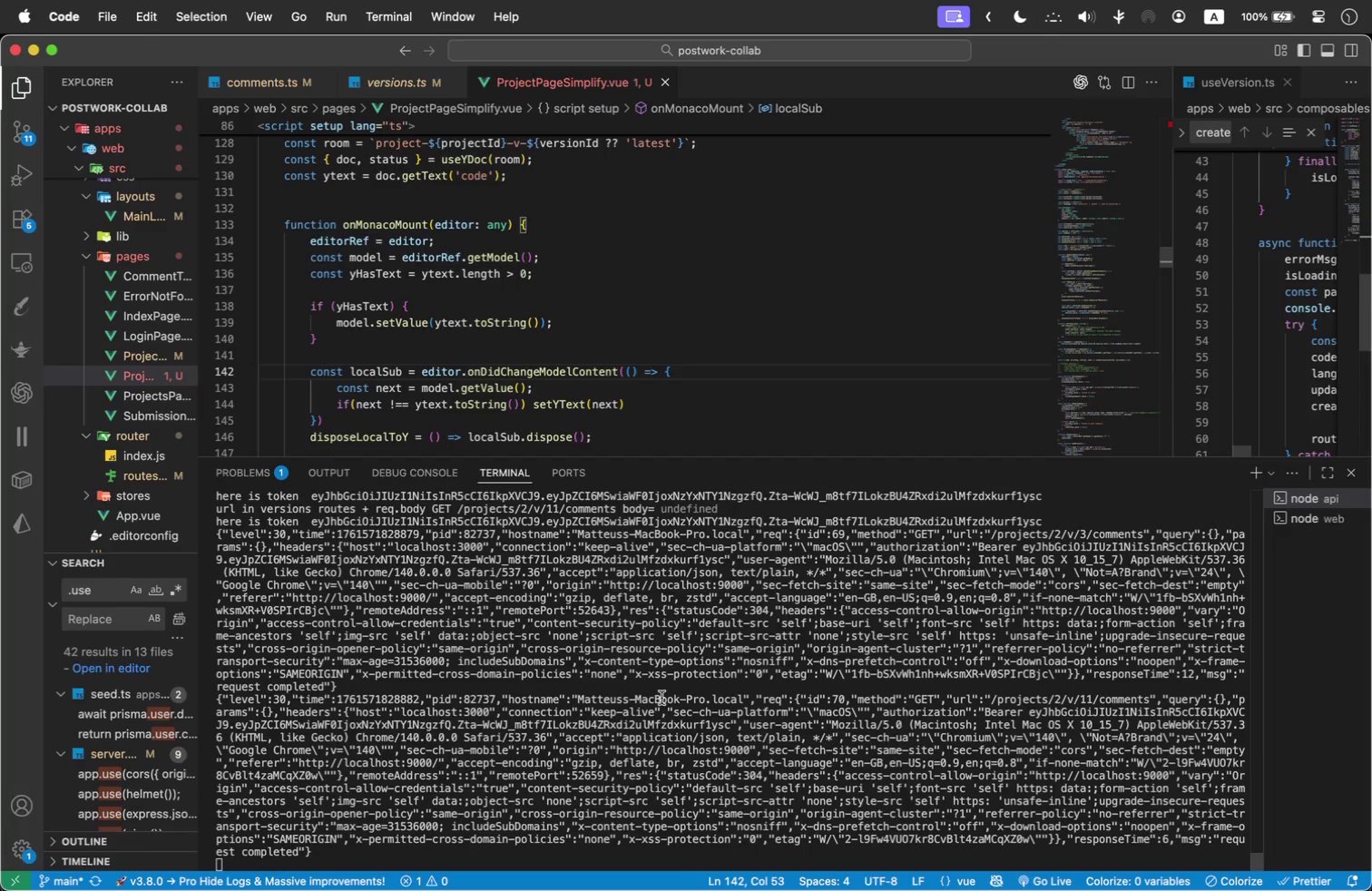 
key(Meta+Tab)
 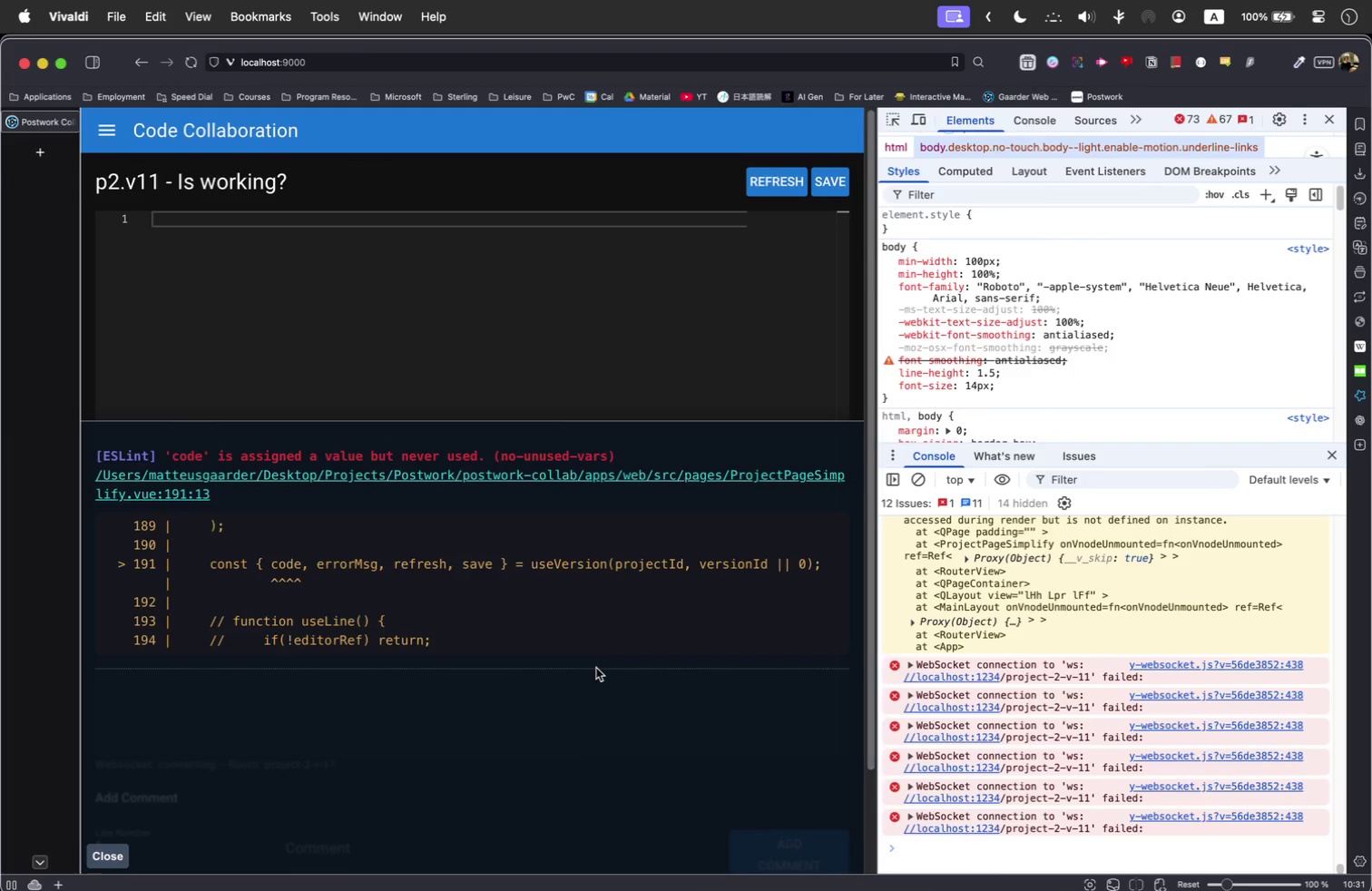 
key(Meta+Tab)
 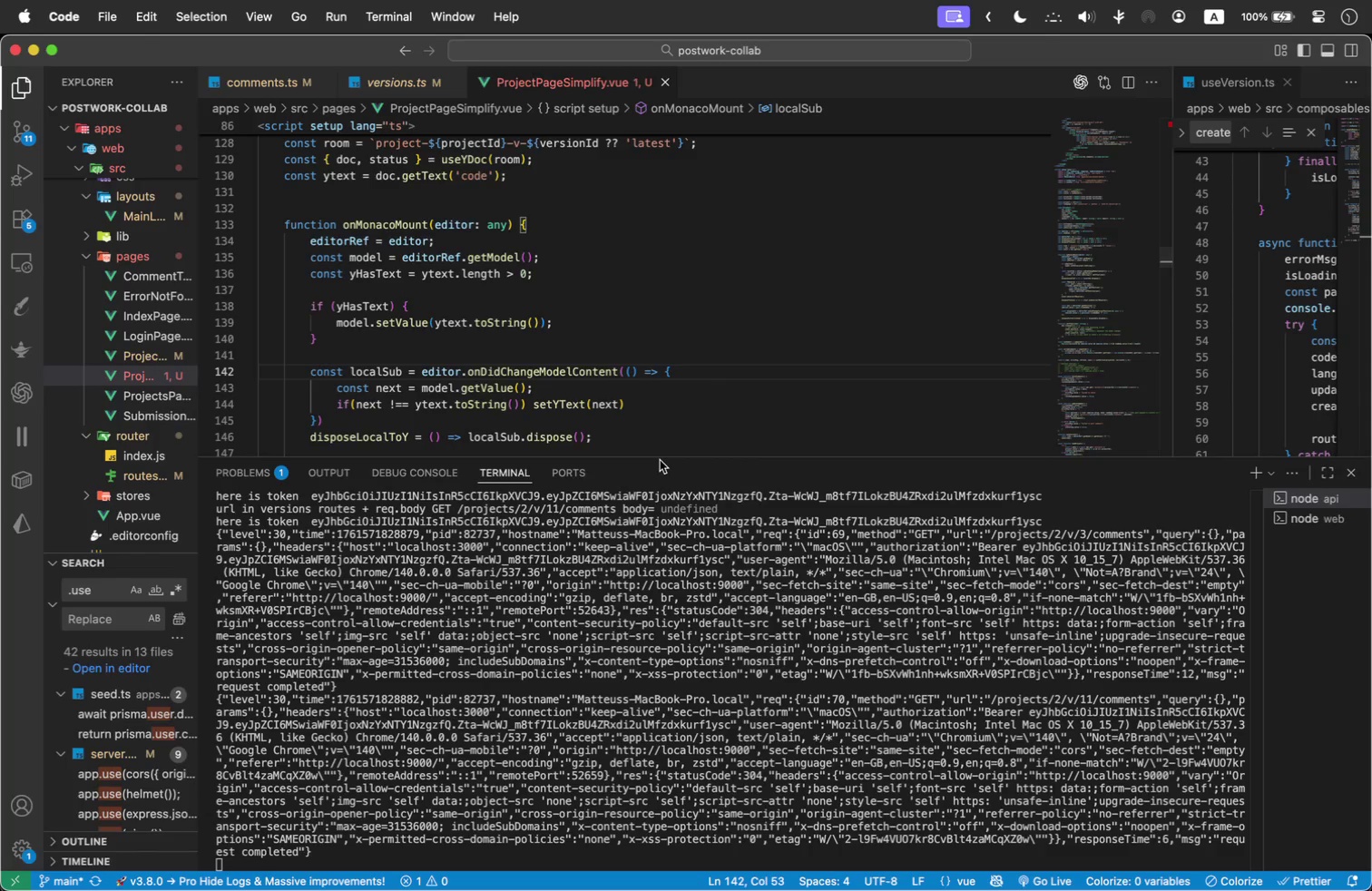 
left_click_drag(start_coordinate=[670, 455], to_coordinate=[671, 770])
 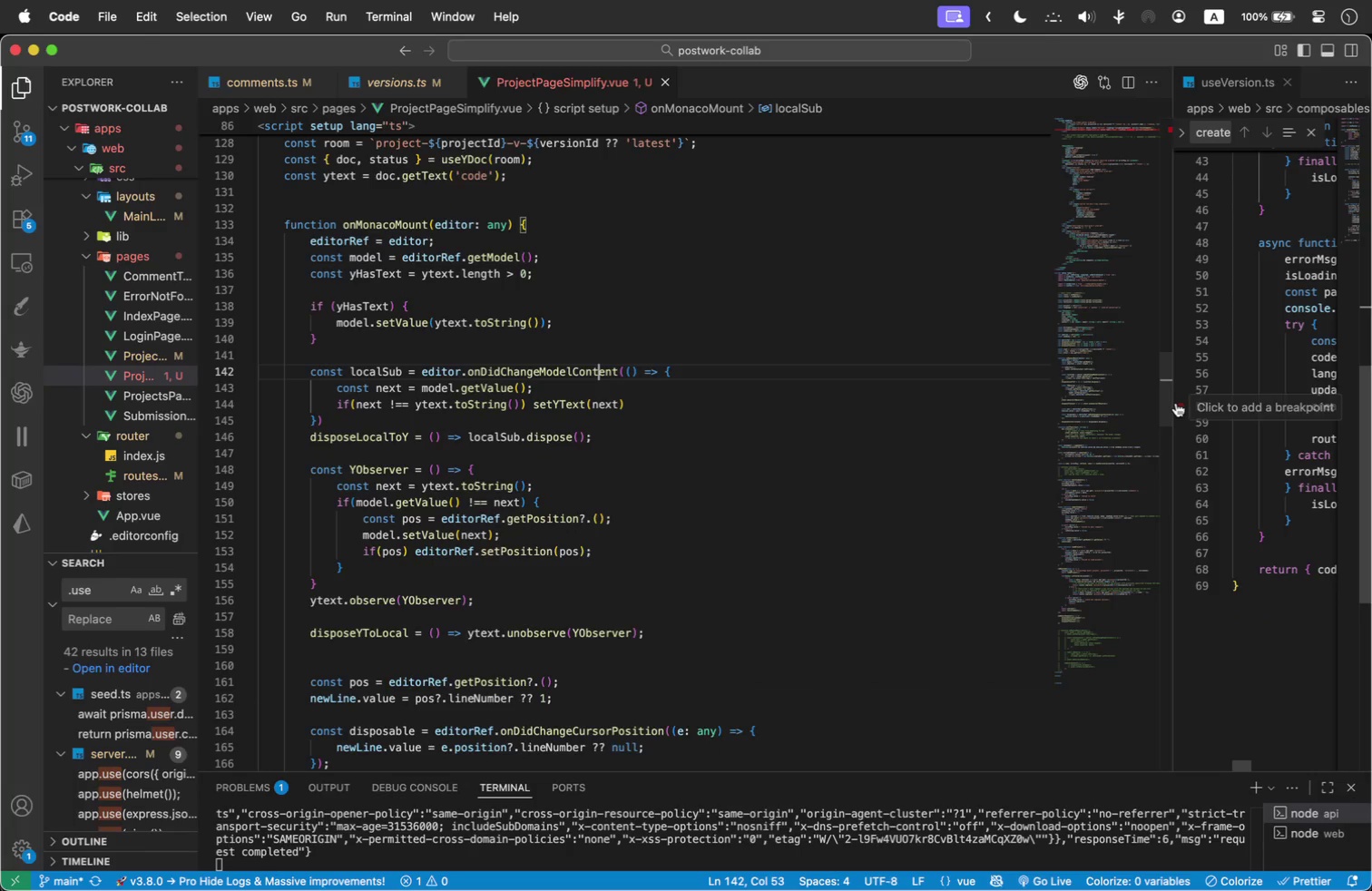 
left_click_drag(start_coordinate=[1171, 403], to_coordinate=[540, 415])
 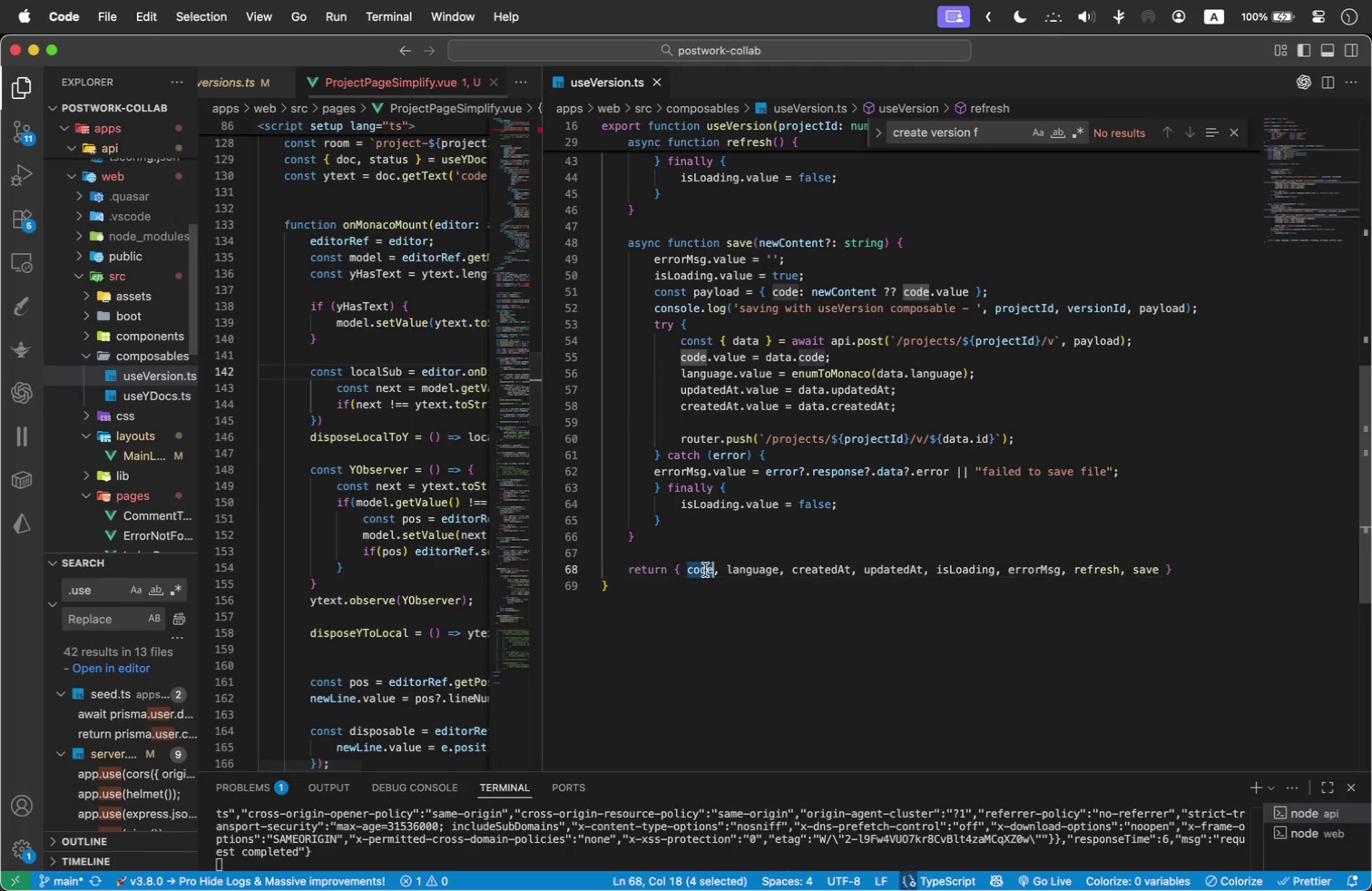 
double_click([705, 570])
 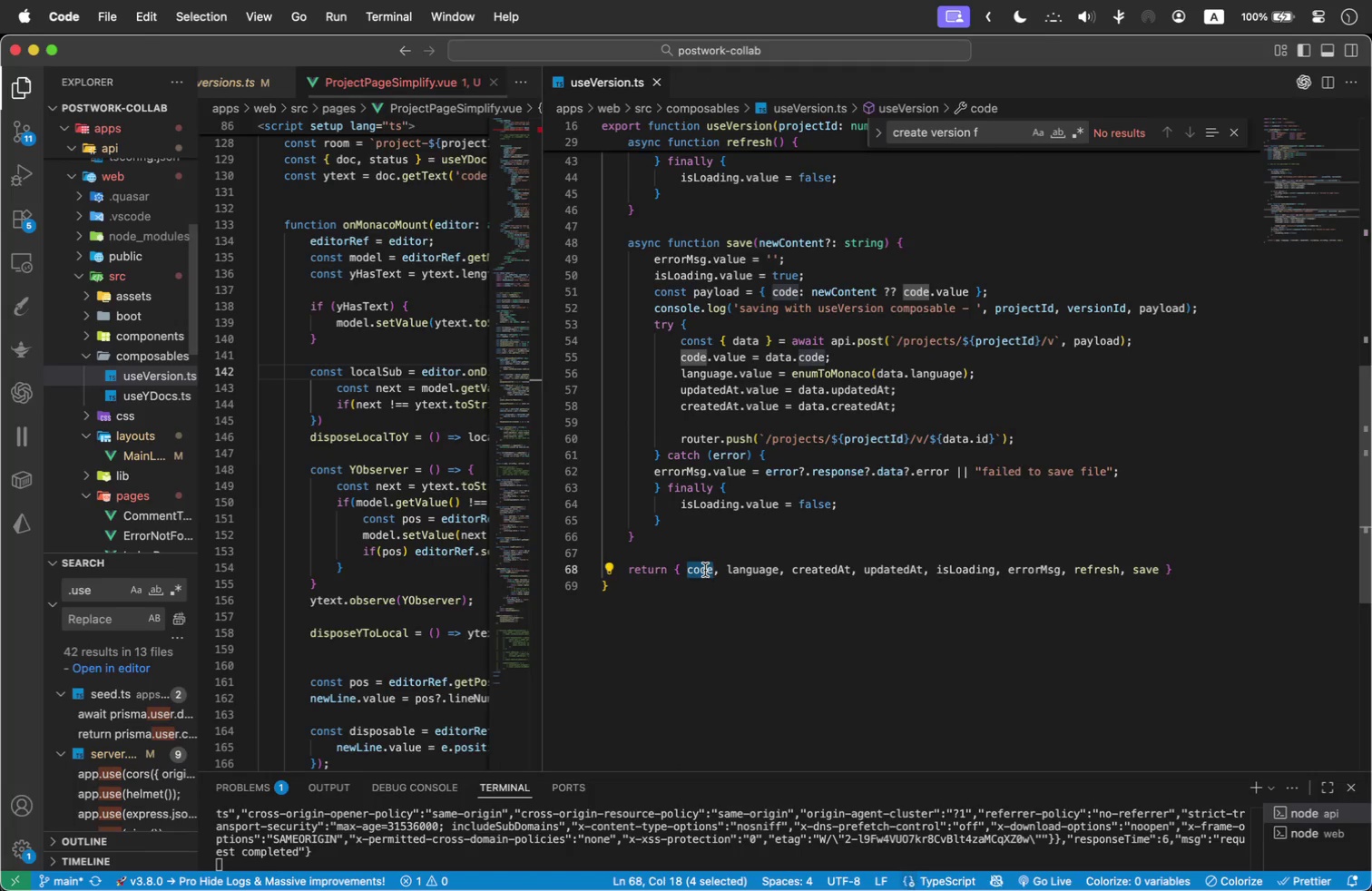 
key(Meta+C)
 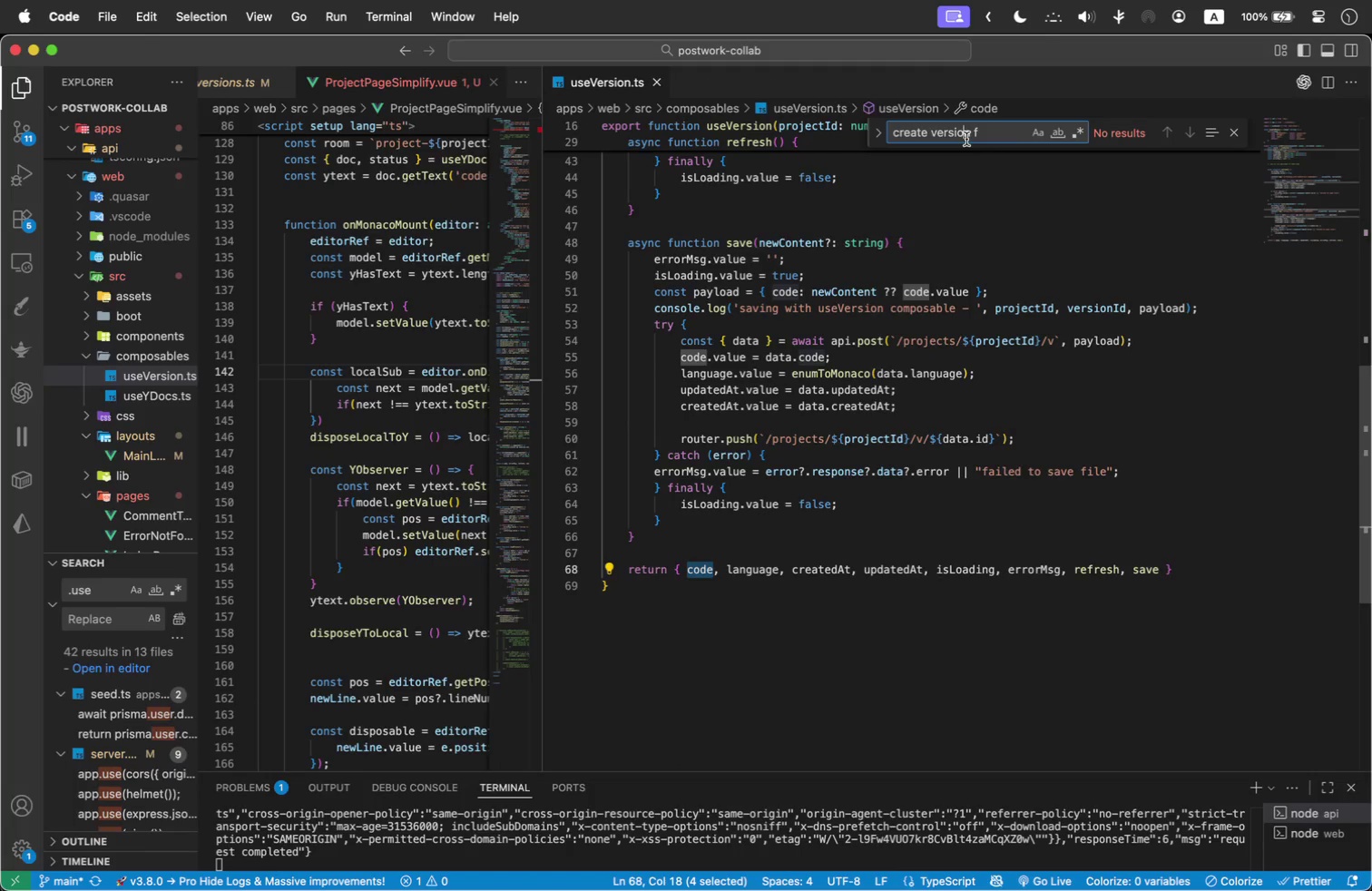 
double_click([966, 139])
 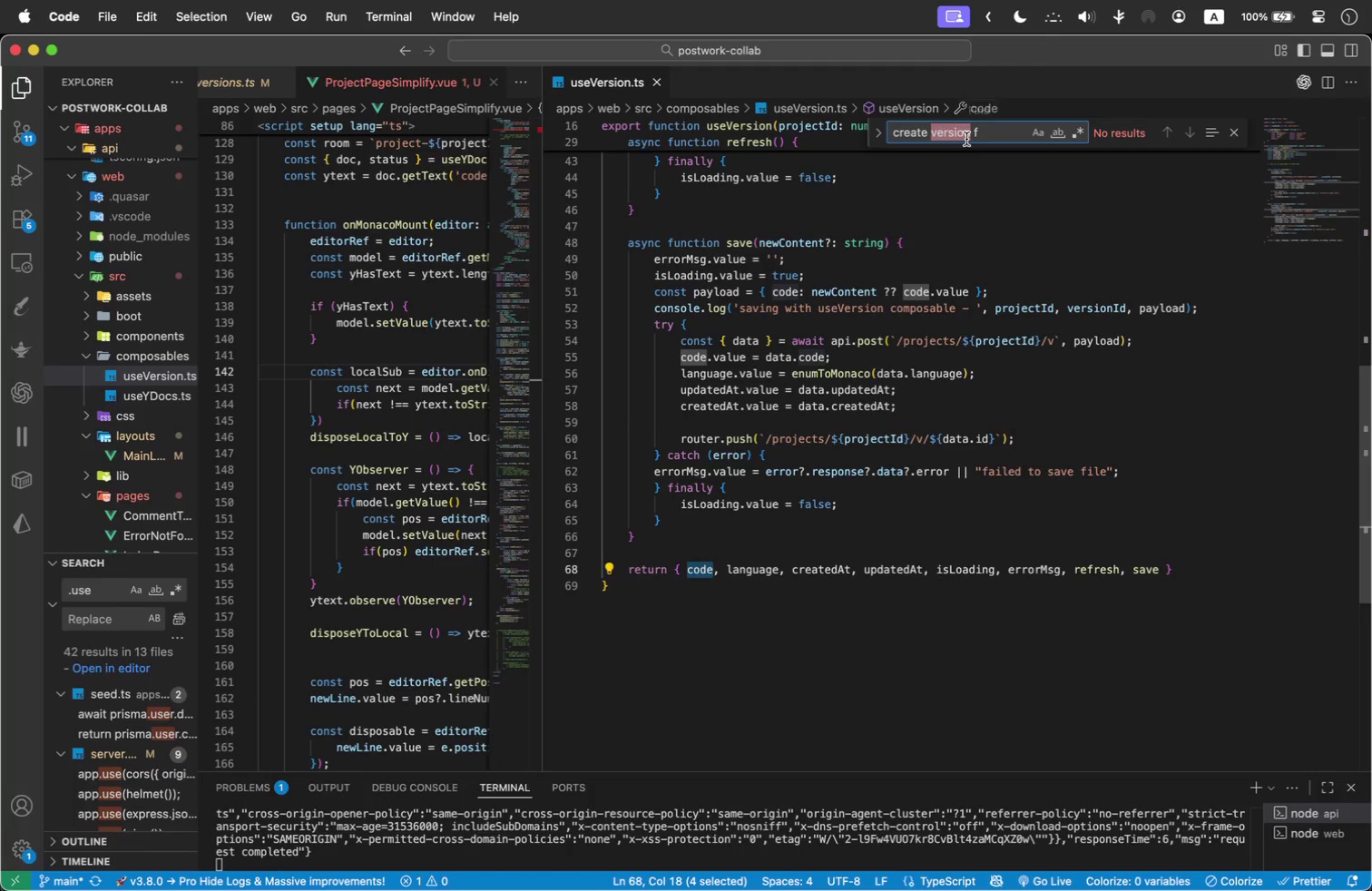 
key(Meta+V)
 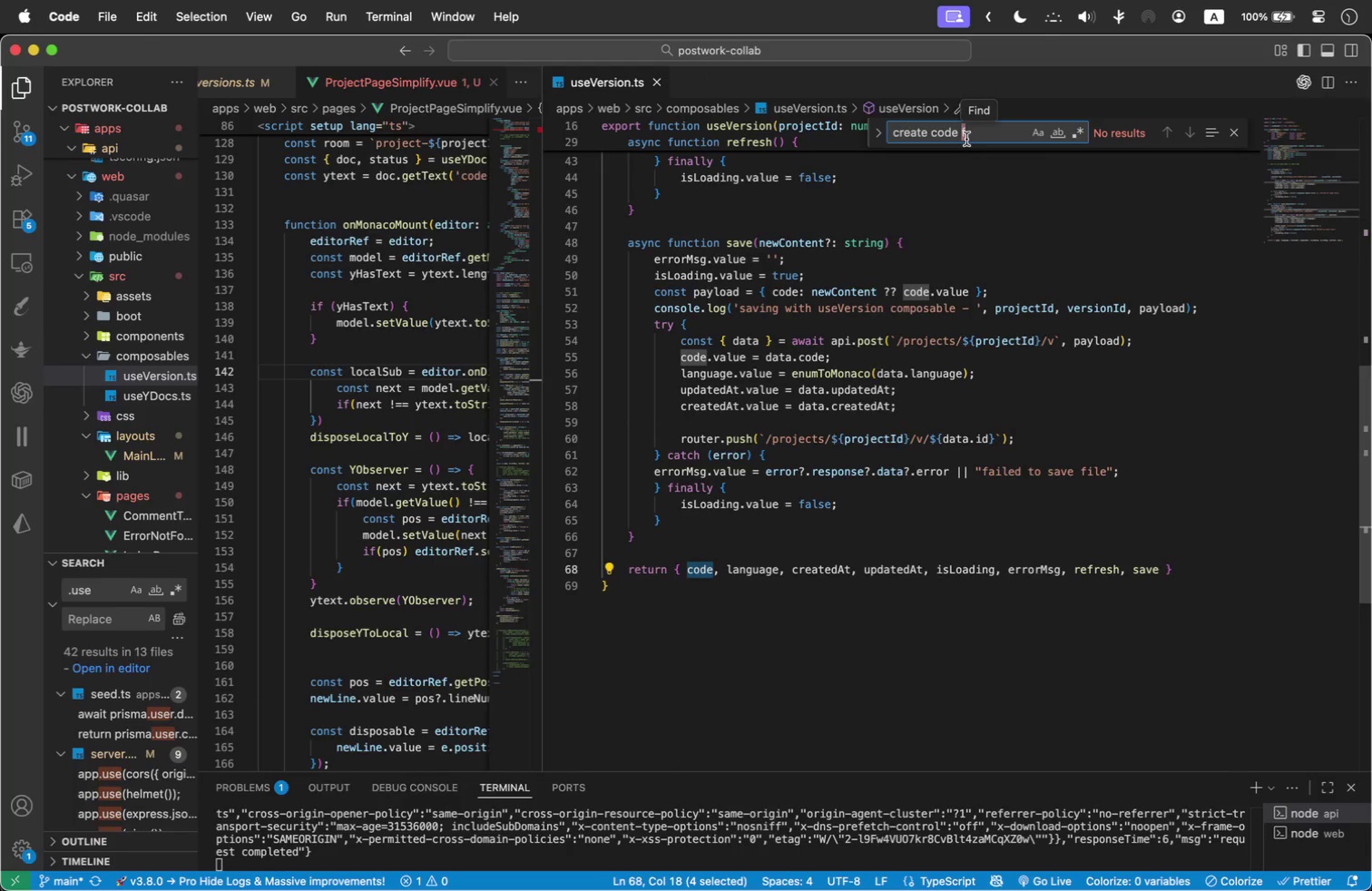 
double_click([966, 139])
 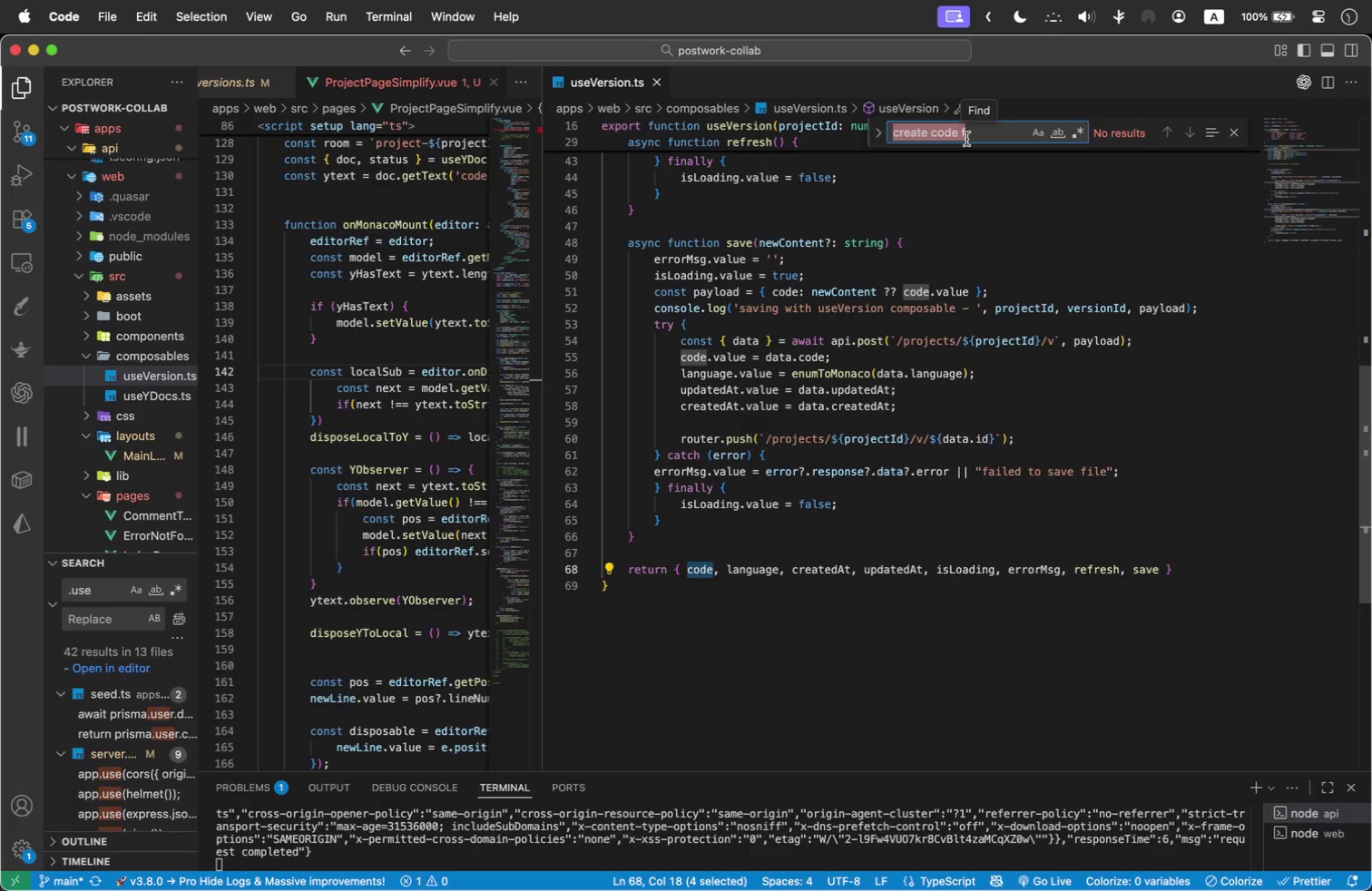 
triple_click([966, 139])
 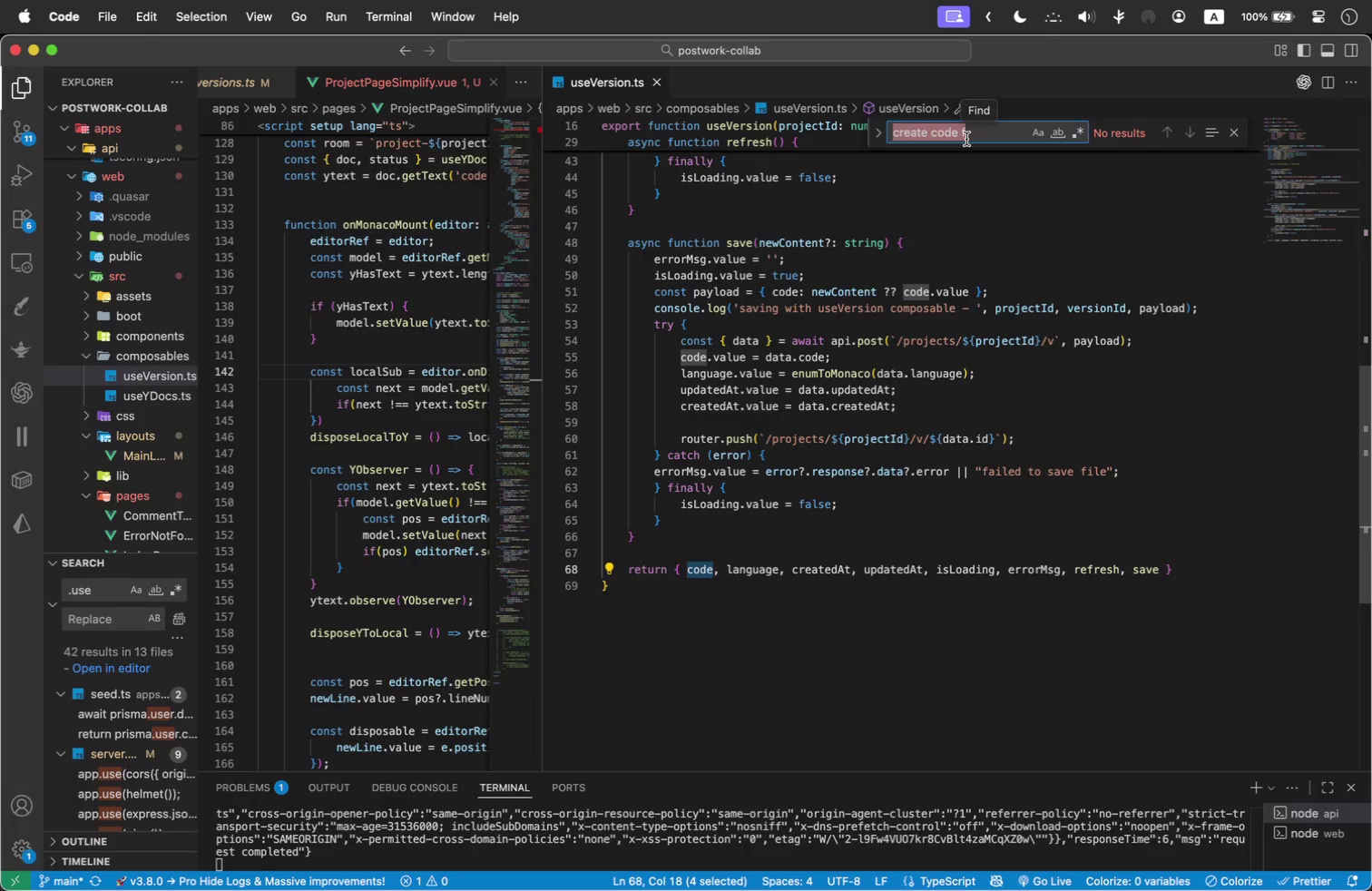 
triple_click([966, 139])
 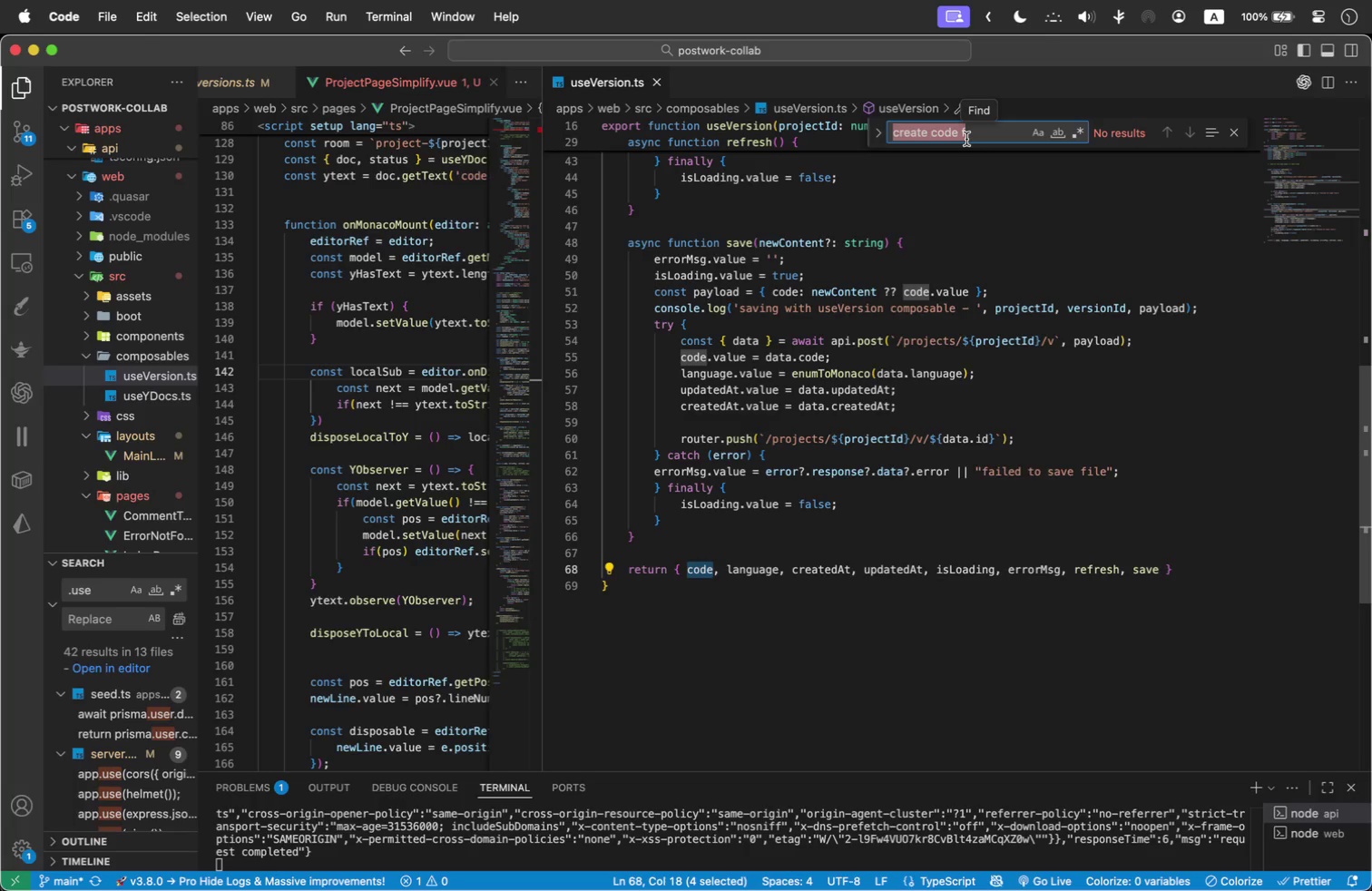 
key(Meta+V)
 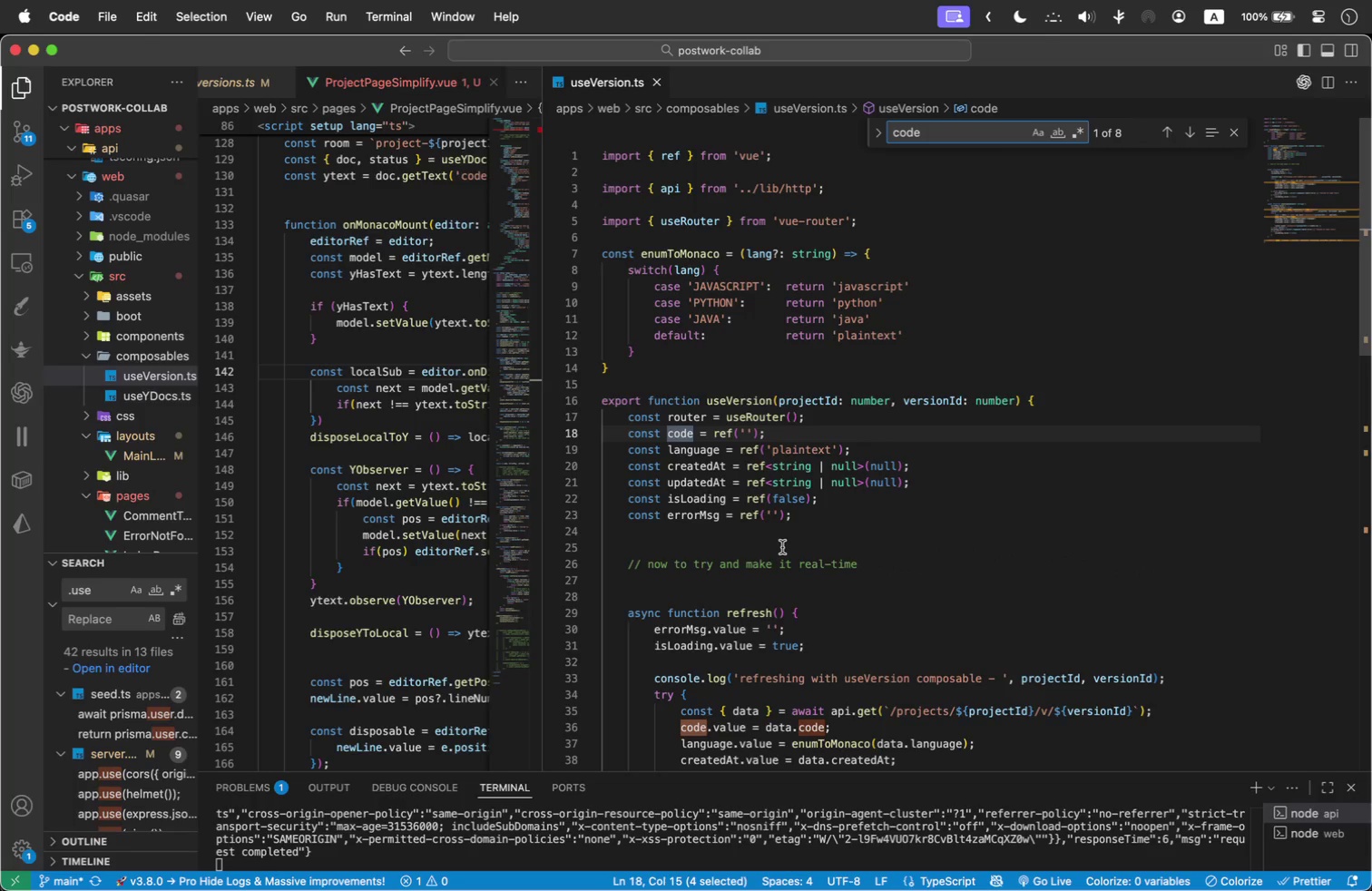 
scroll: coordinate [781, 544], scroll_direction: down, amount: 4.0
 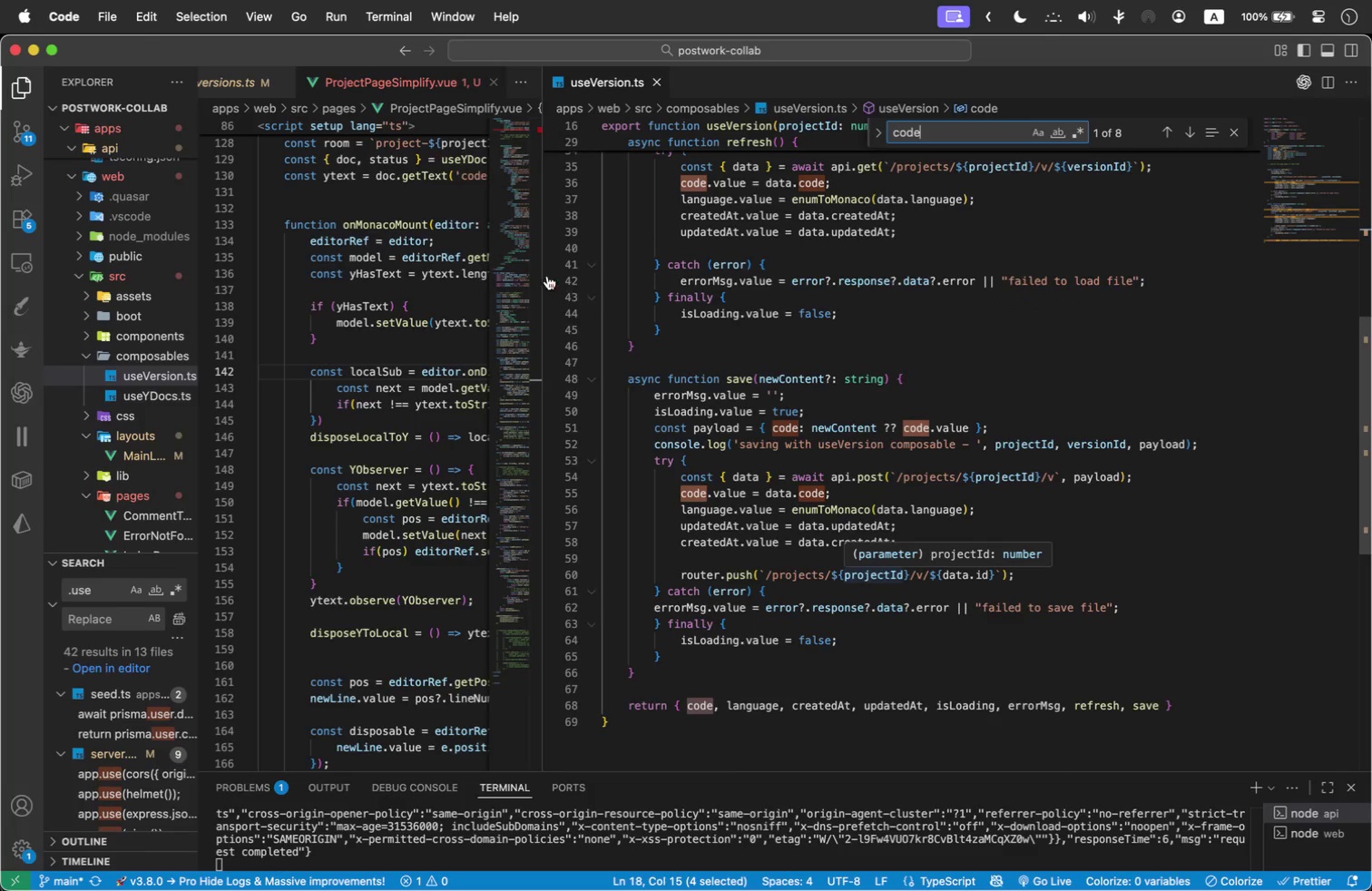 
wait(7.53)
 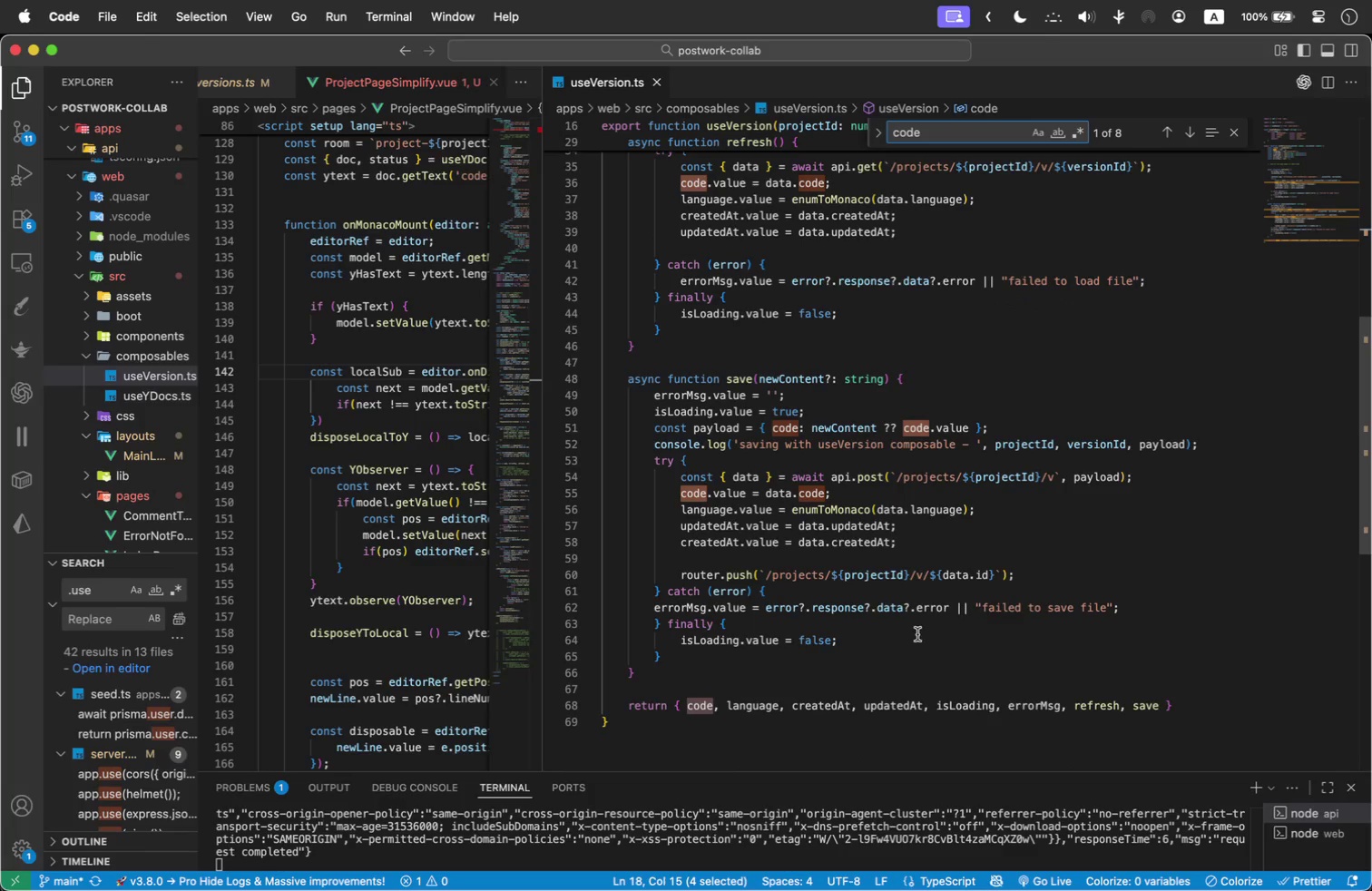 
left_click_drag(start_coordinate=[540, 256], to_coordinate=[1040, 281])
 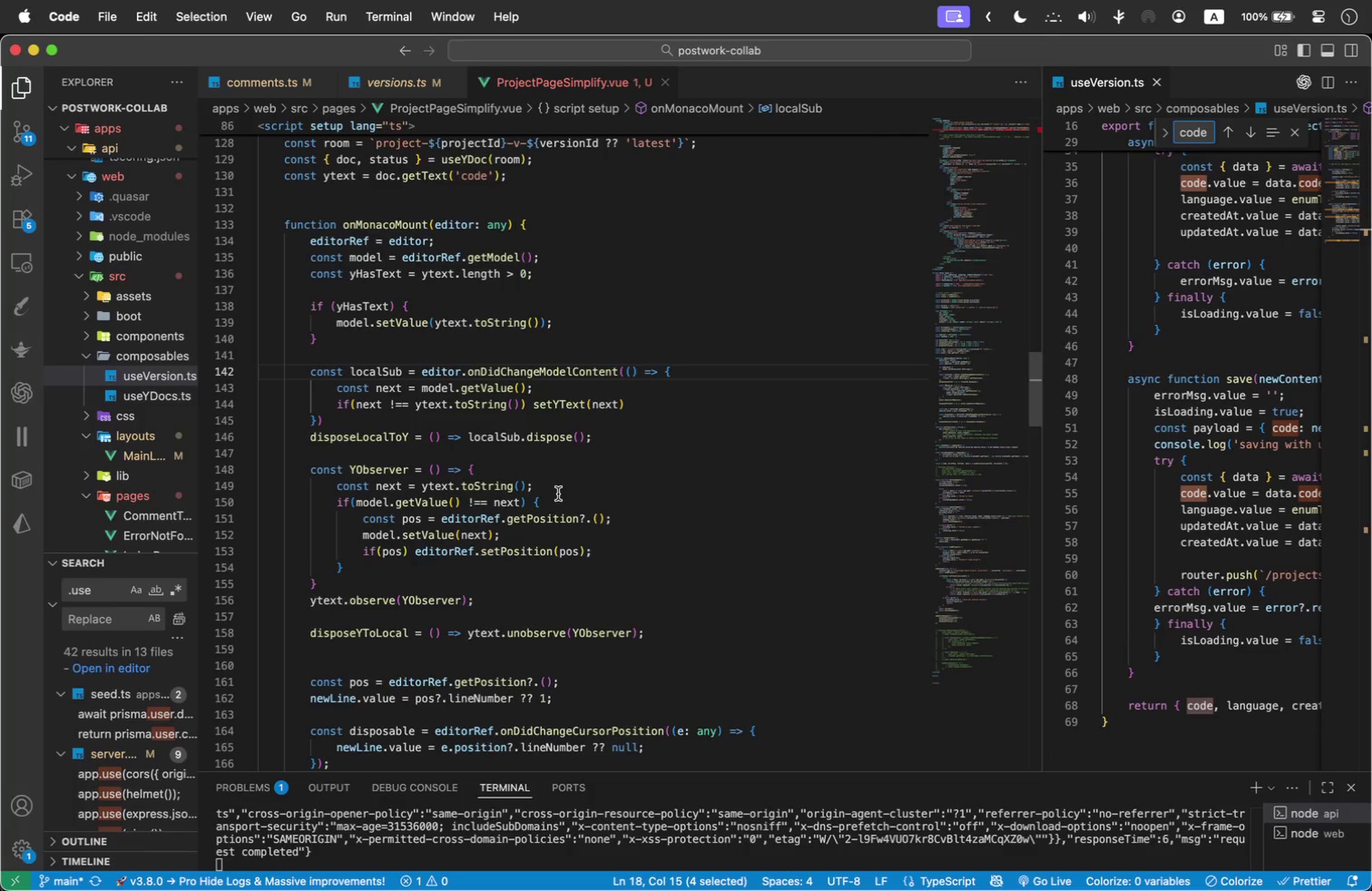 
wait(5.03)
 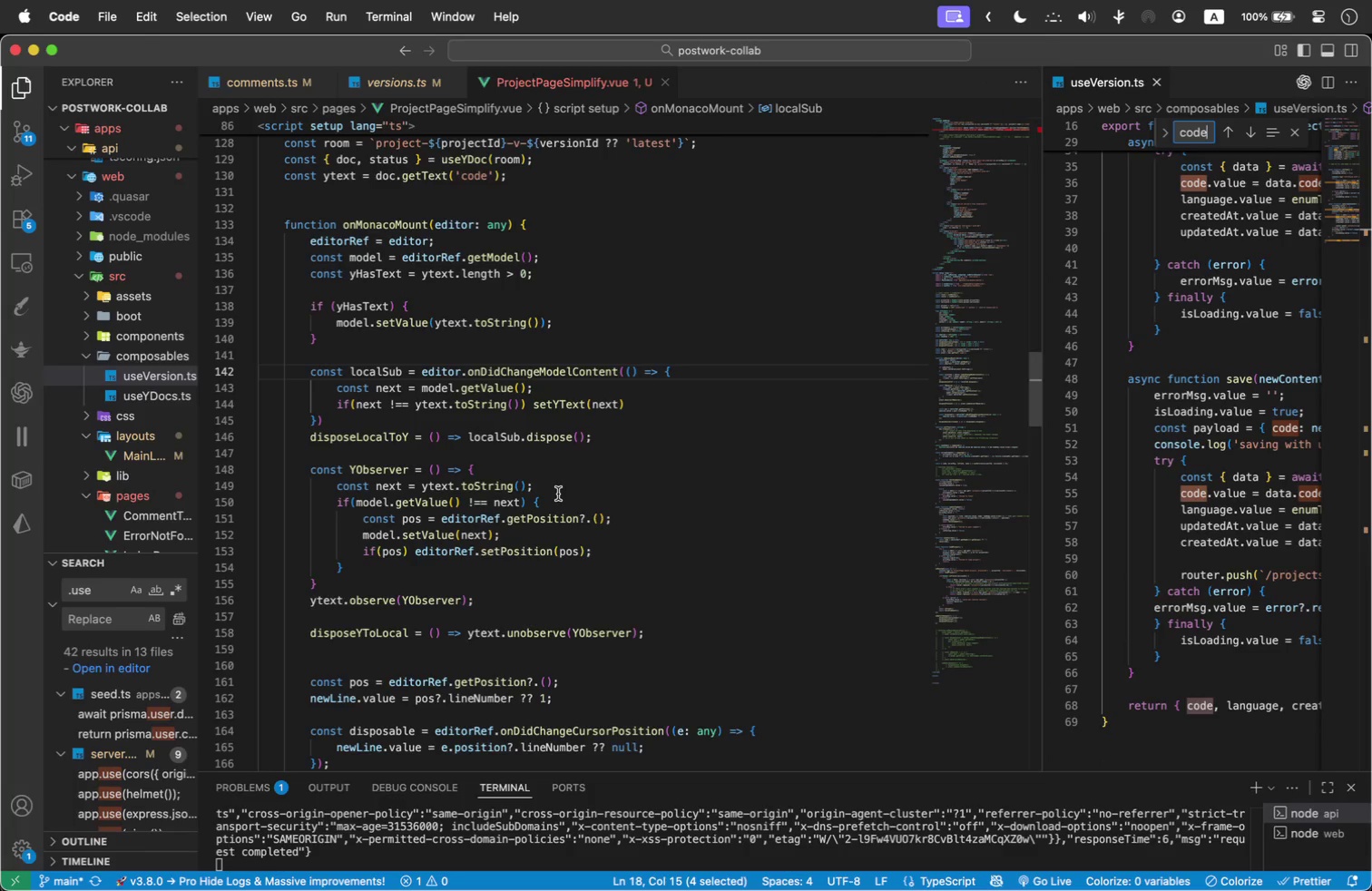 
scroll: coordinate [351, 545], scroll_direction: down, amount: 4.0
 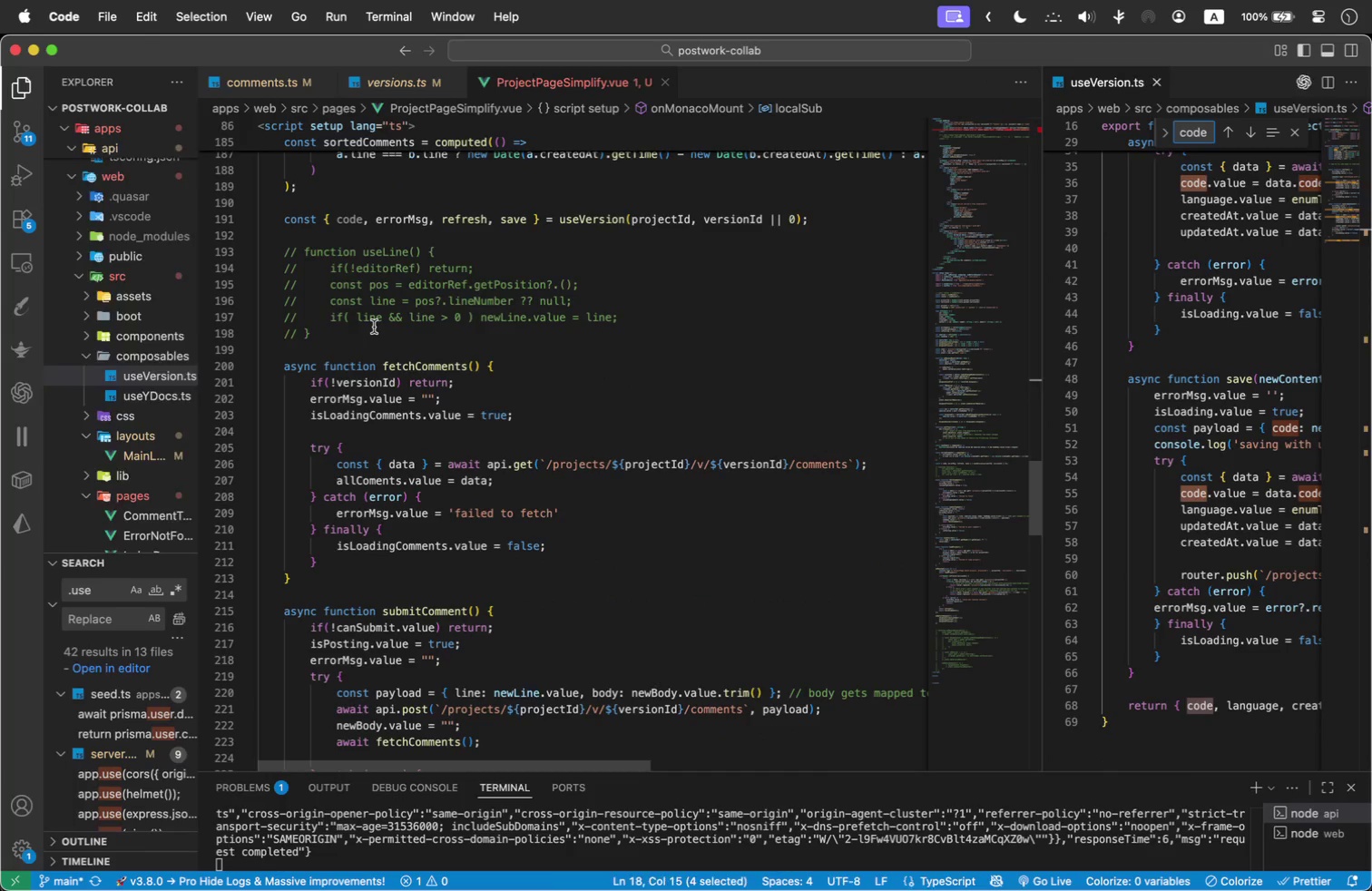 
left_click([374, 327])
 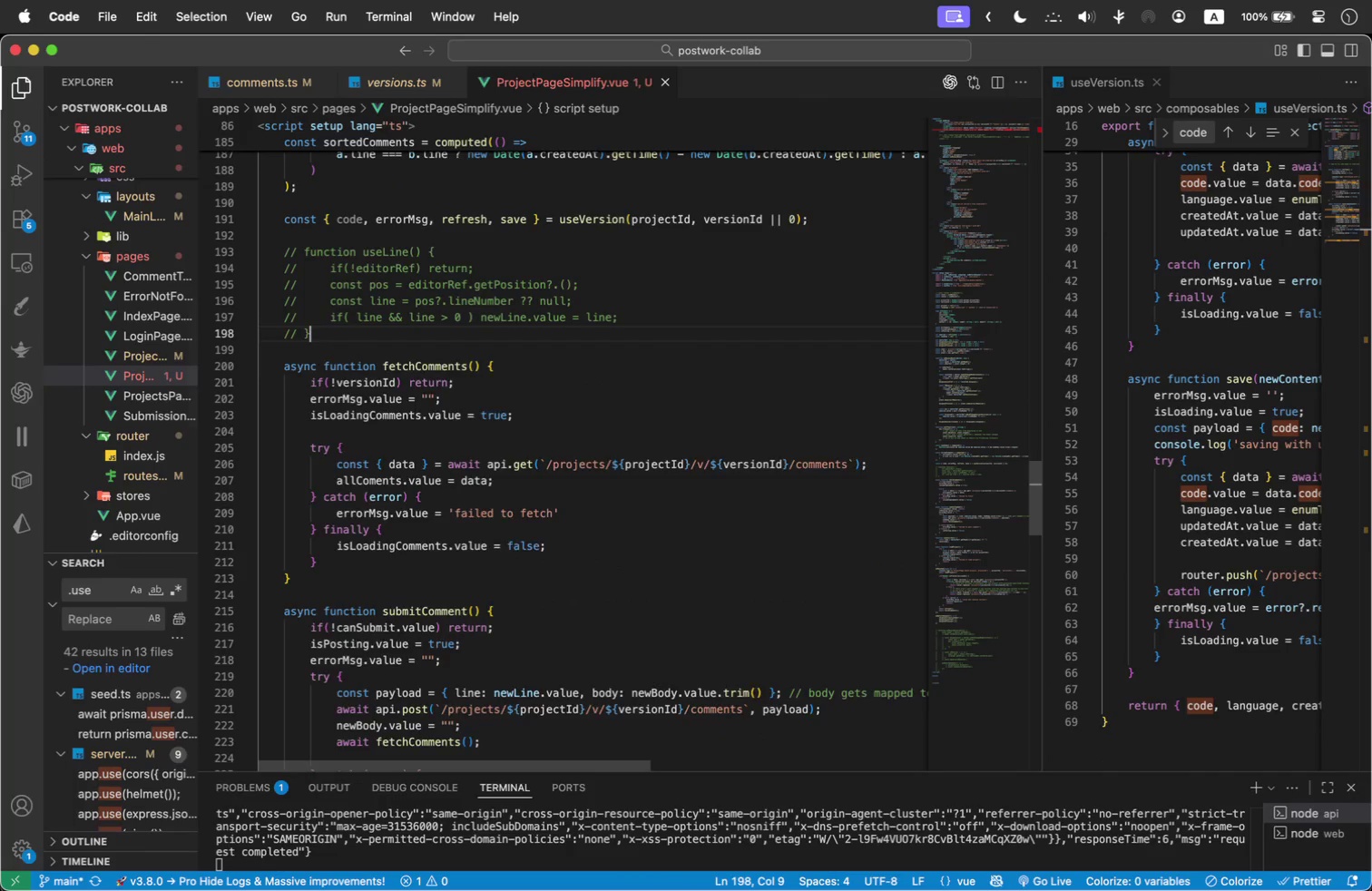 
key(Enter)
 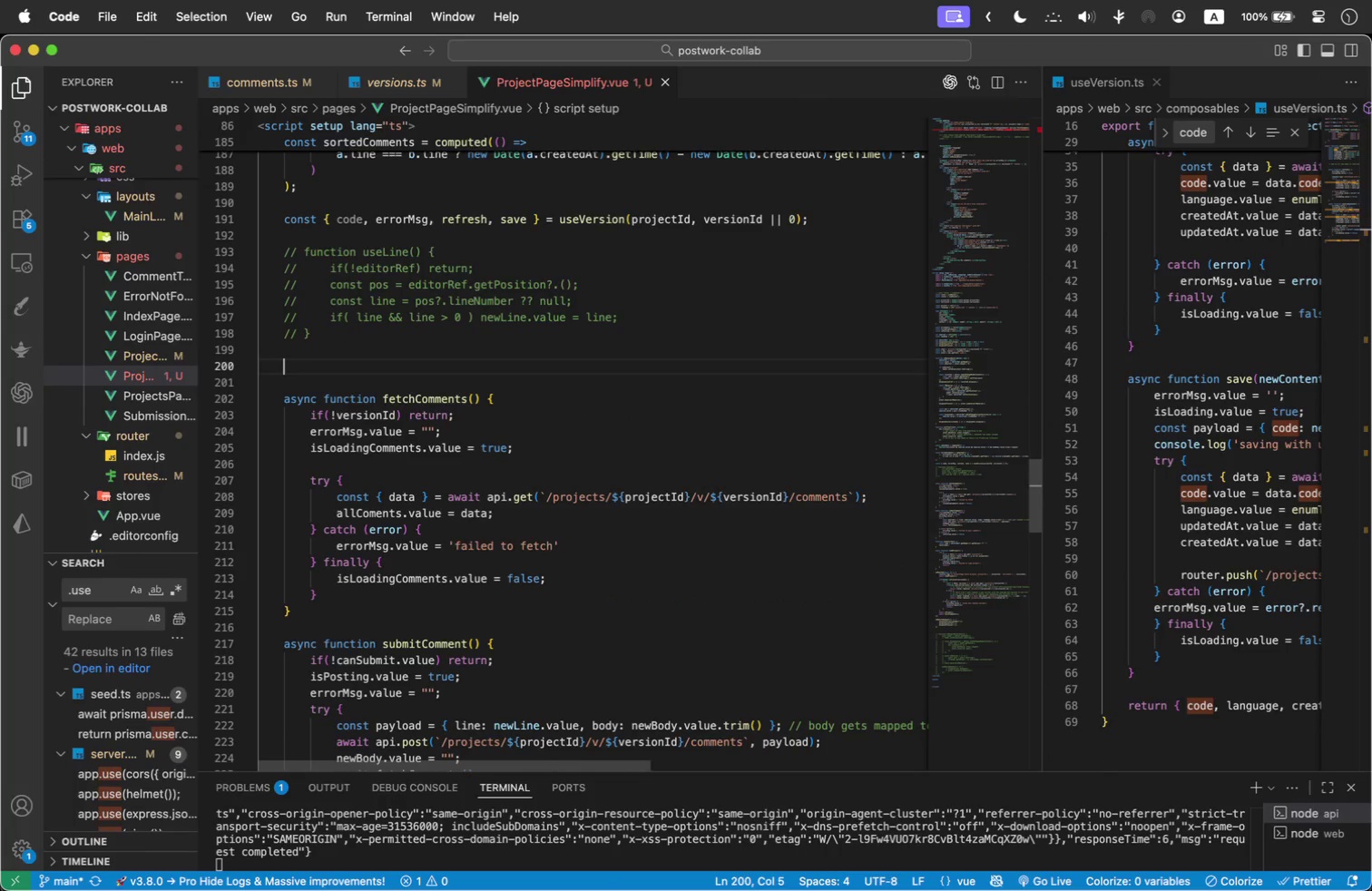 
key(Enter)
 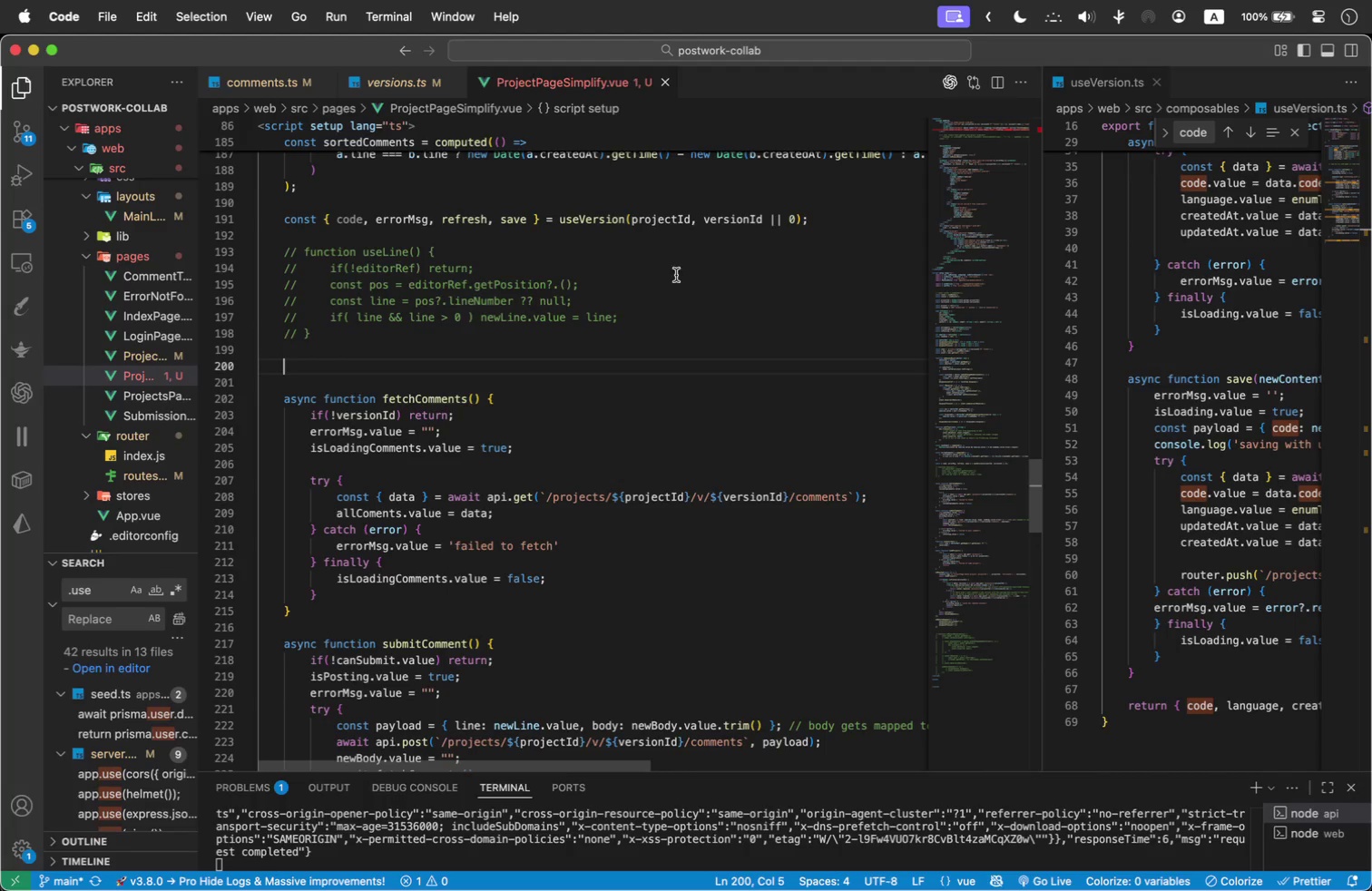 
scroll: coordinate [559, 287], scroll_direction: up, amount: 132.0
 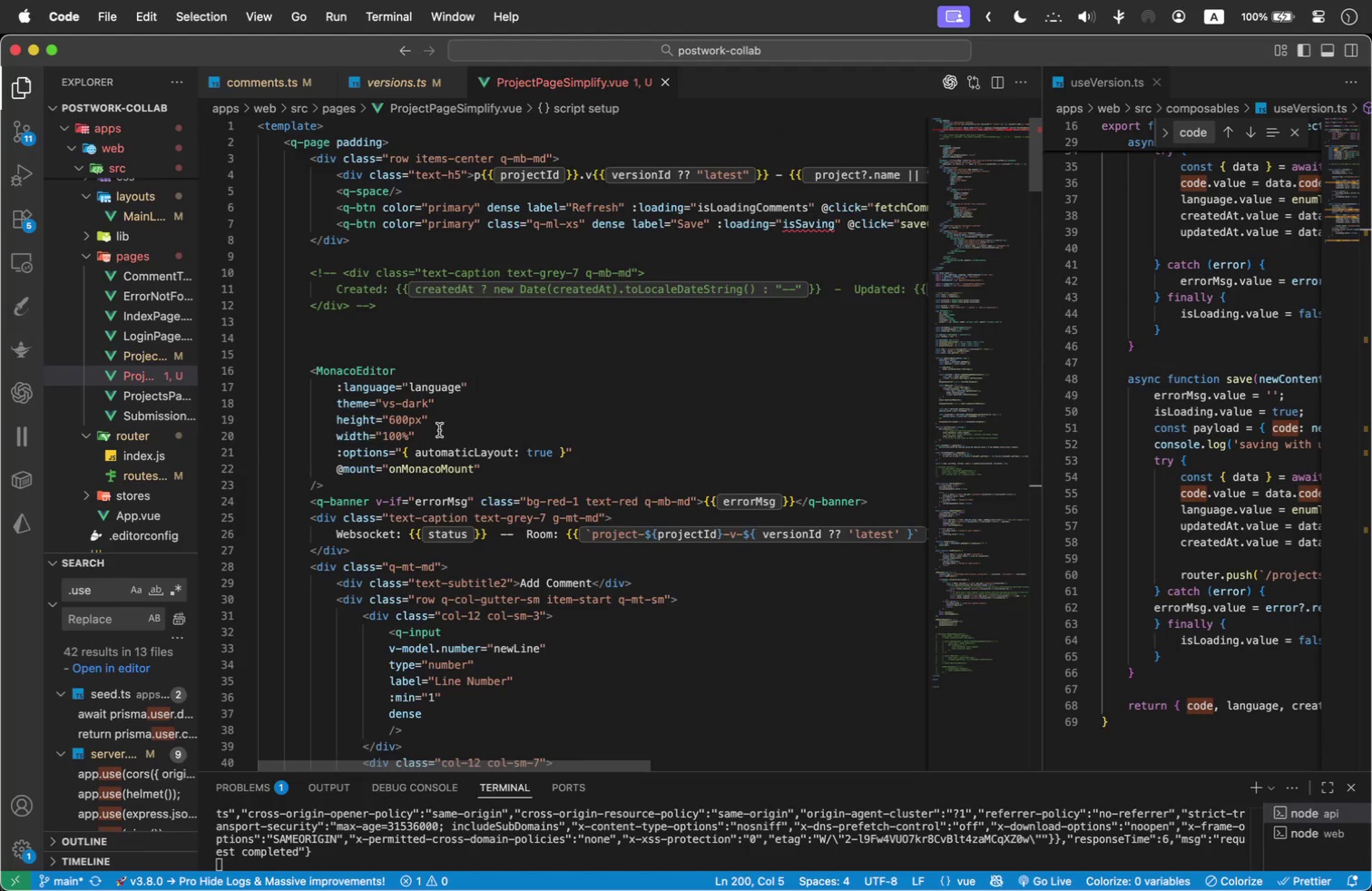 
scroll: coordinate [441, 434], scroll_direction: down, amount: 59.0
 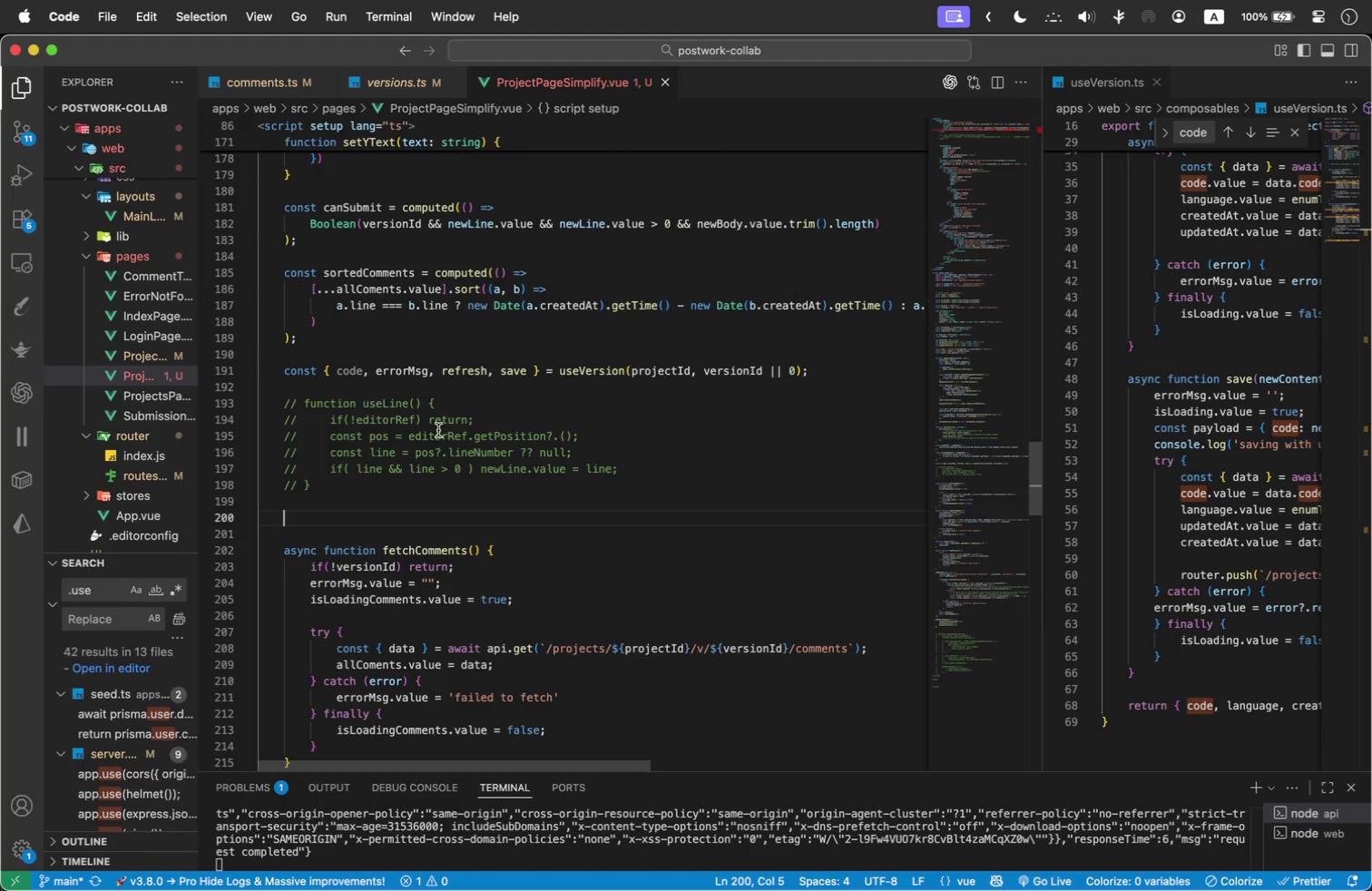 
scroll: coordinate [468, 396], scroll_direction: up, amount: 27.0
 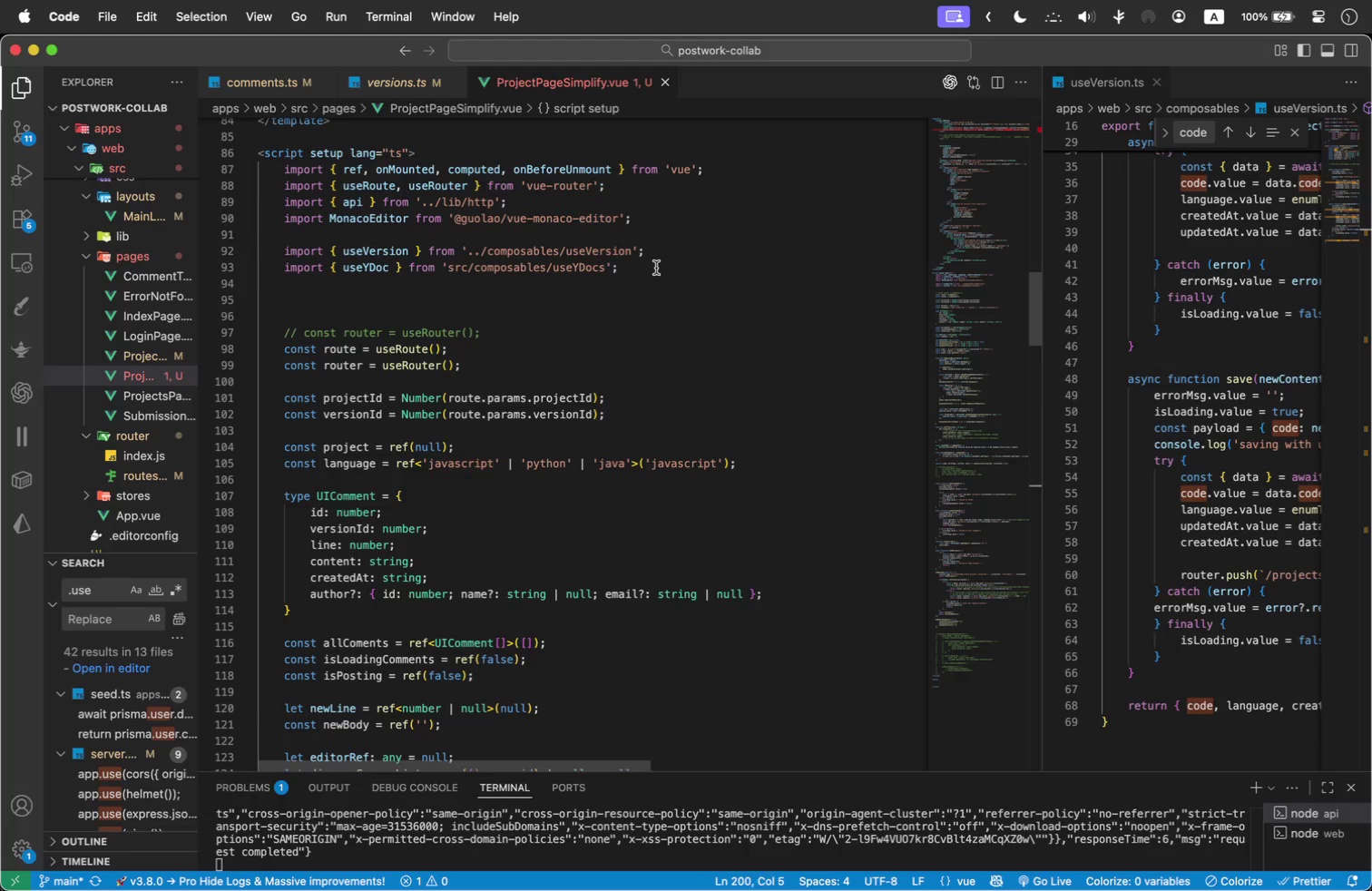 
left_click([656, 268])
 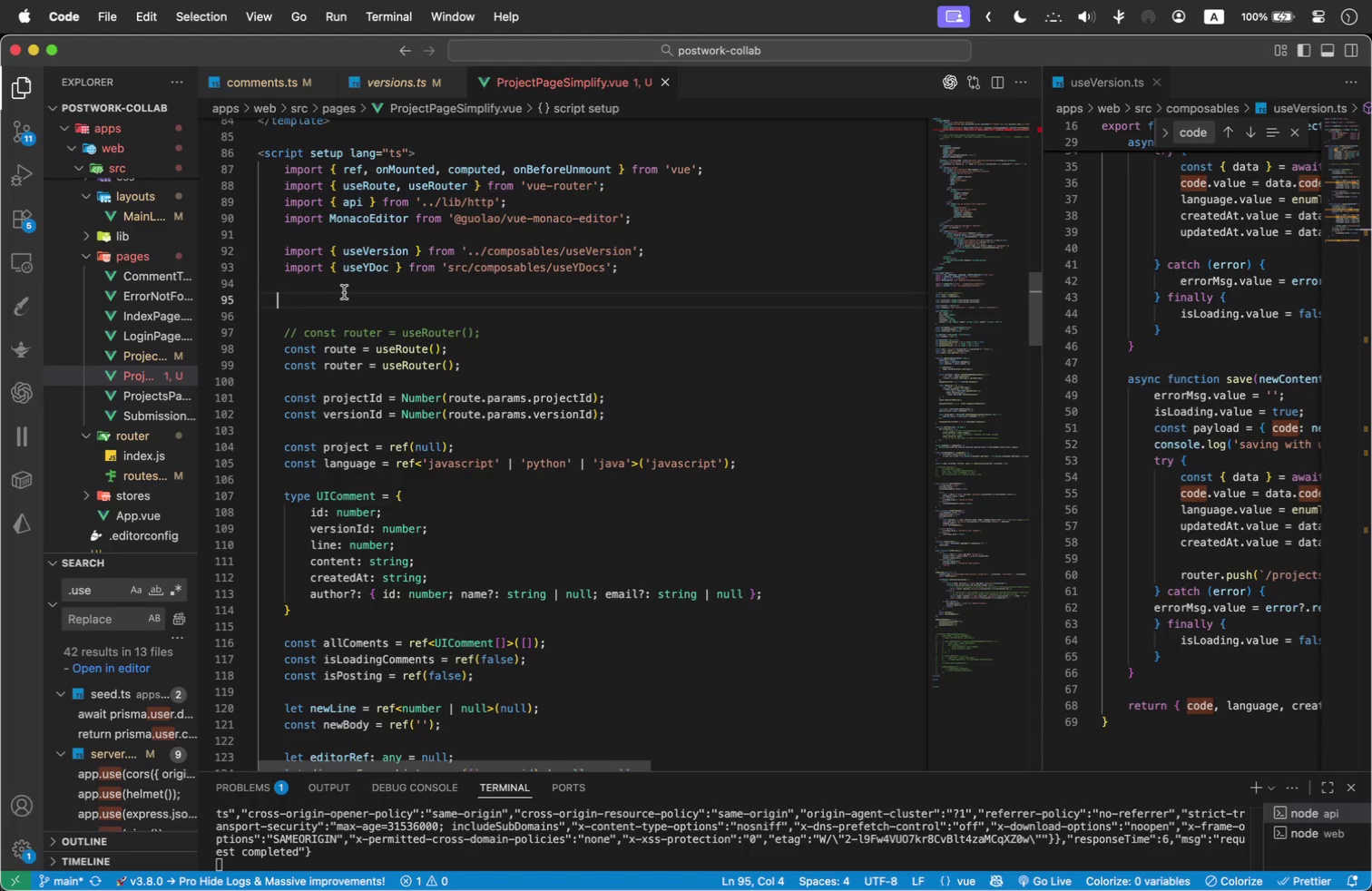 
double_click([341, 292])
 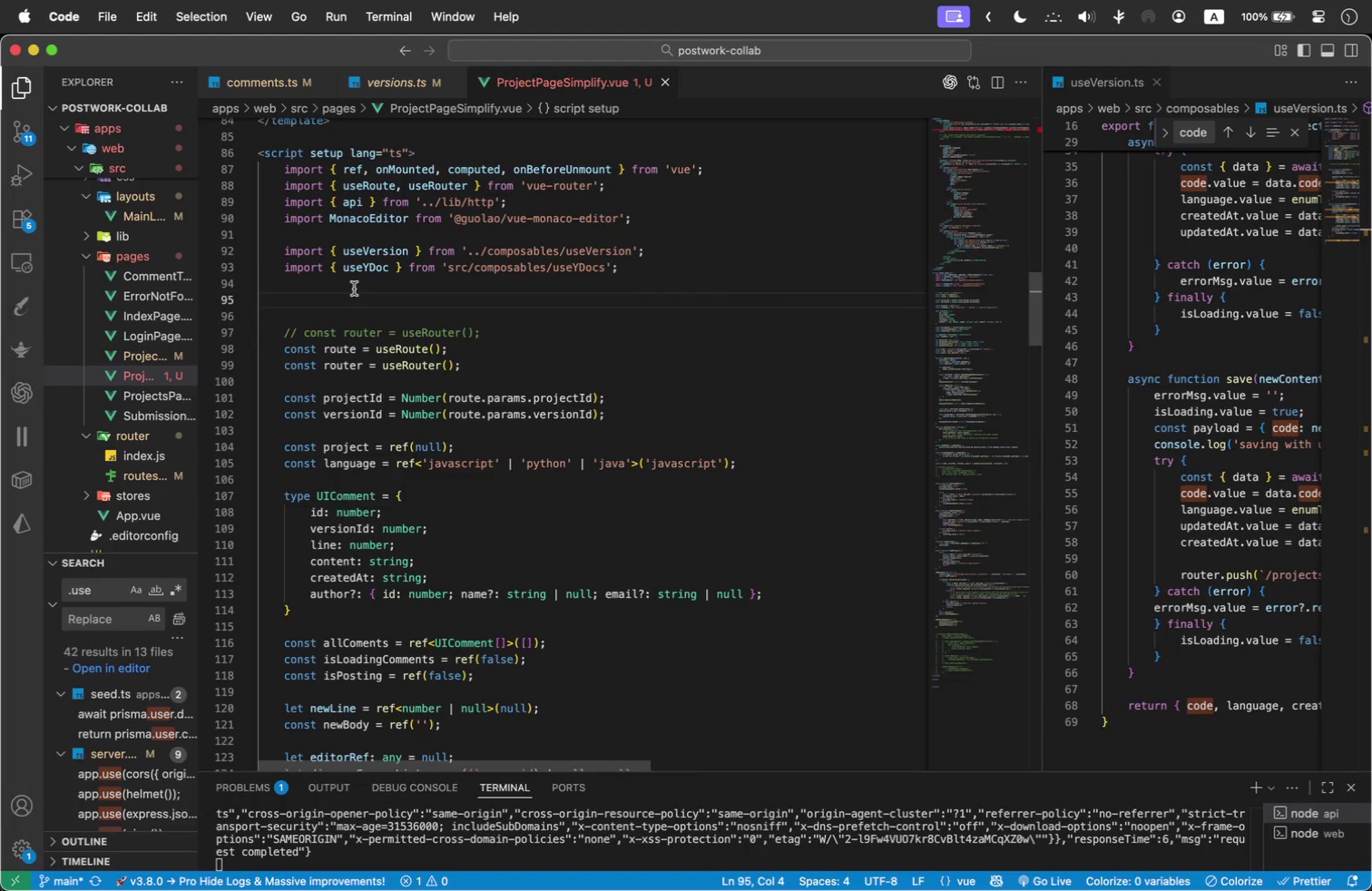 
type(import { watch)
 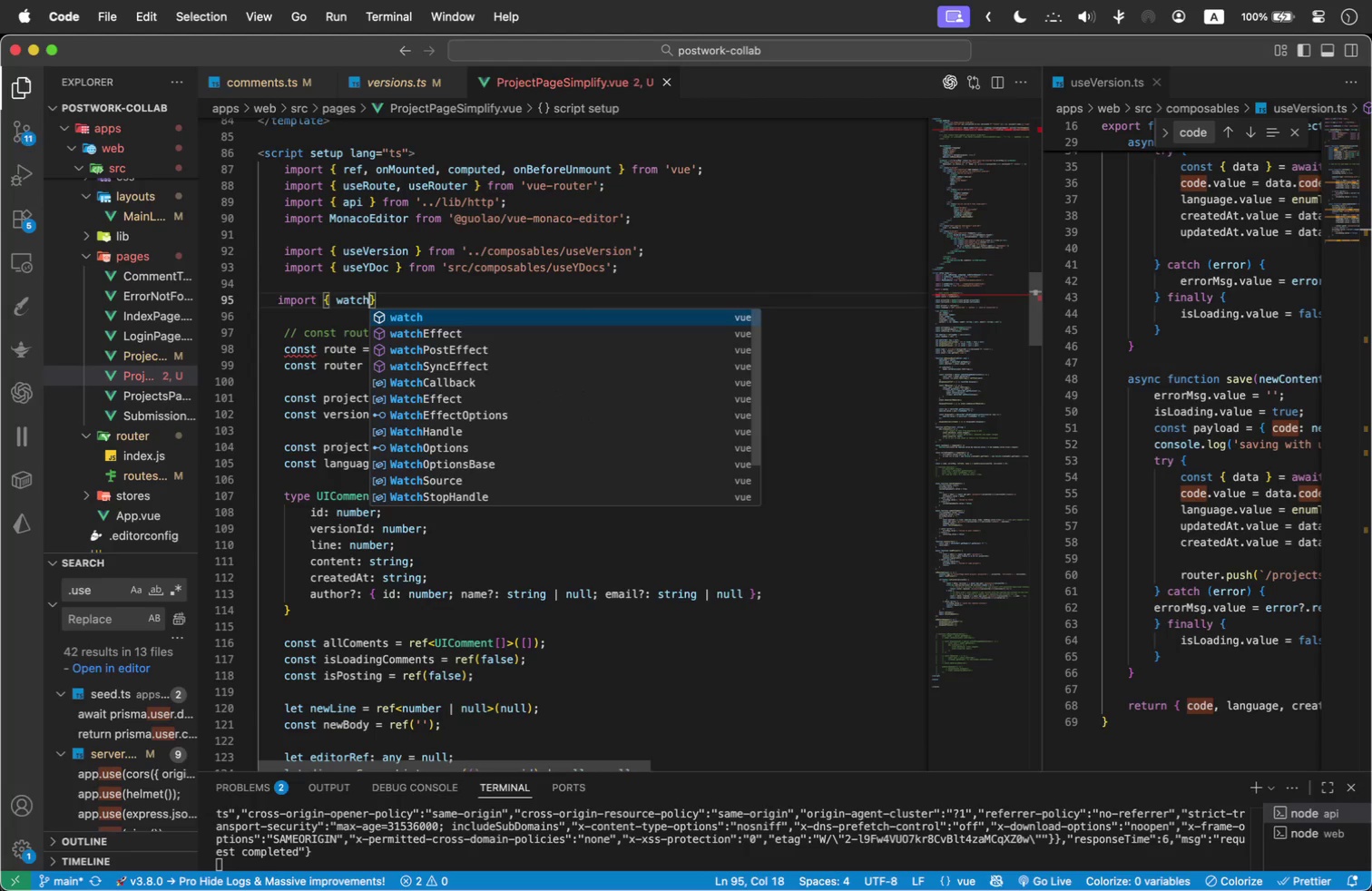 
key(ArrowDown)
 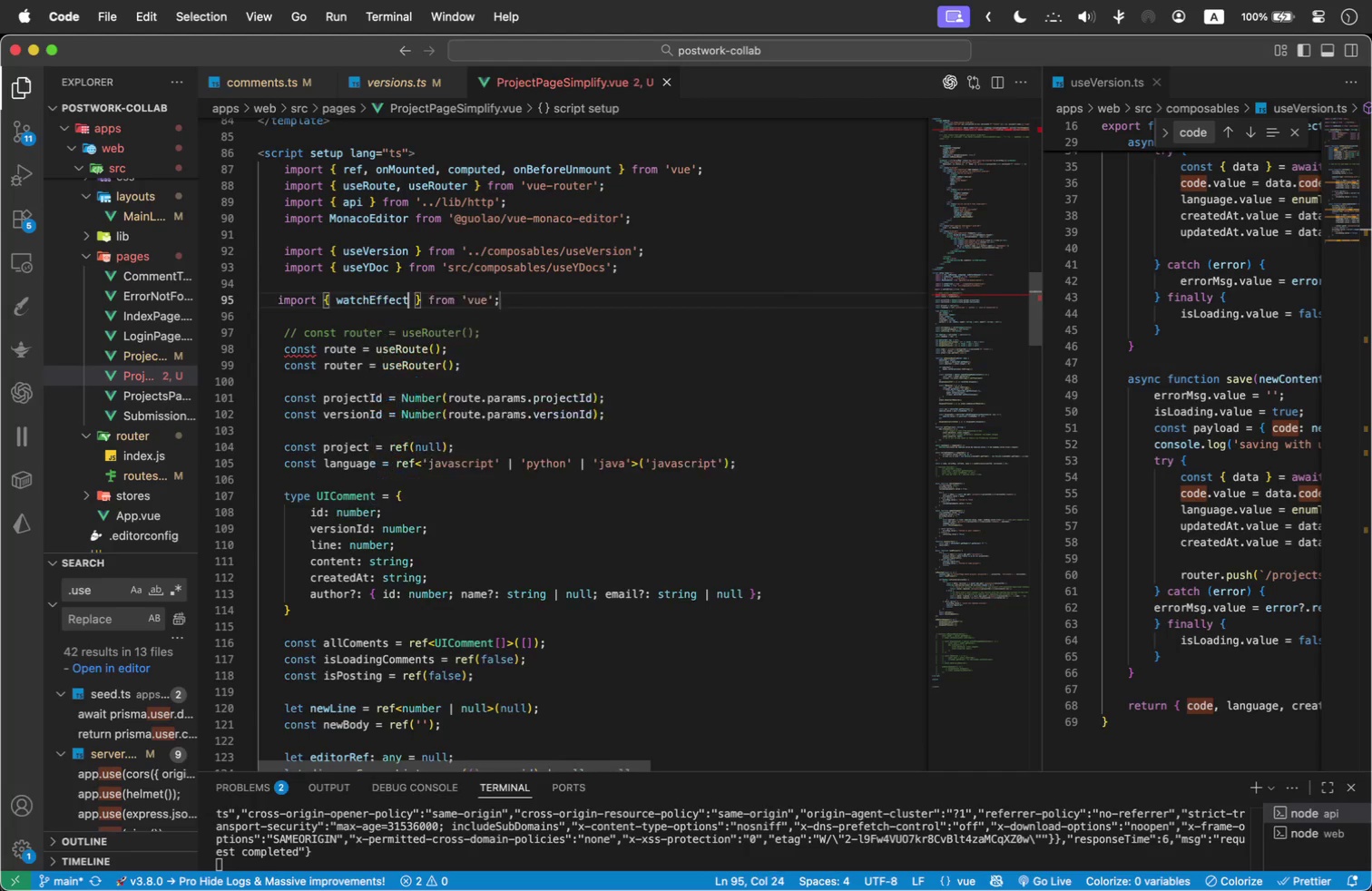 
key(Enter)
 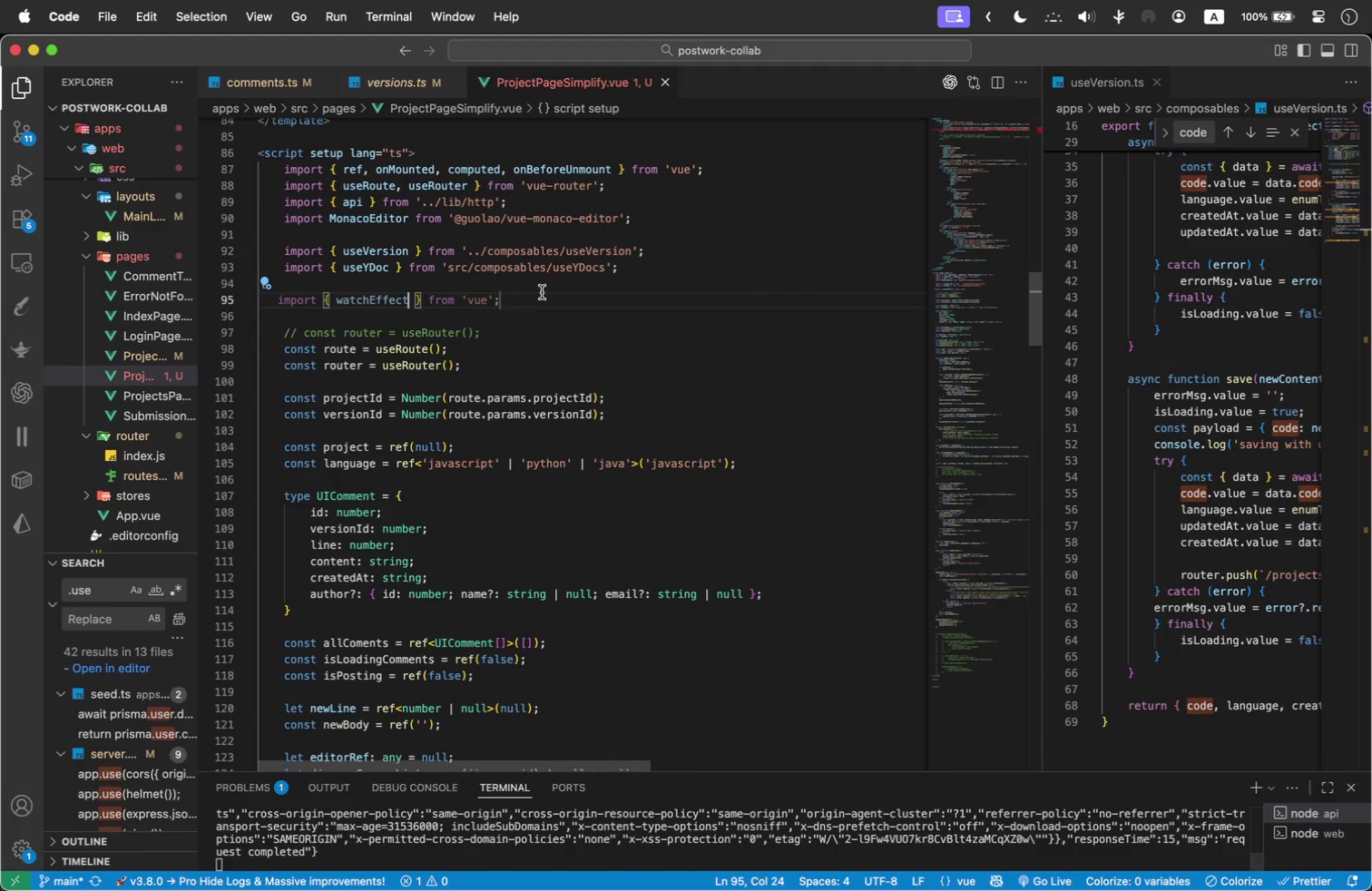 
scroll: coordinate [495, 457], scroll_direction: down, amount: 71.0
 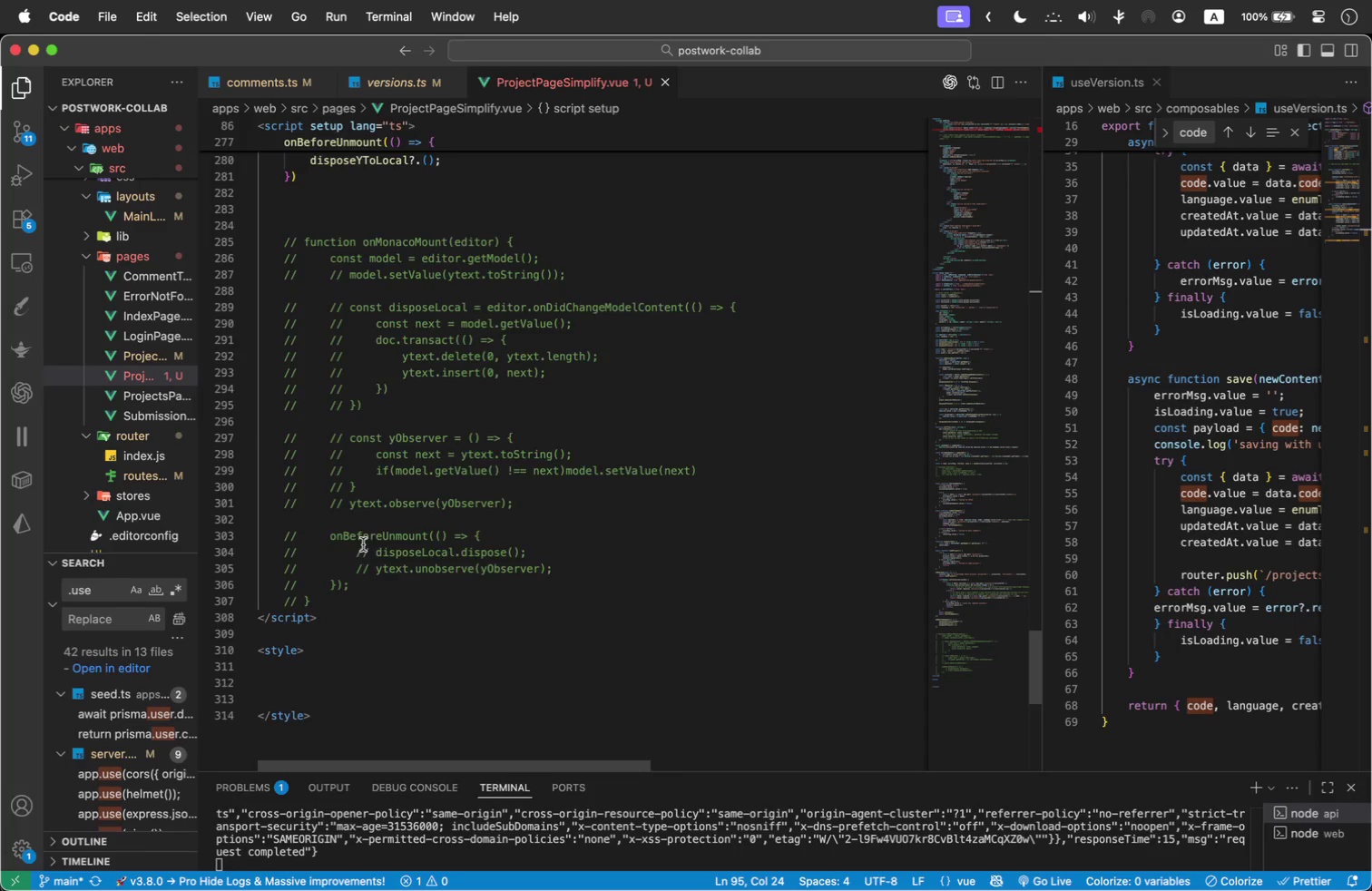 
scroll: coordinate [362, 480], scroll_direction: up, amount: 2.0
 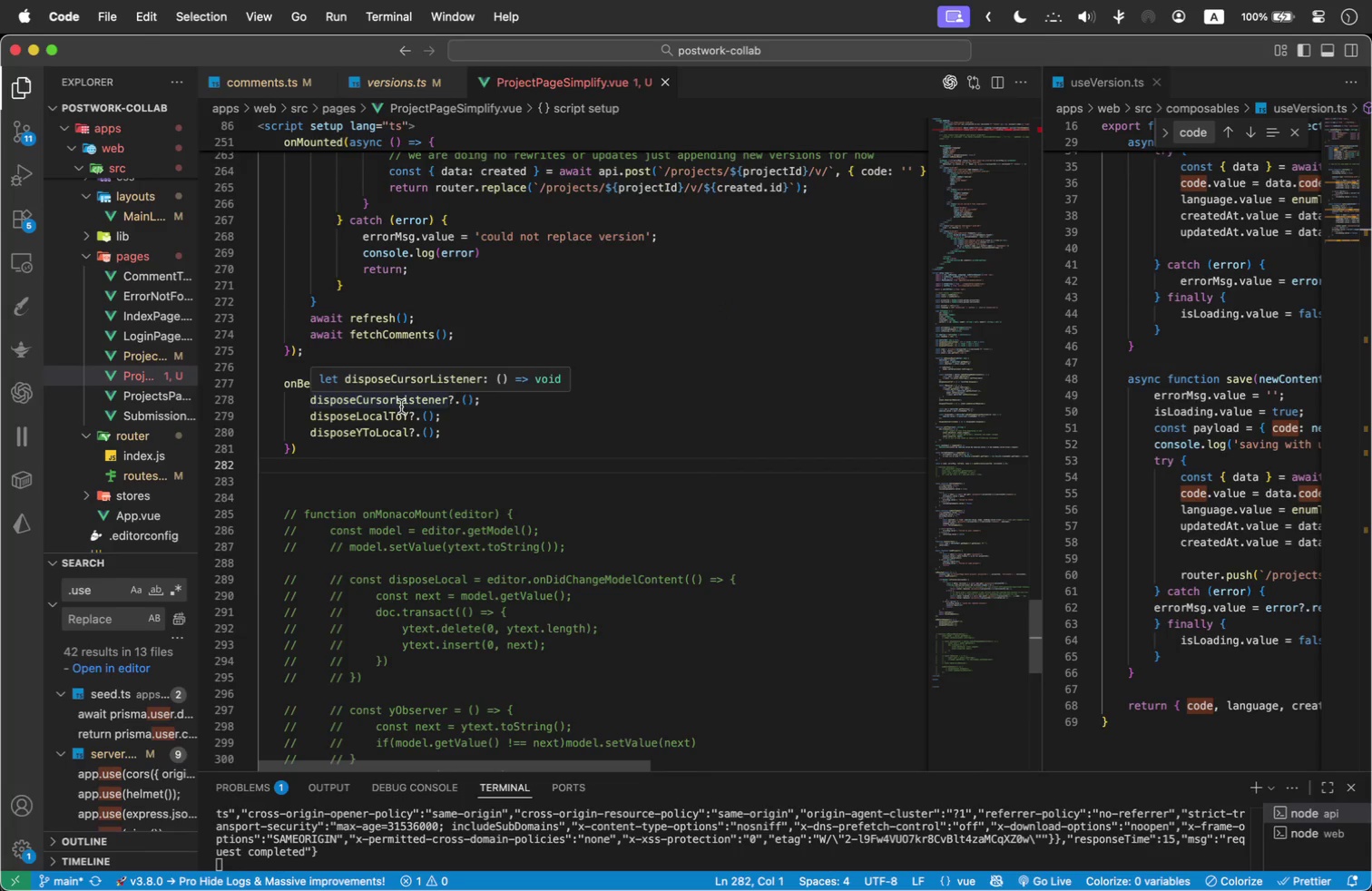 
key(Enter)
 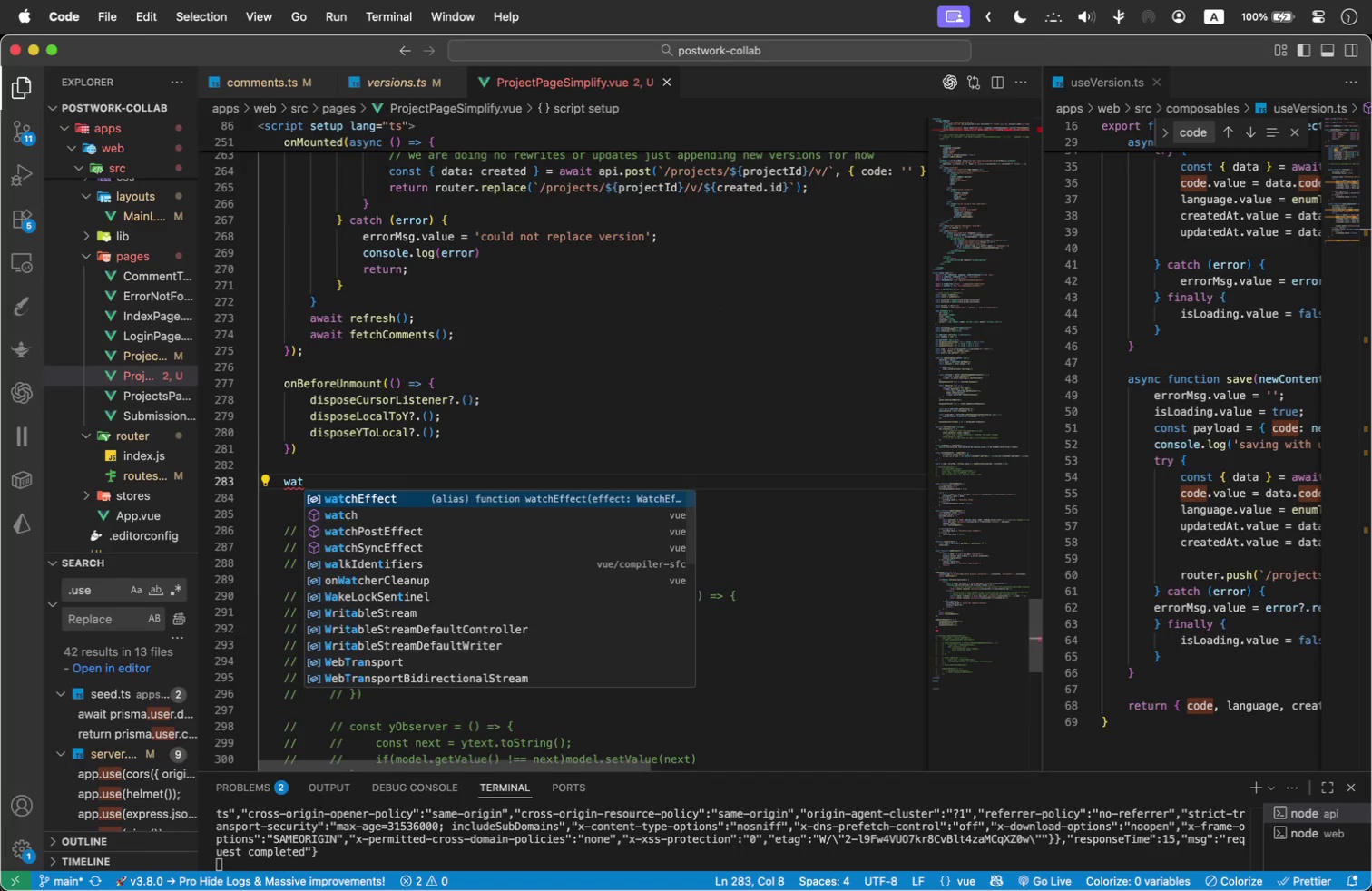 
key(Tab)
key(Backspace)
type(wat)
 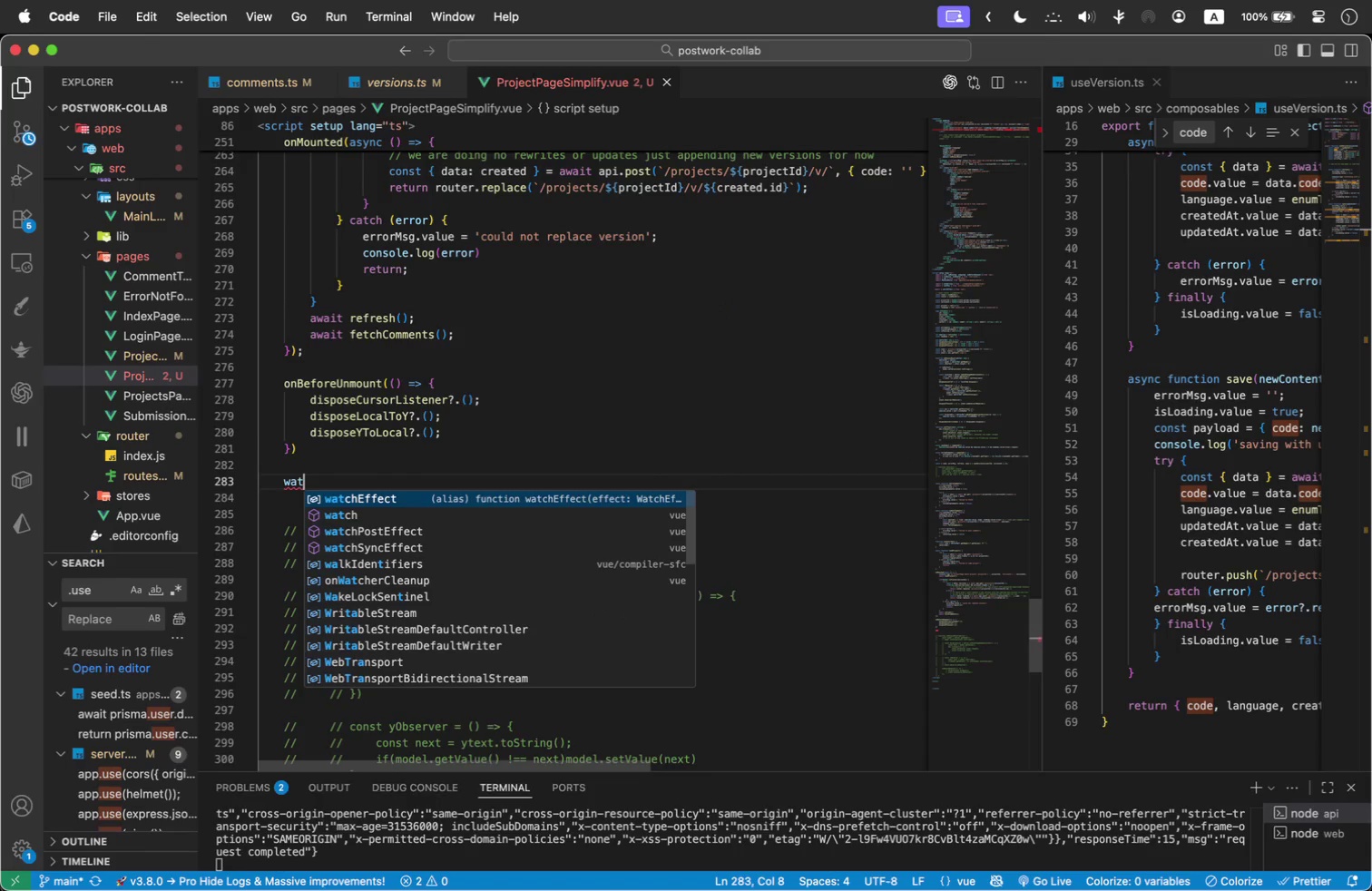 
key(Enter)
 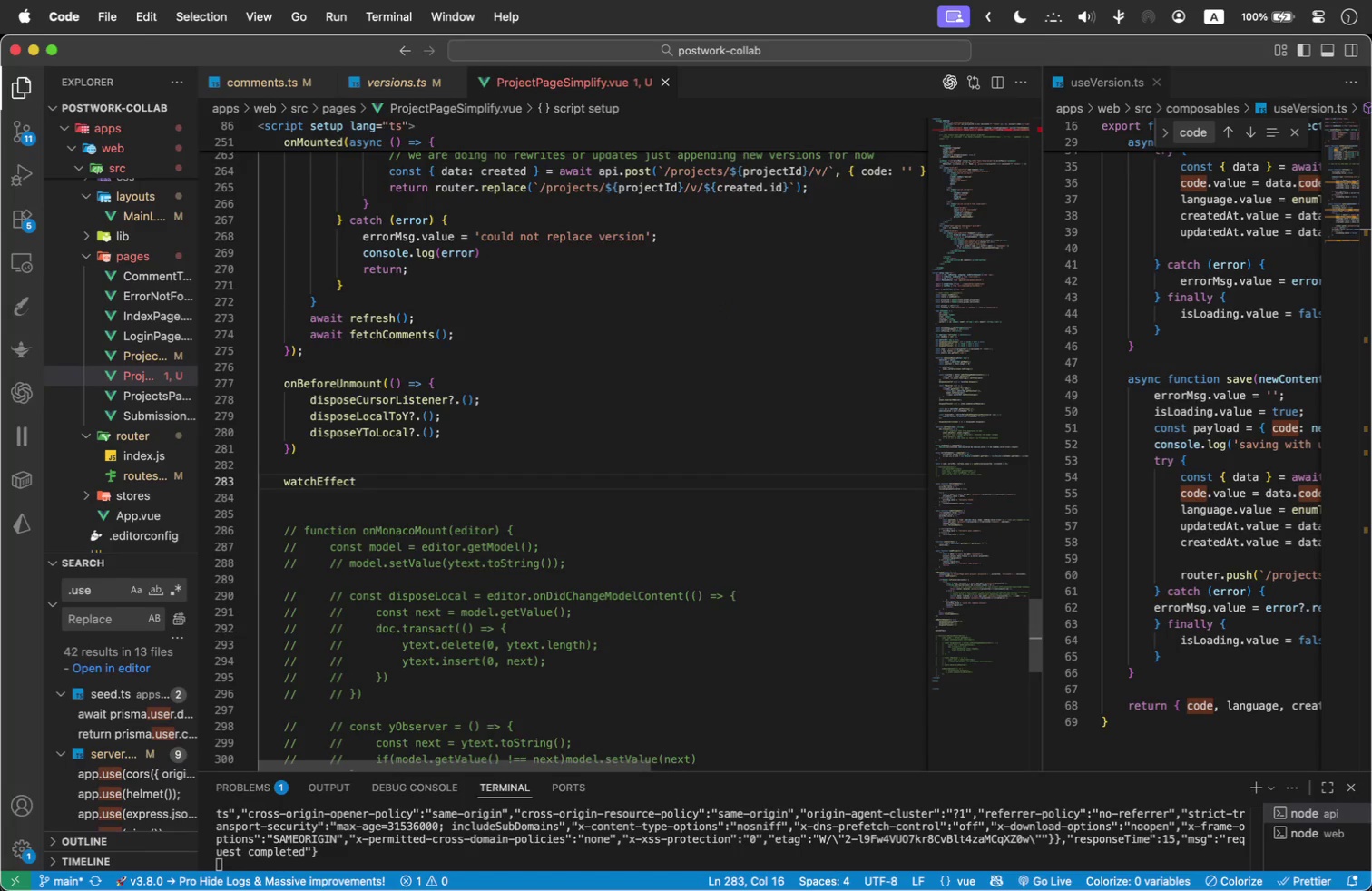 
type((()
 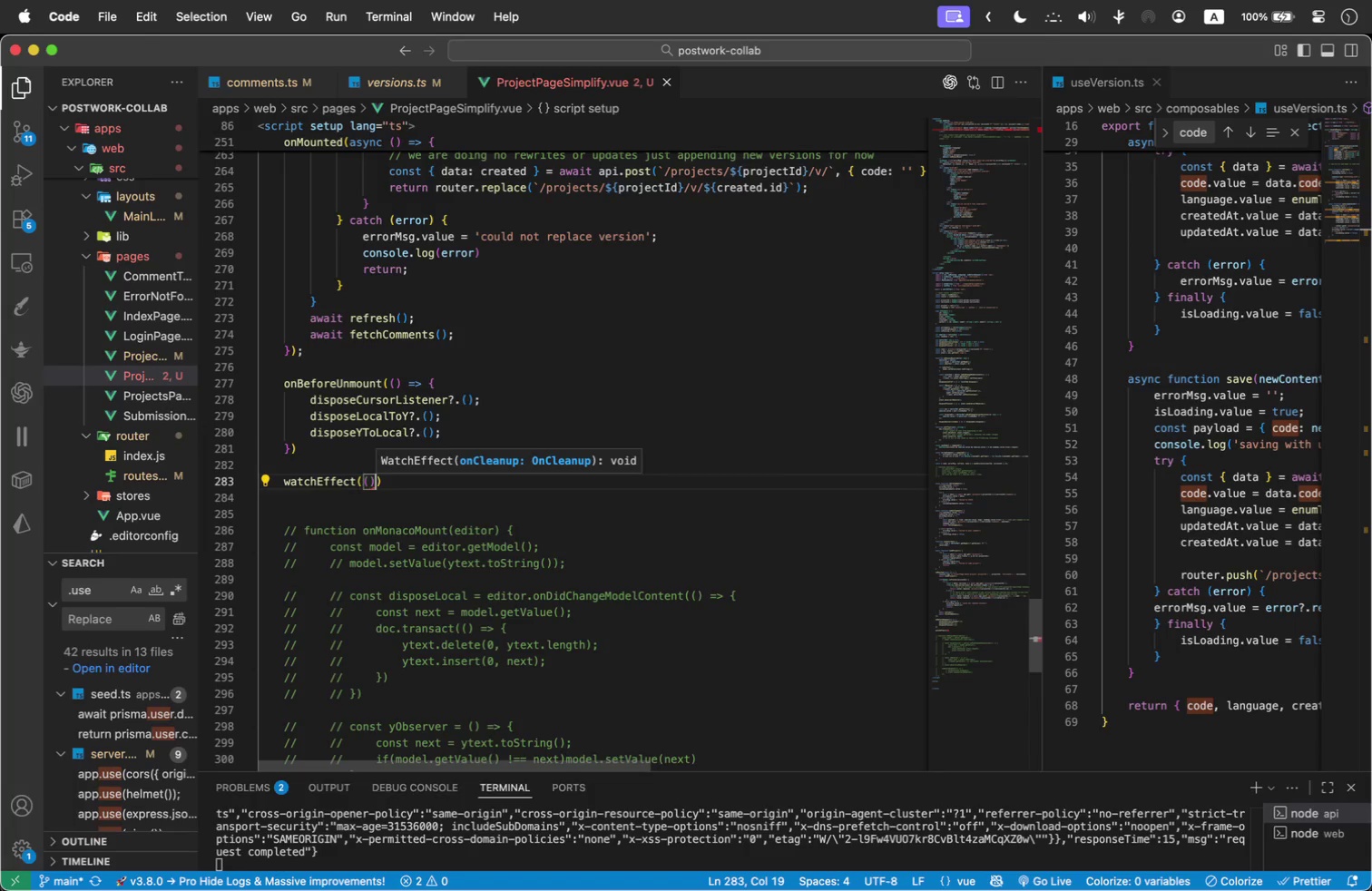 
key(ArrowRight)
 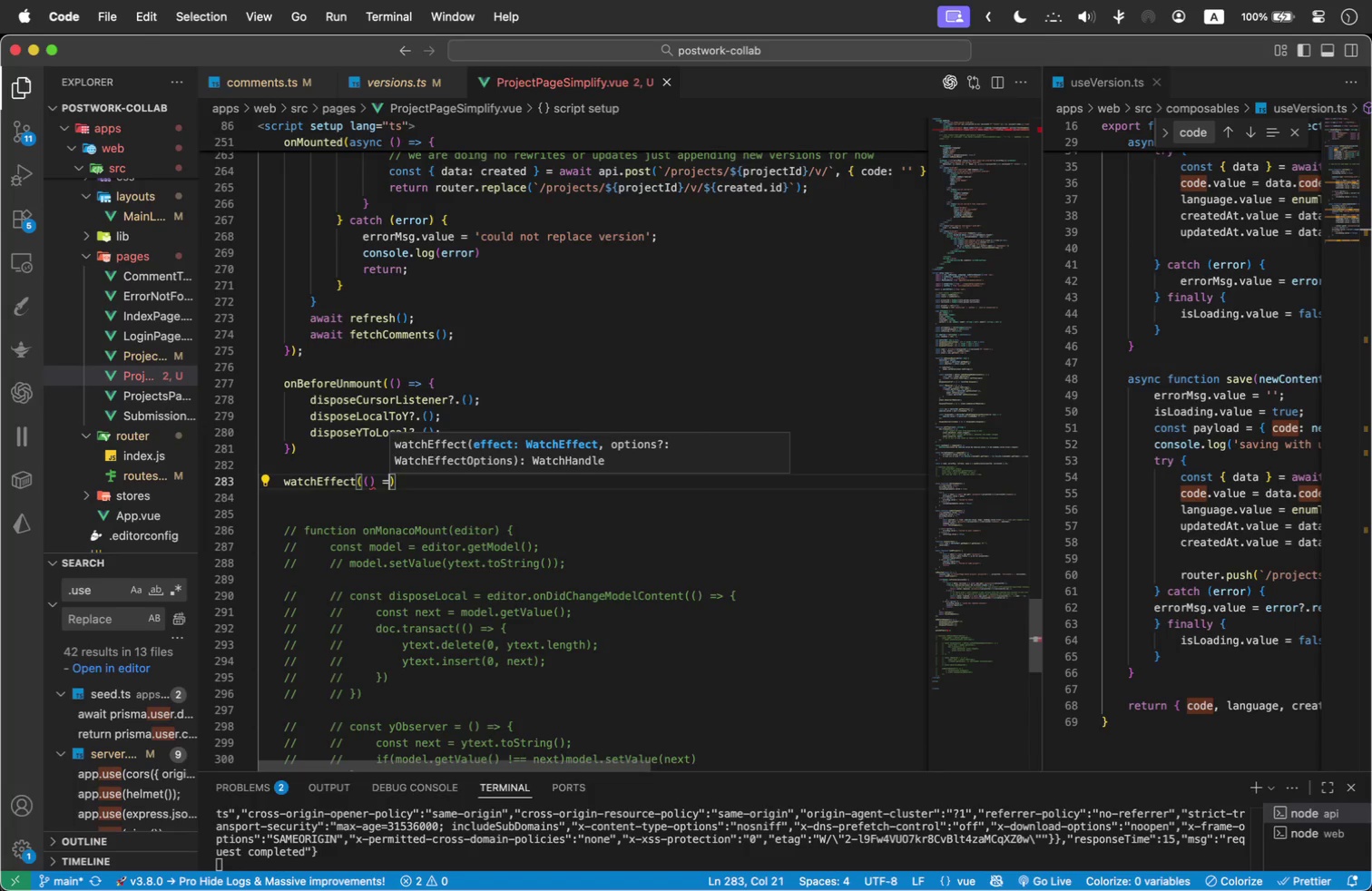 
key(Space)
 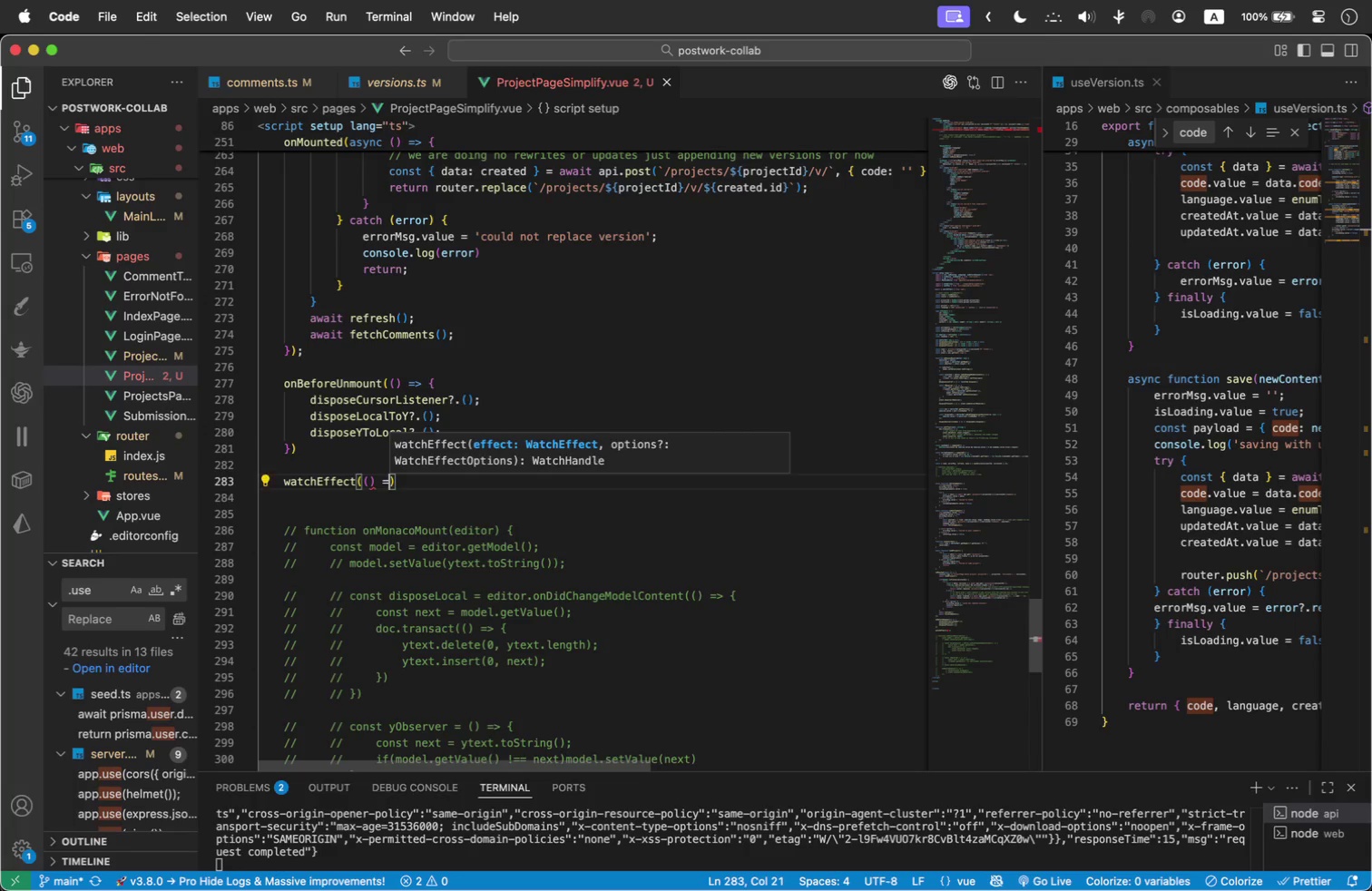 
key(Equal)
 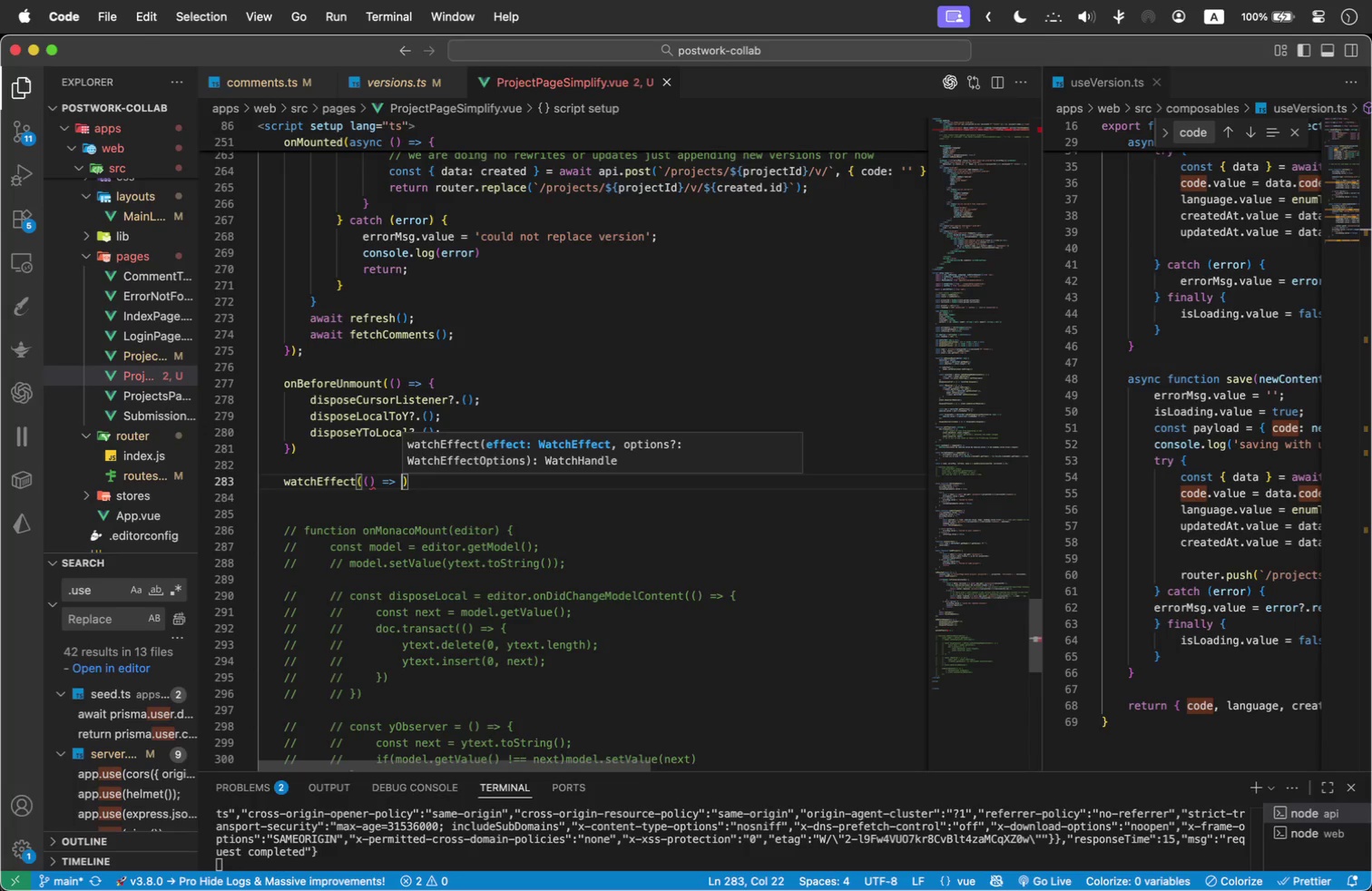 
key(Shift+Period)
 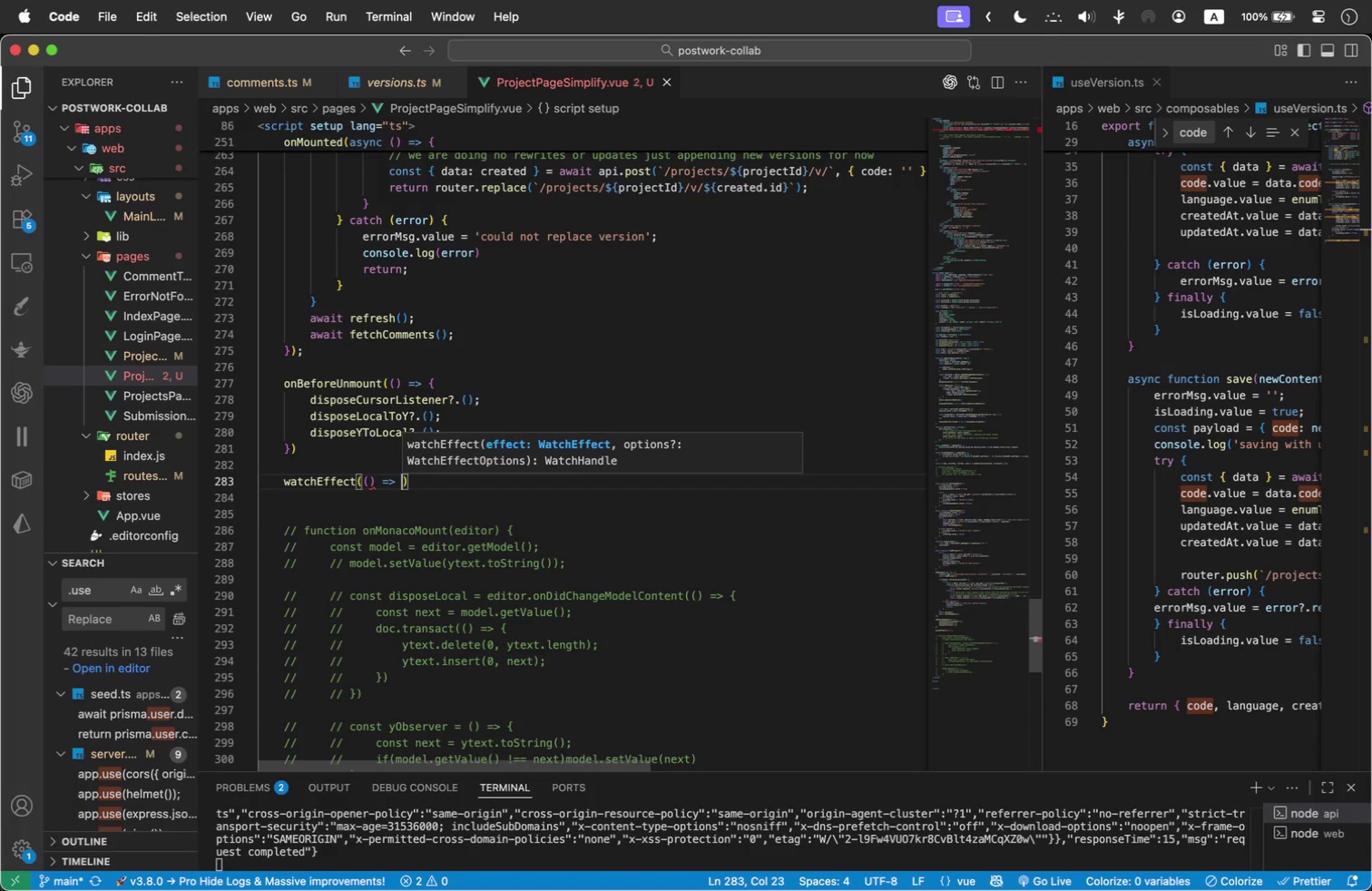 
key(Space)
 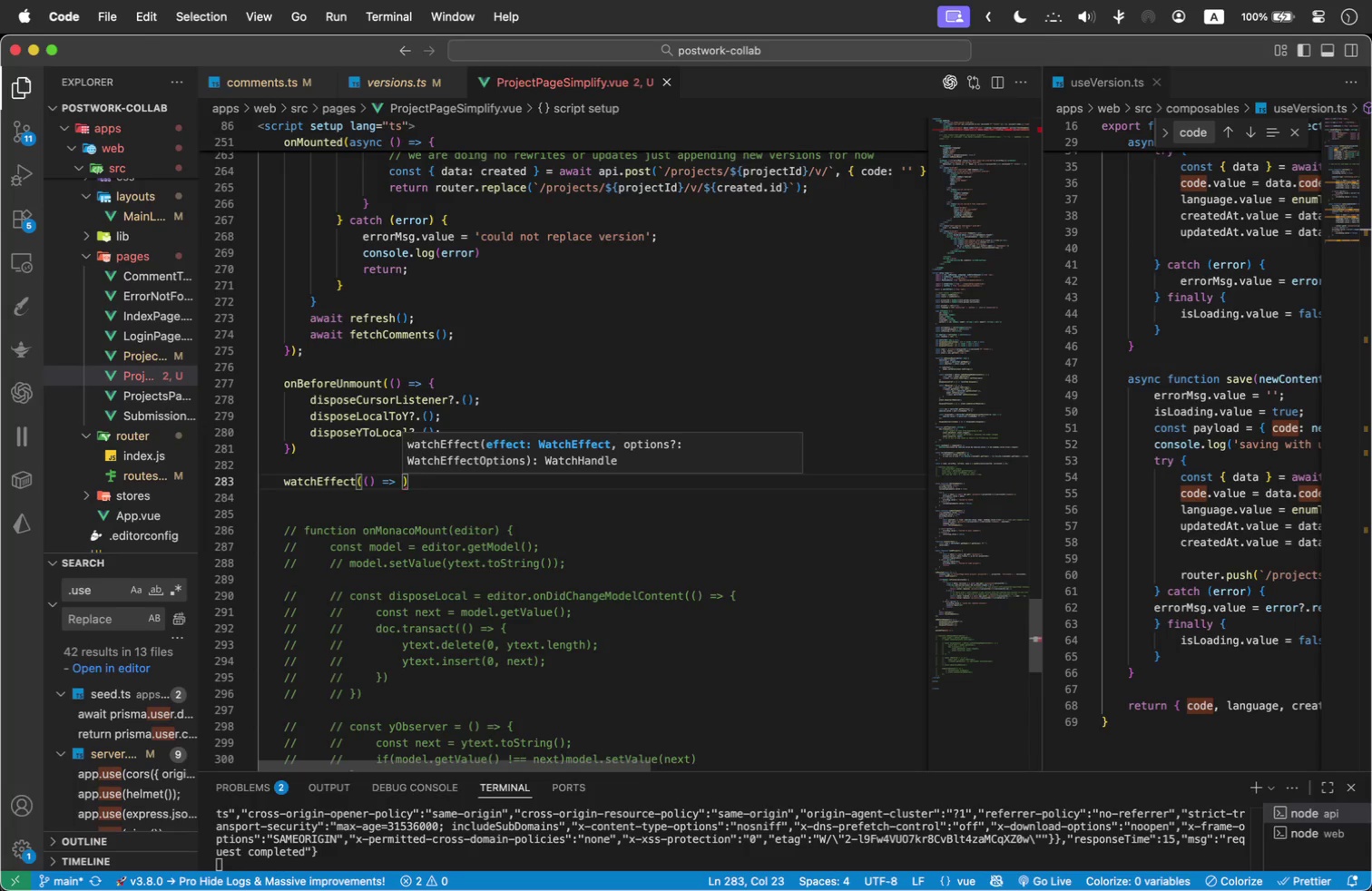 
key(Shift+BracketLeft)
 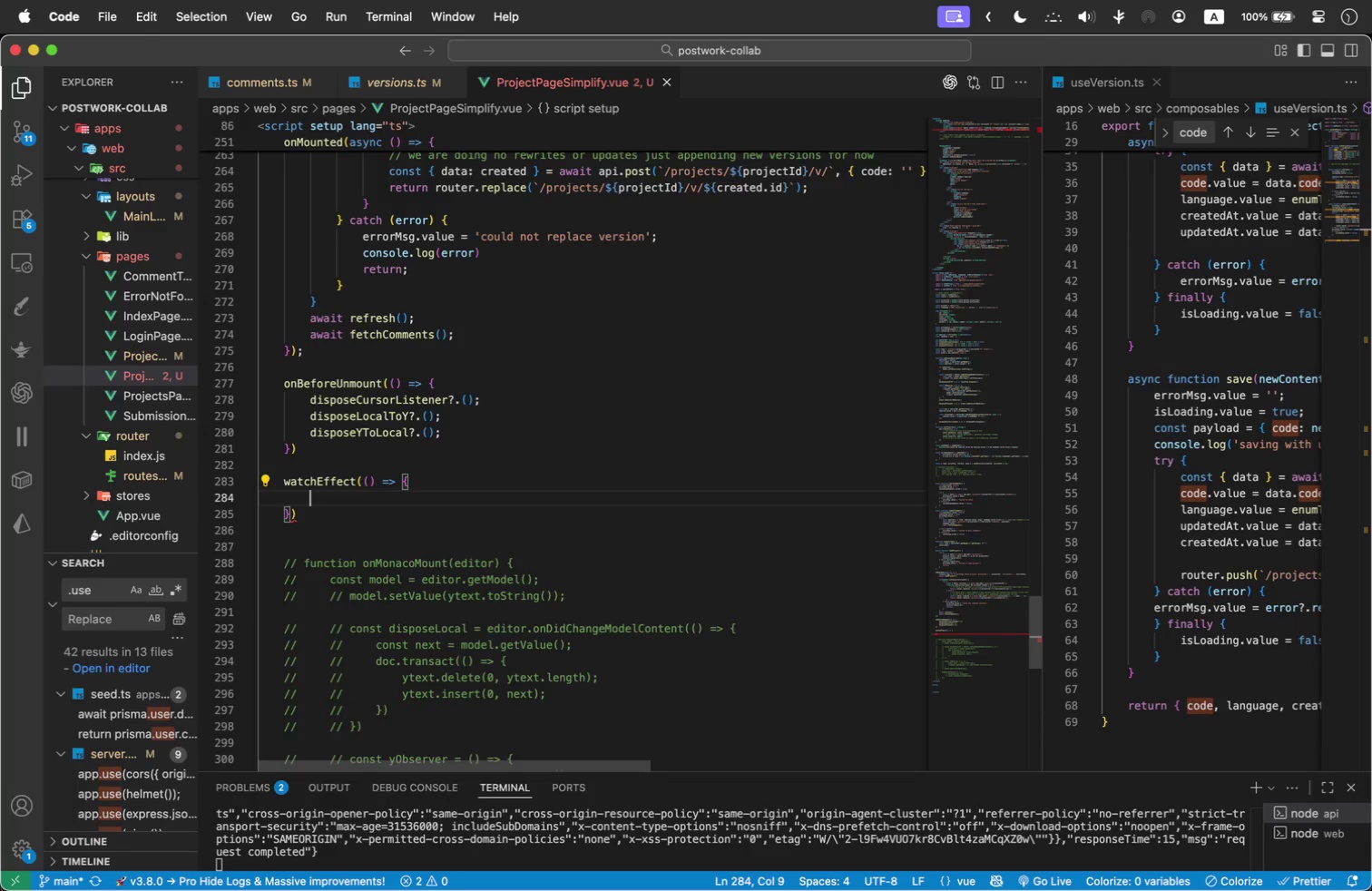 
key(Enter)
 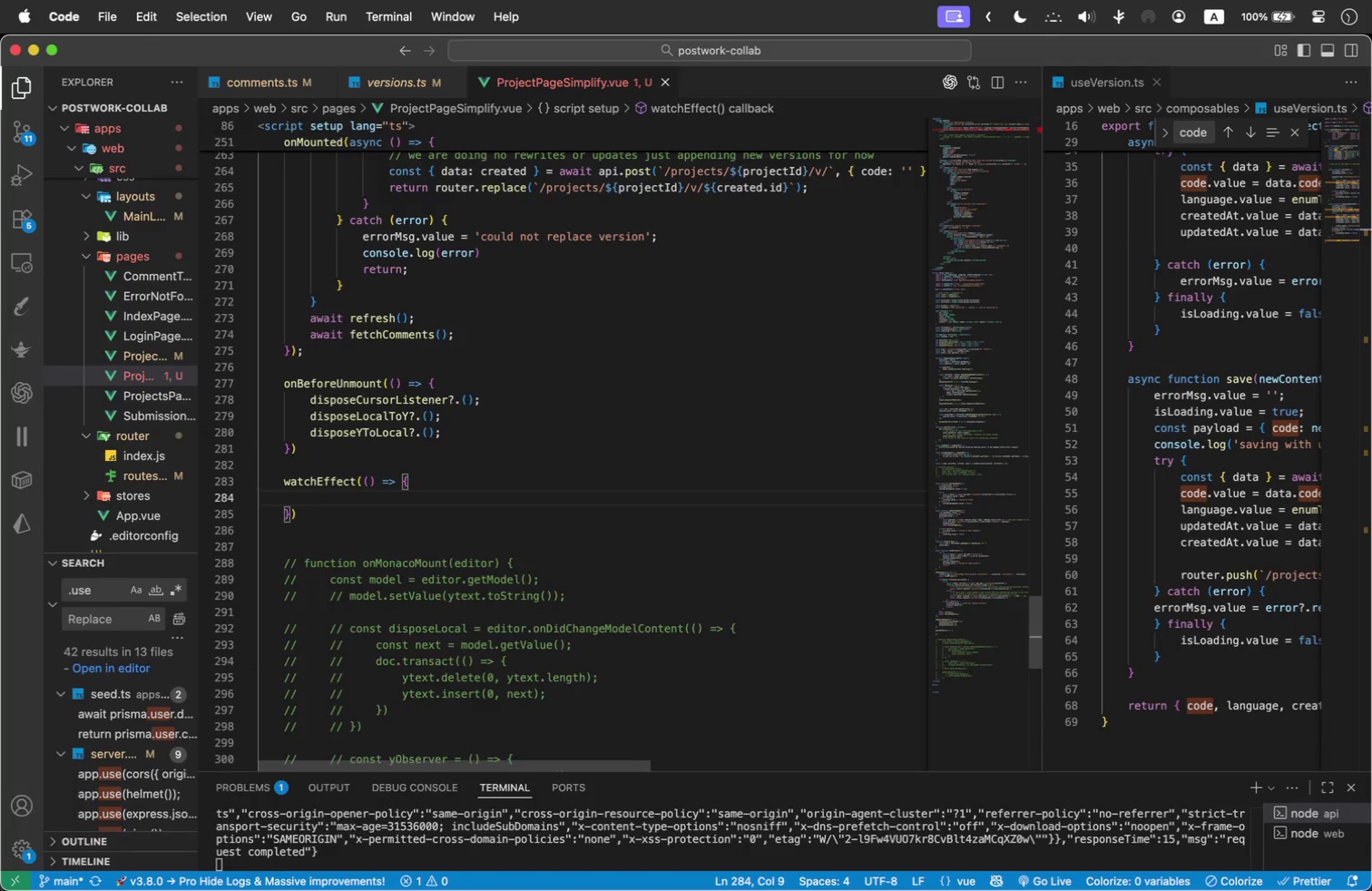 
type(if(edi)
 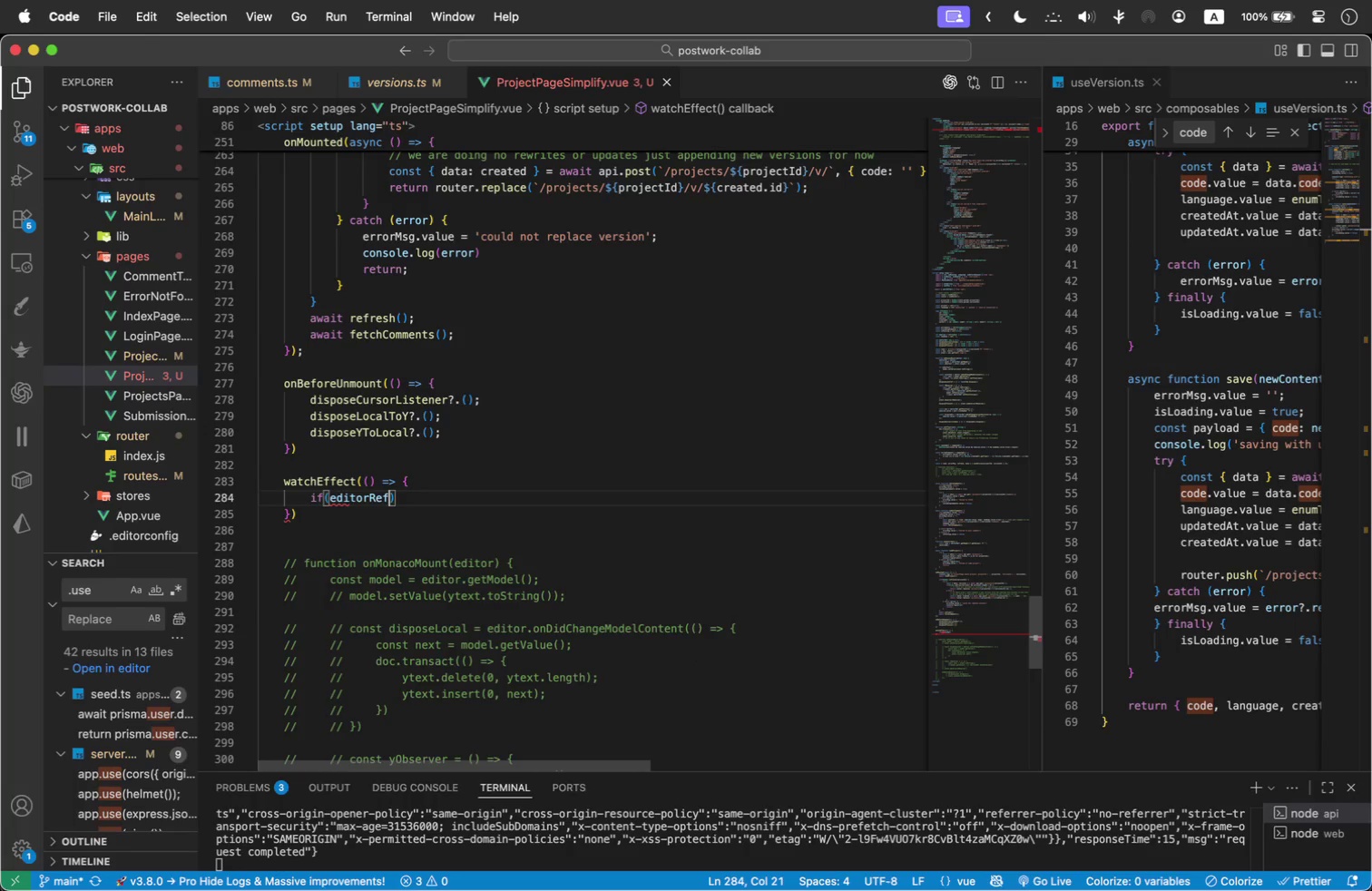 
 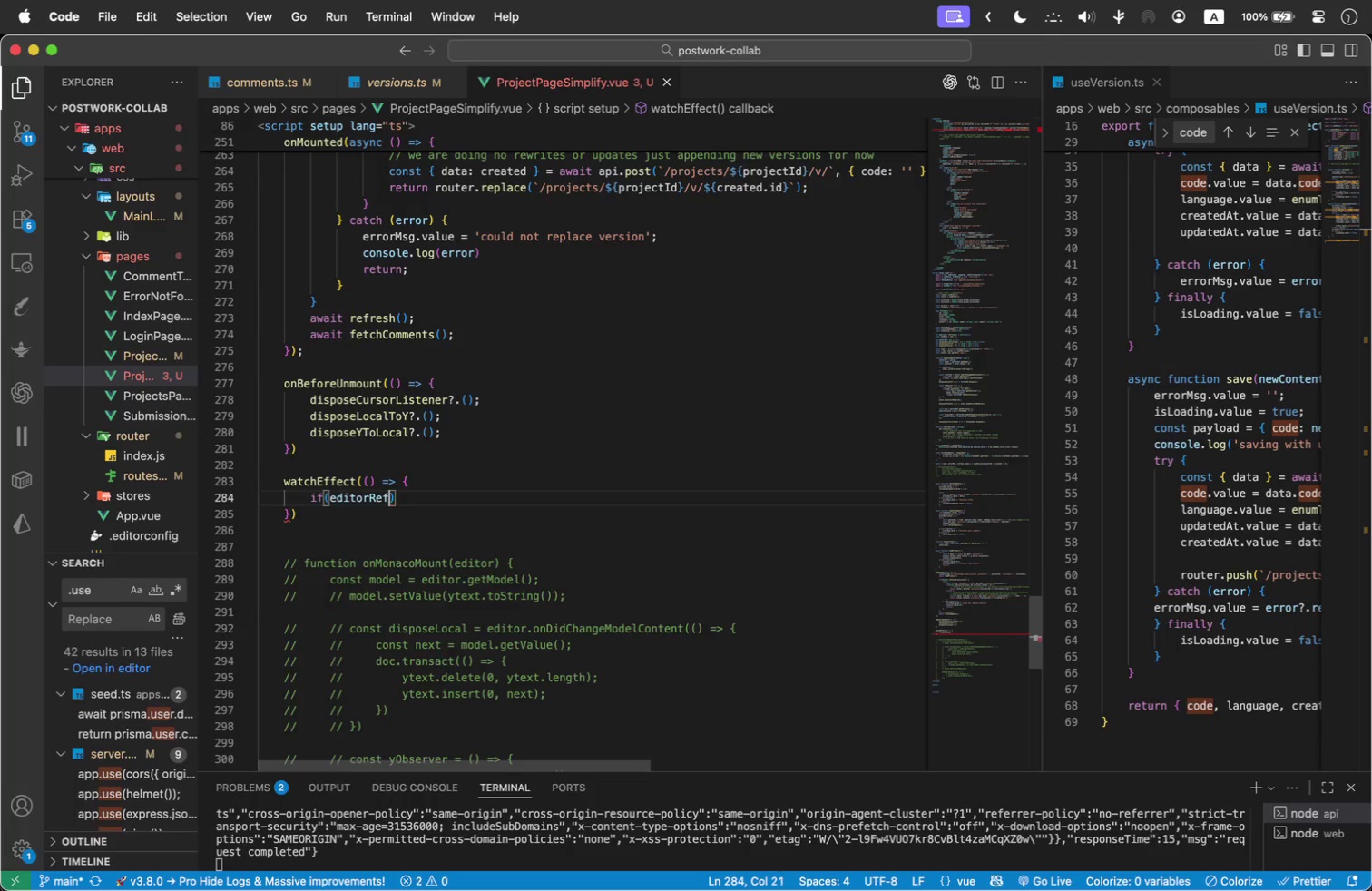 
key(Enter)
 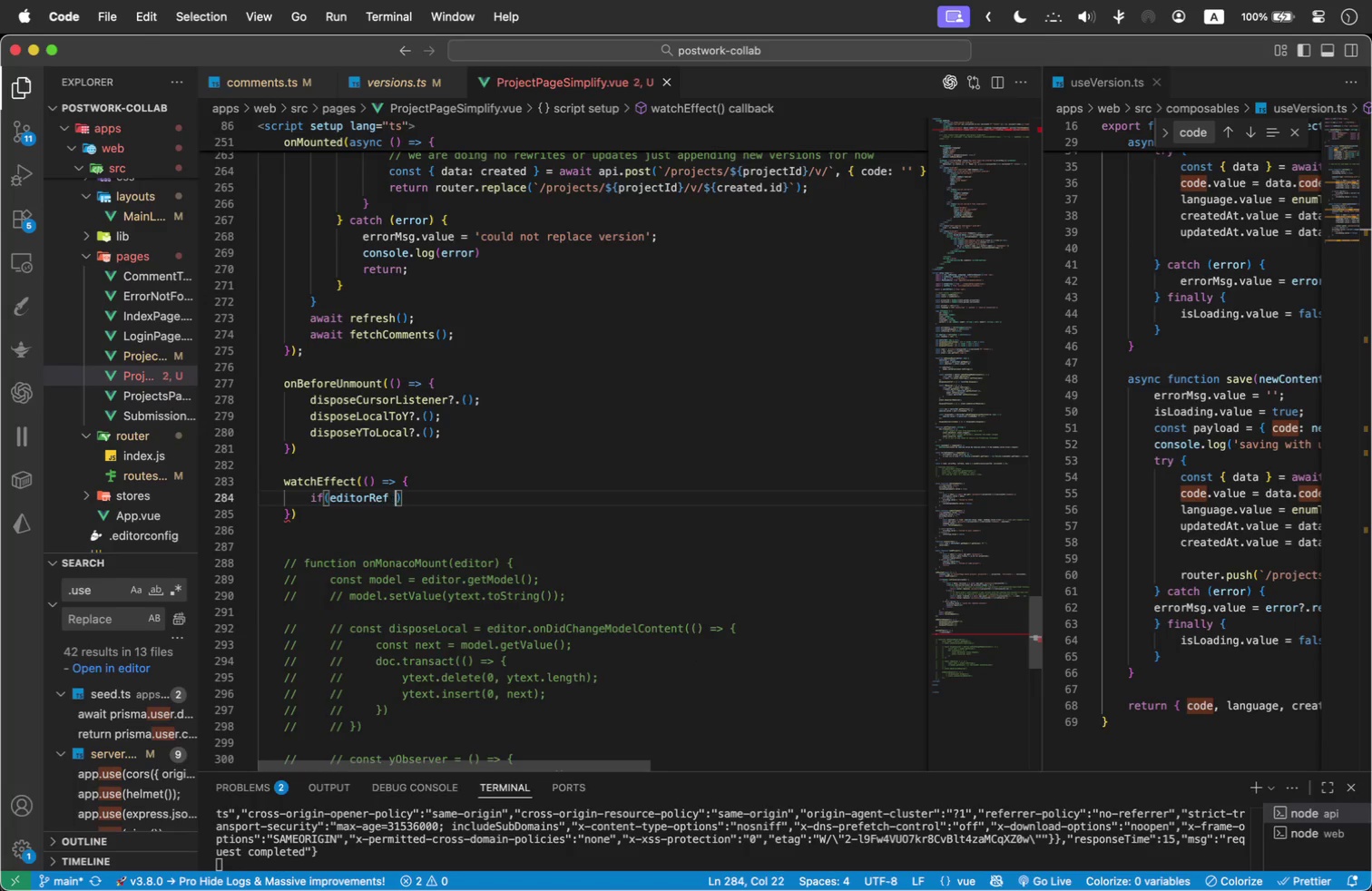 
type( && cpde.)
 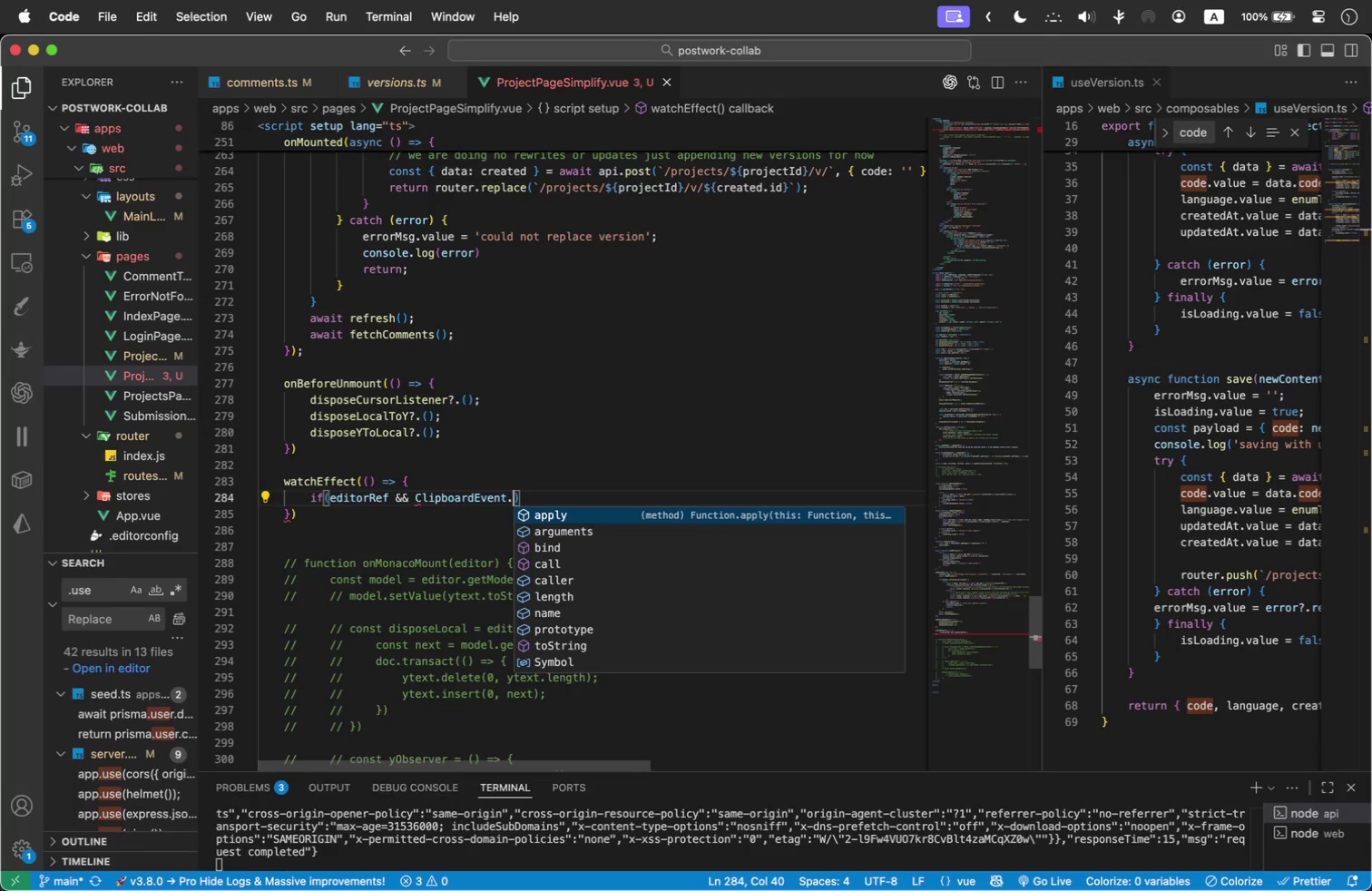 
key(Shift+ArrowLeft)
 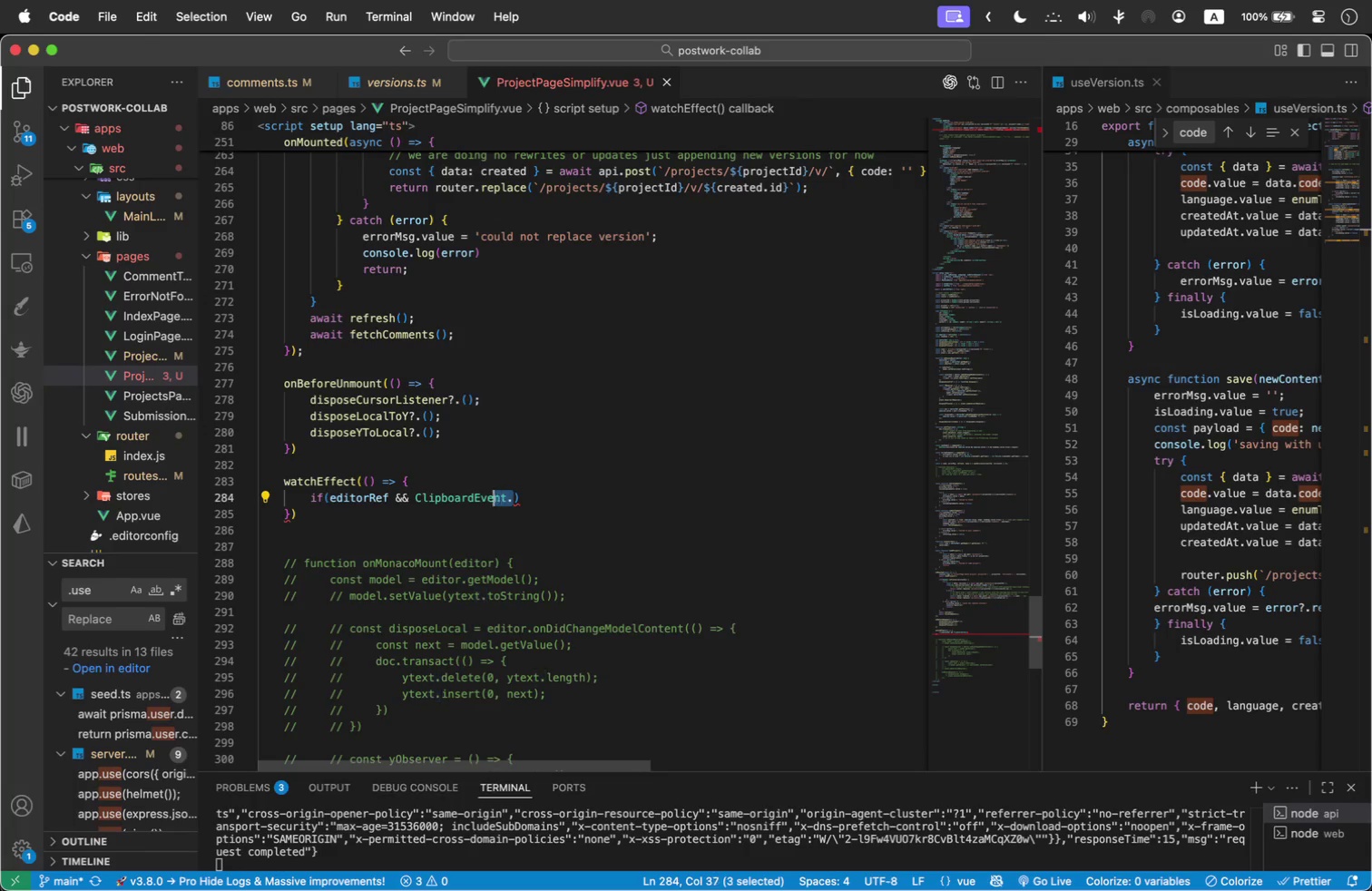 
key(Shift+ArrowLeft)
 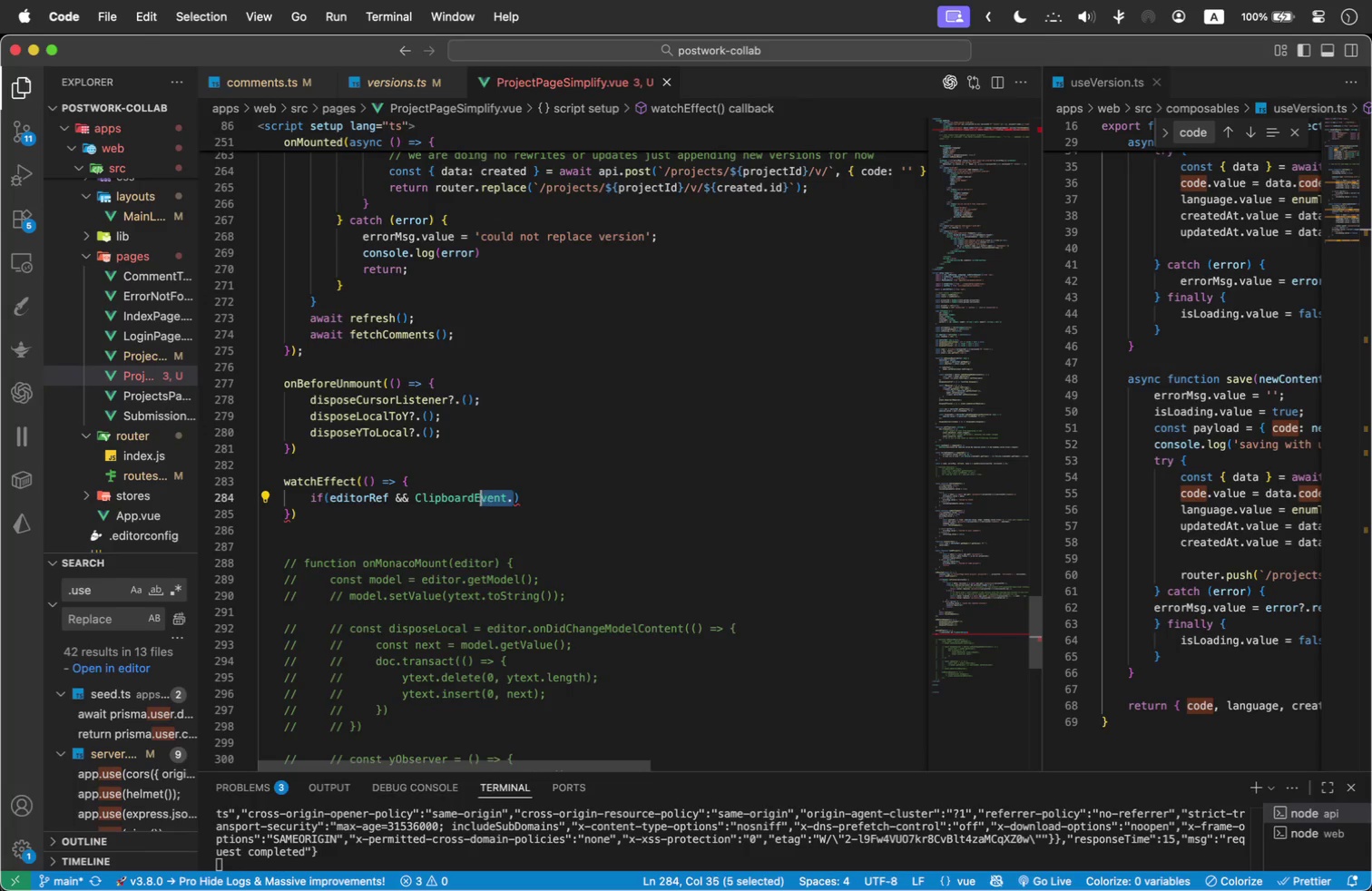 
key(Shift+ArrowLeft)
 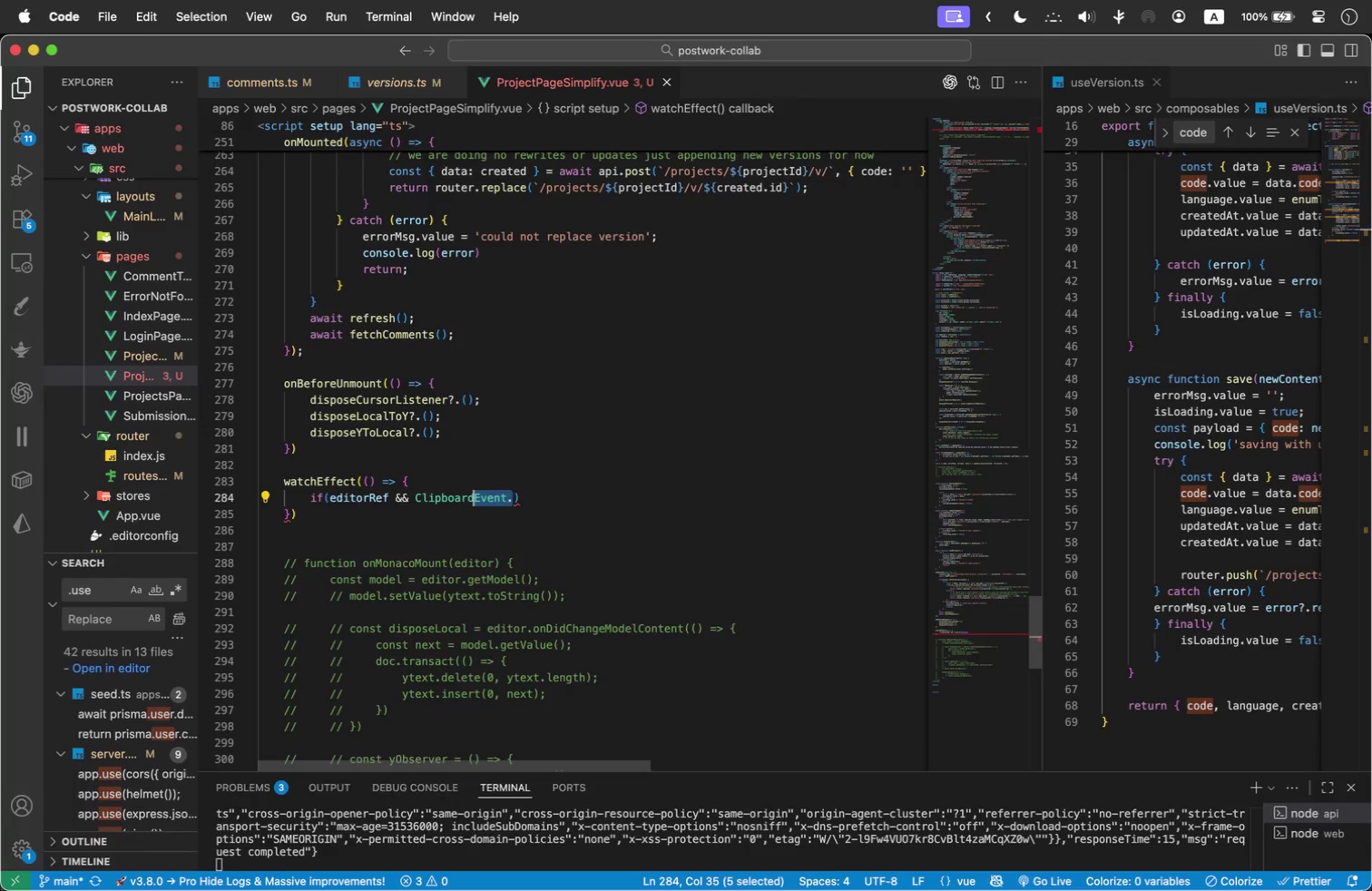 
key(Shift+ArrowLeft)
 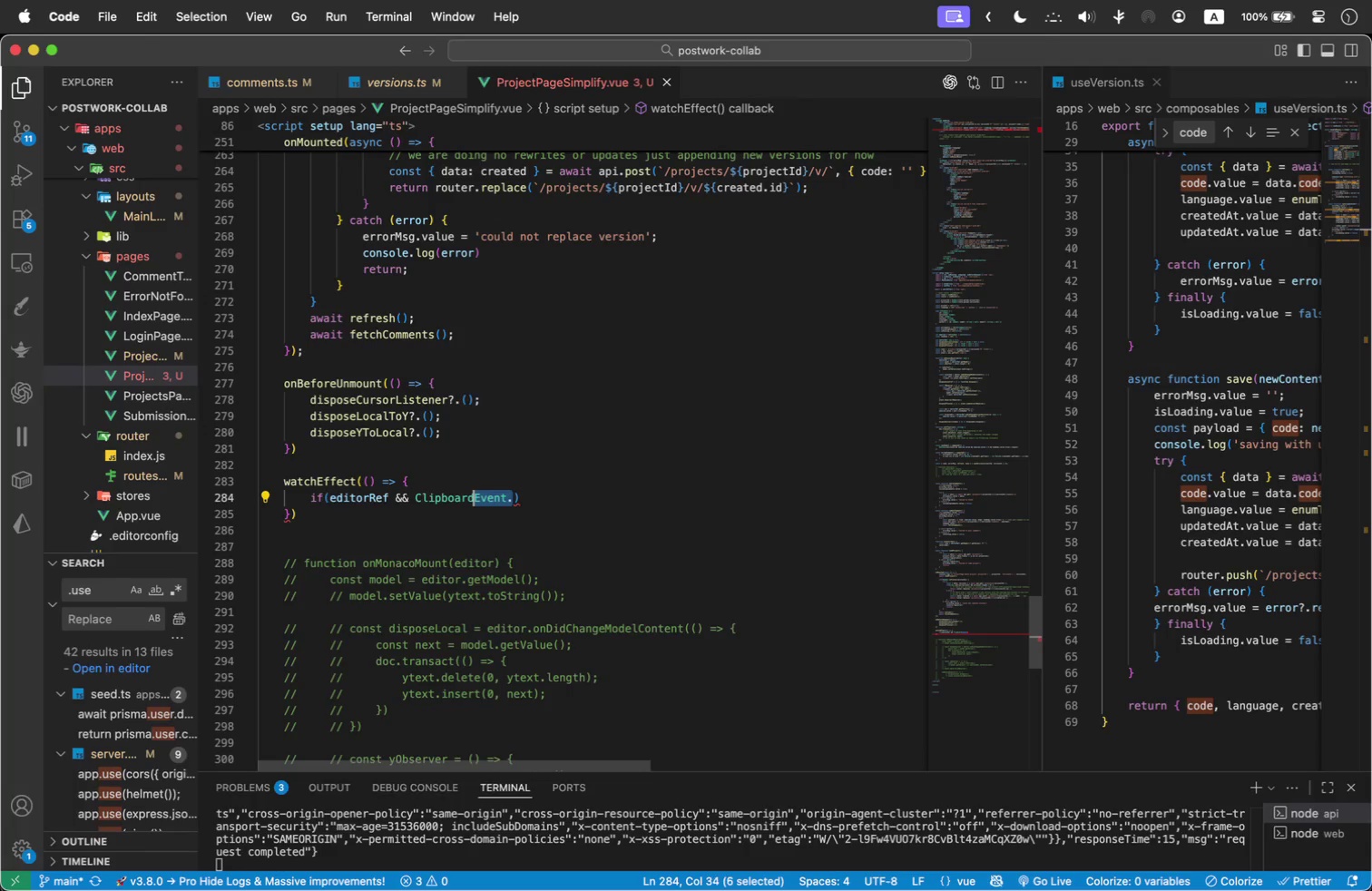 
key(Shift+ArrowLeft)
 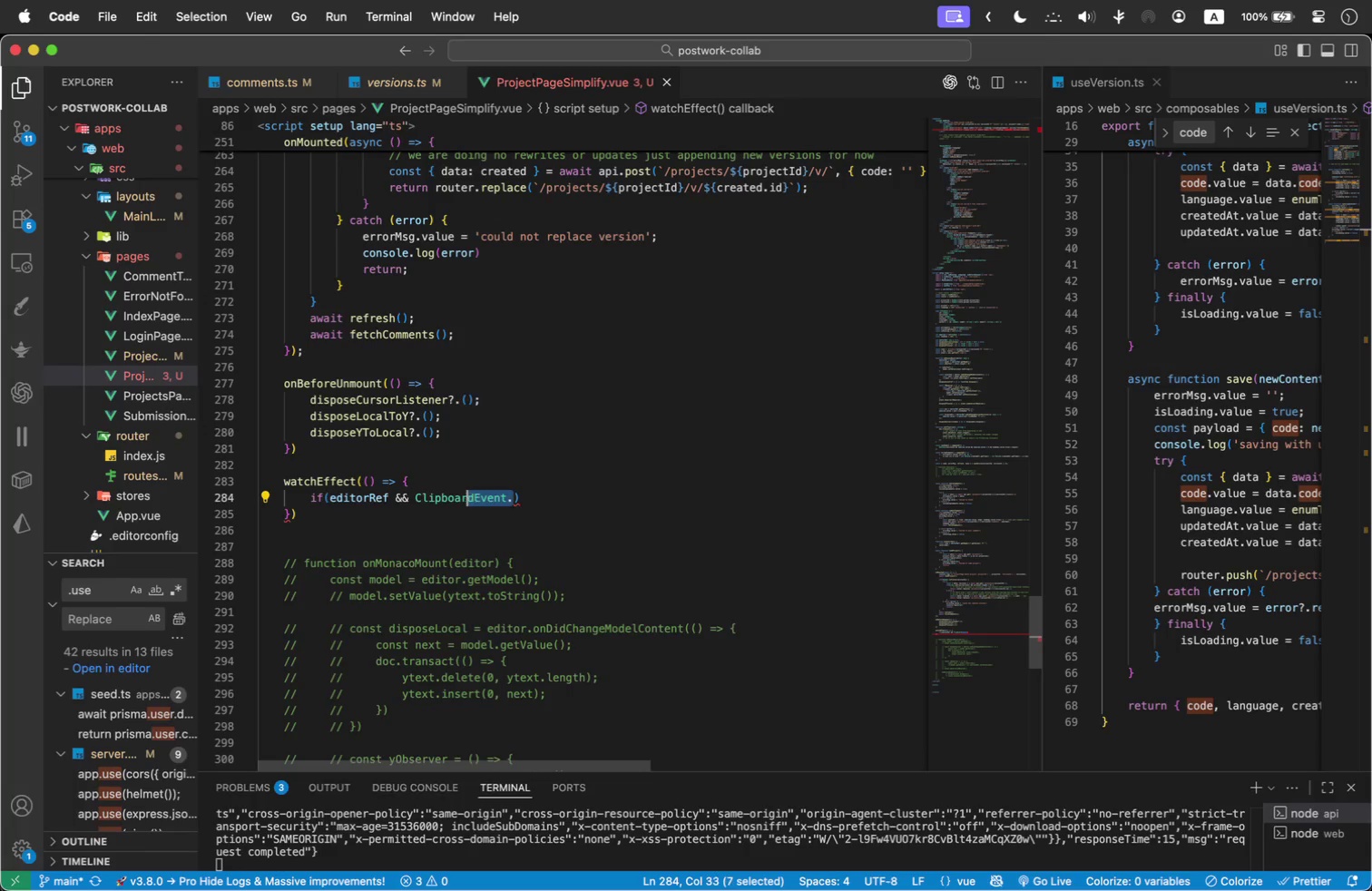 
key(Shift+ArrowLeft)
 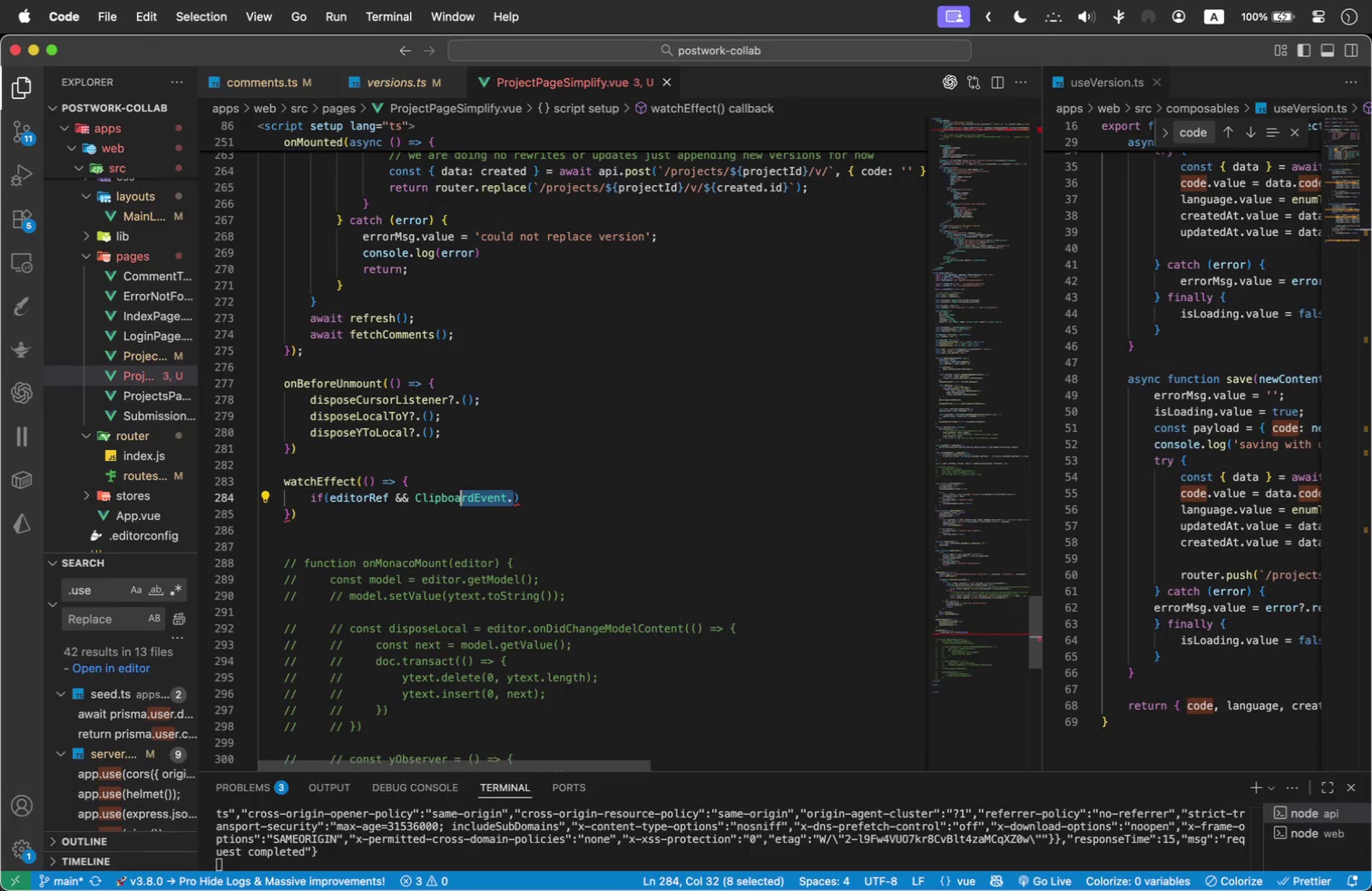 
key(Shift+ArrowLeft)
 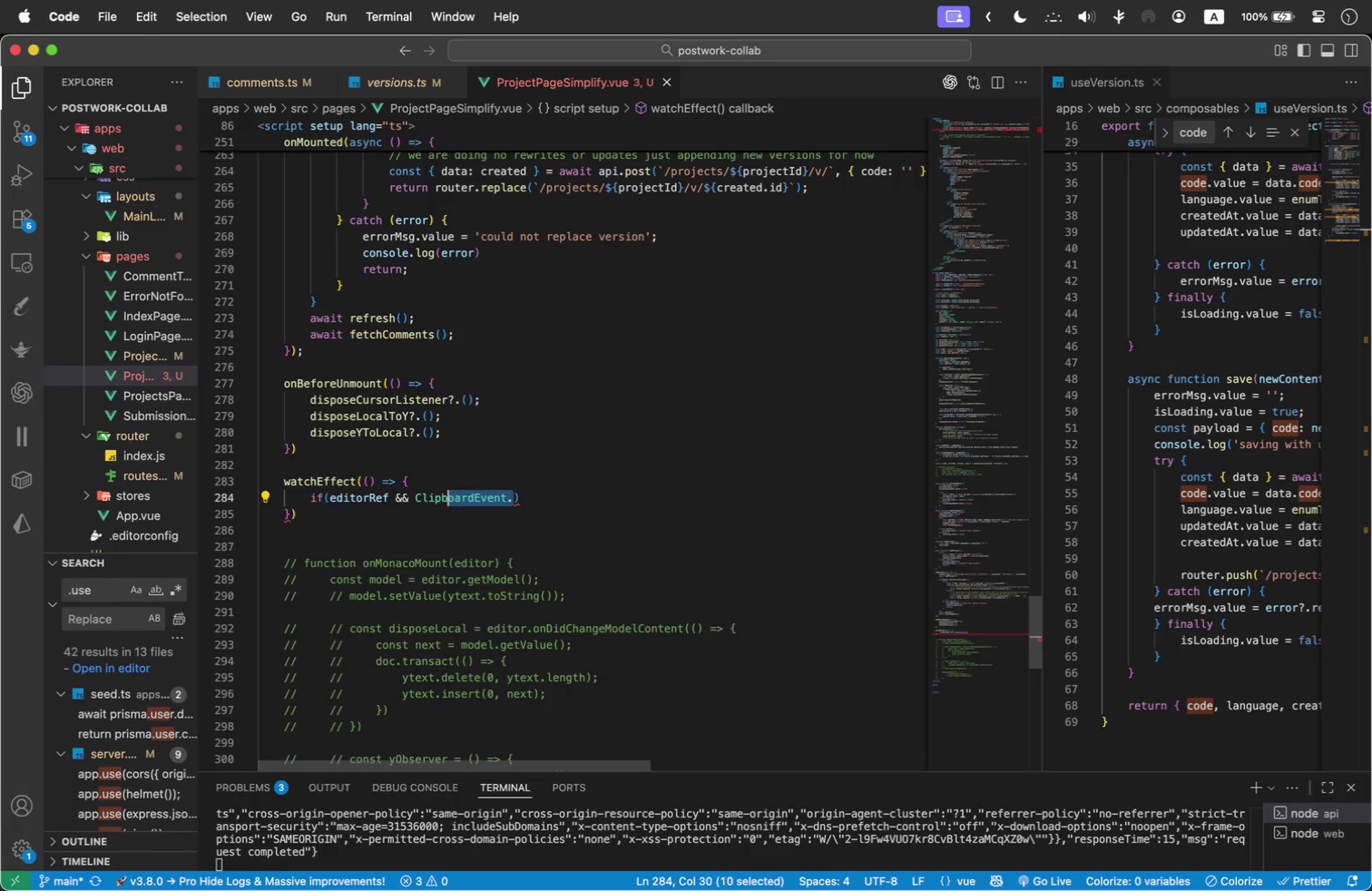 
key(Shift+ArrowLeft)
 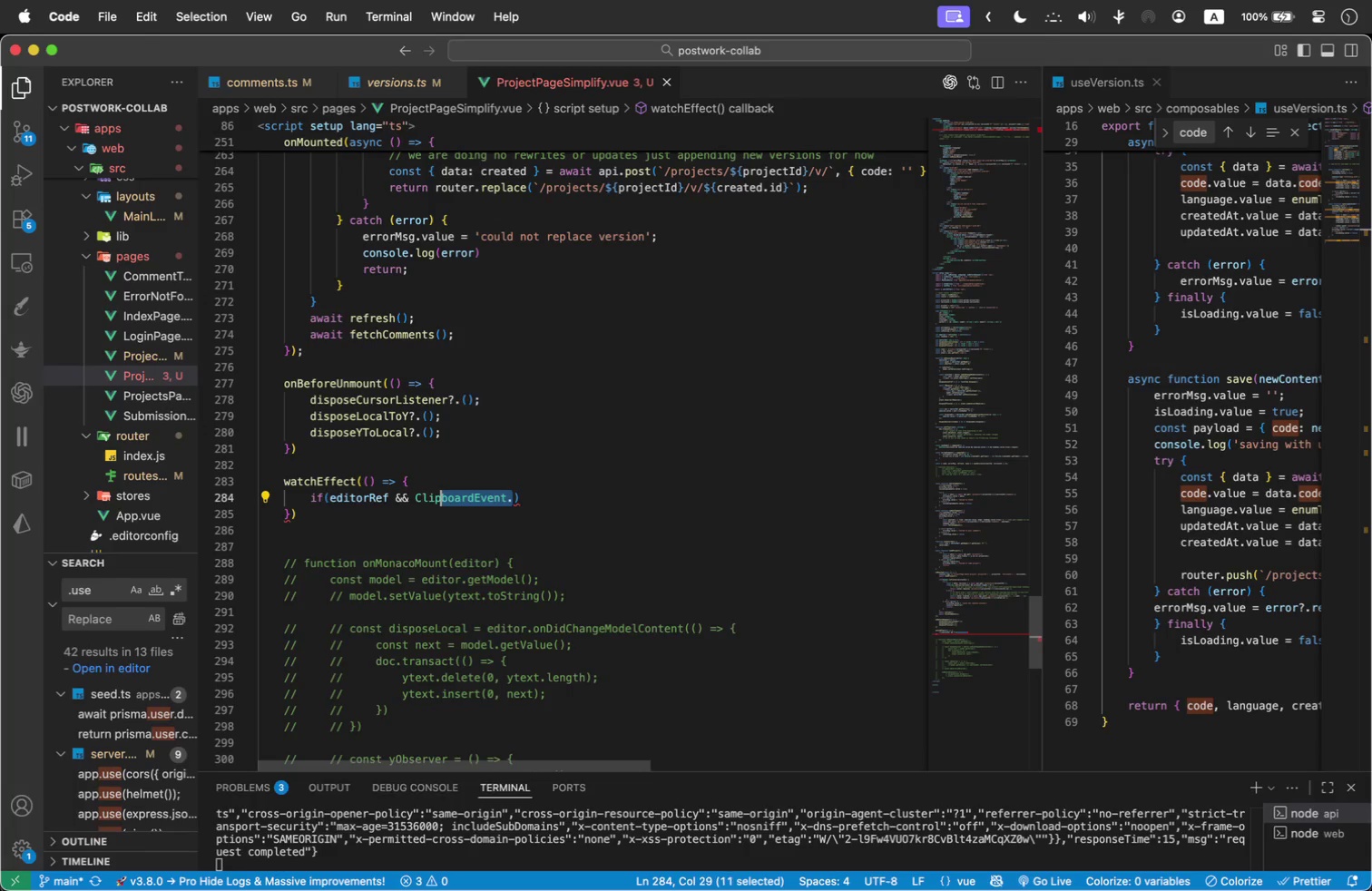 
key(Shift+ArrowLeft)
 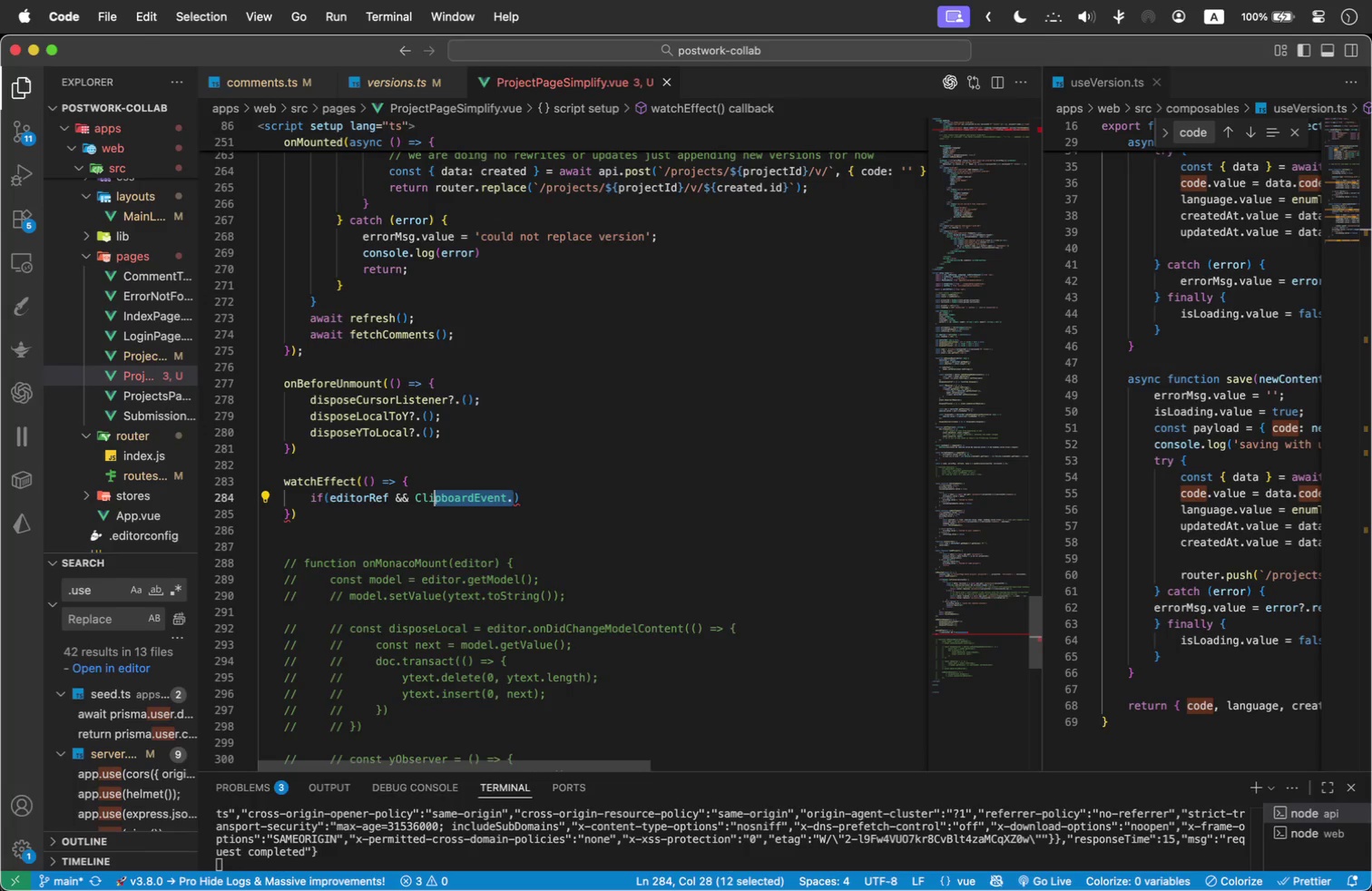 
key(Shift+ArrowLeft)
 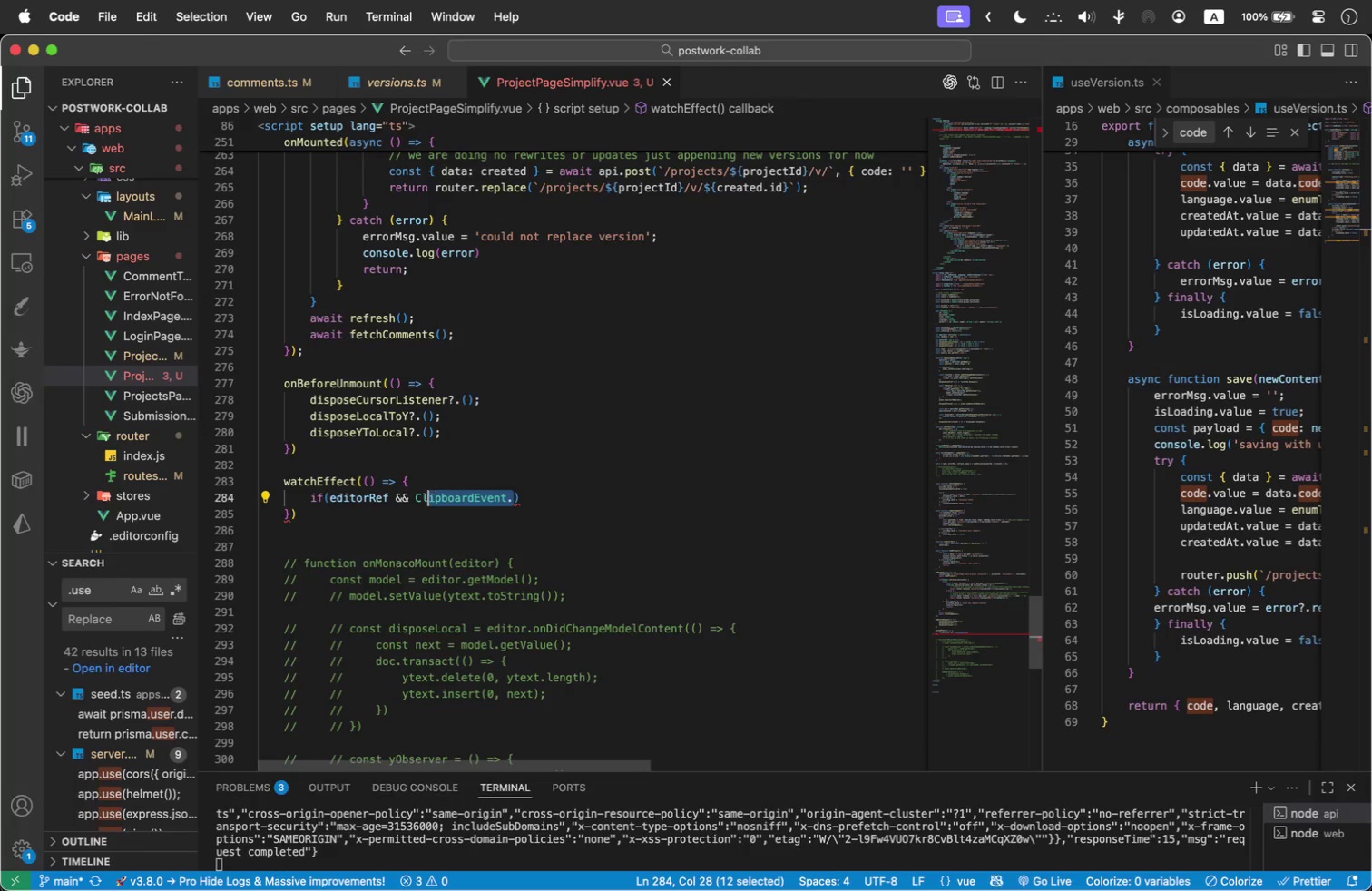 
key(Shift+ArrowLeft)
 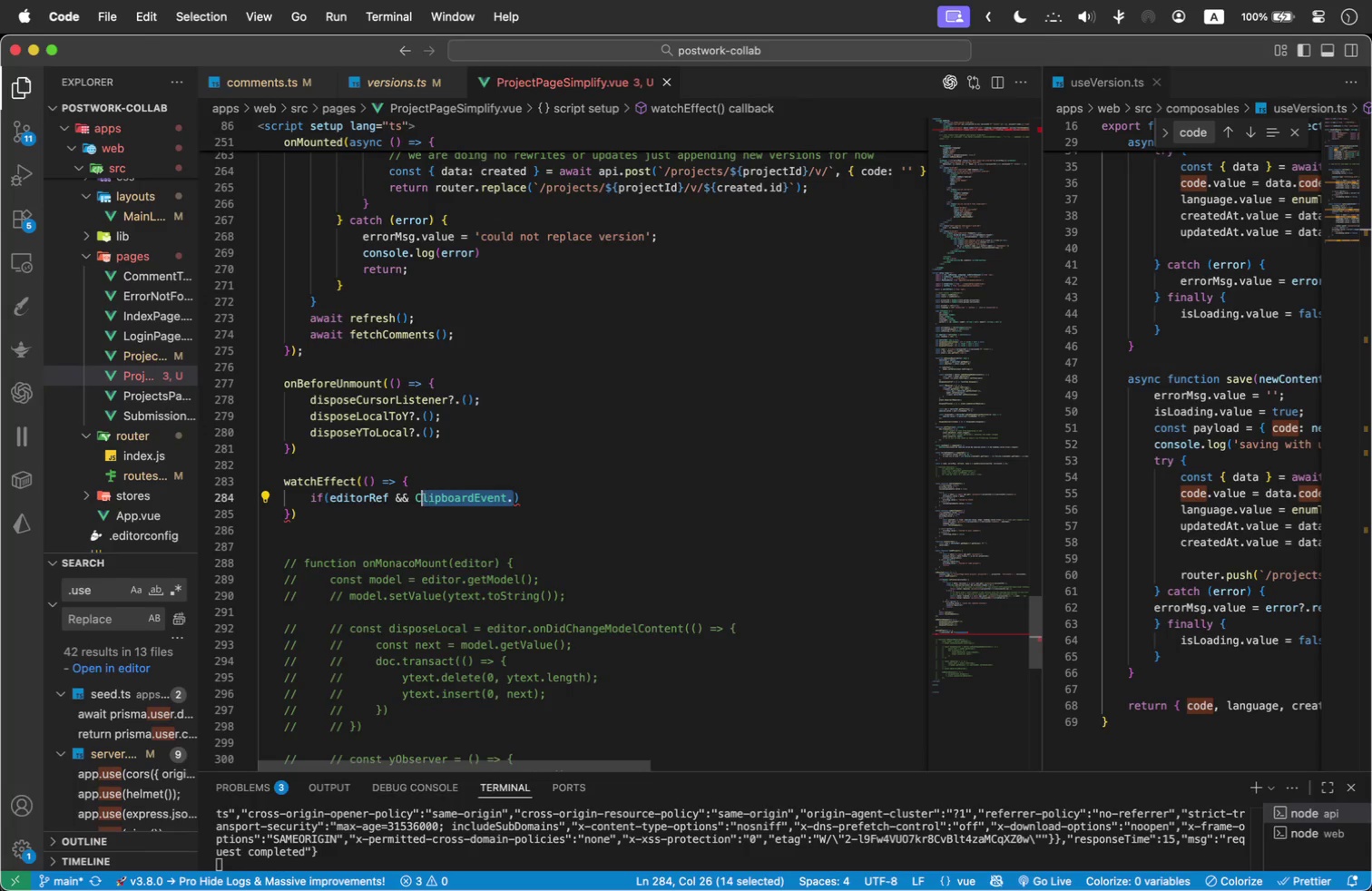 
key(Shift+ArrowLeft)
 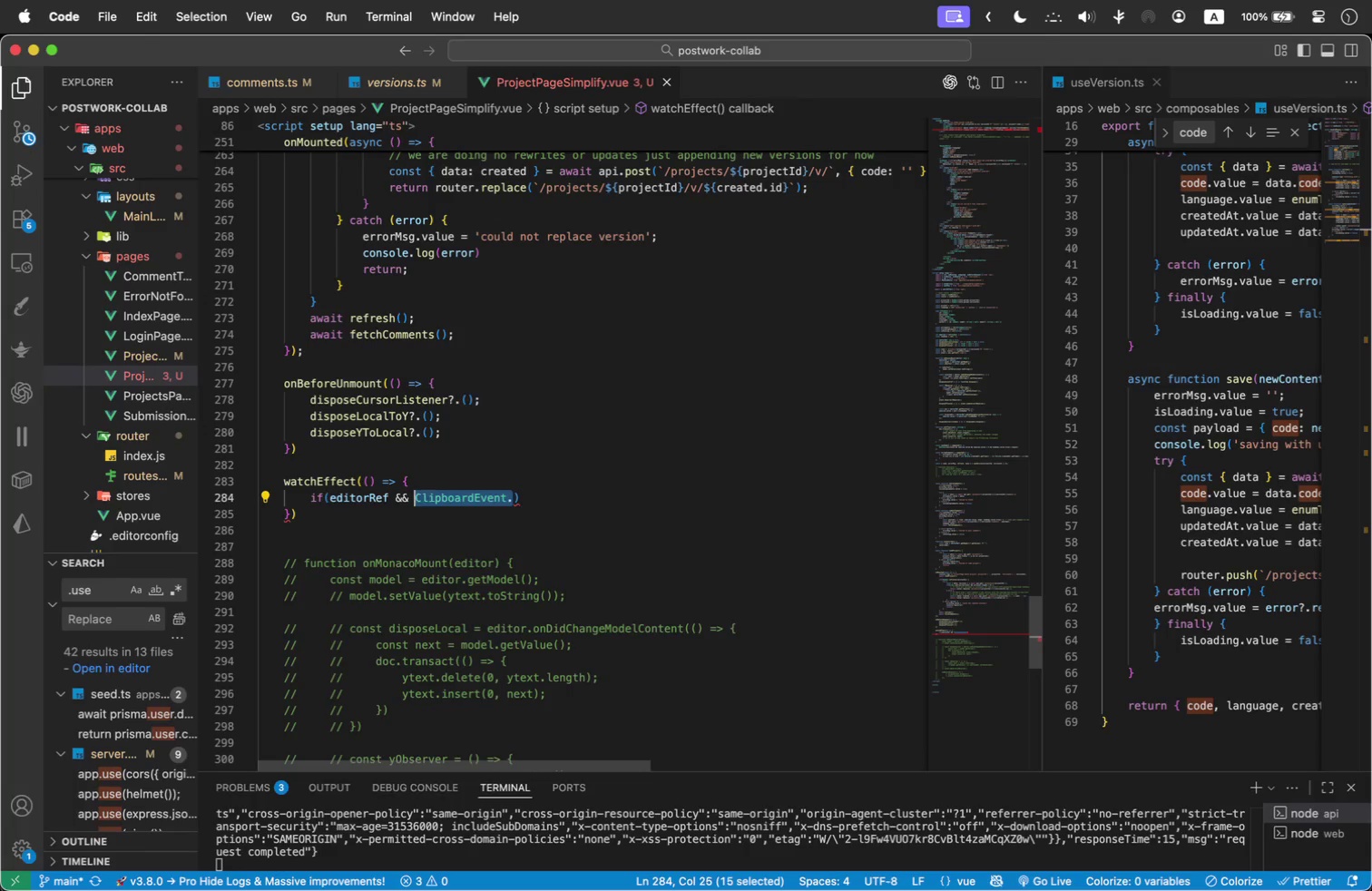 
key(Shift+ArrowLeft)
 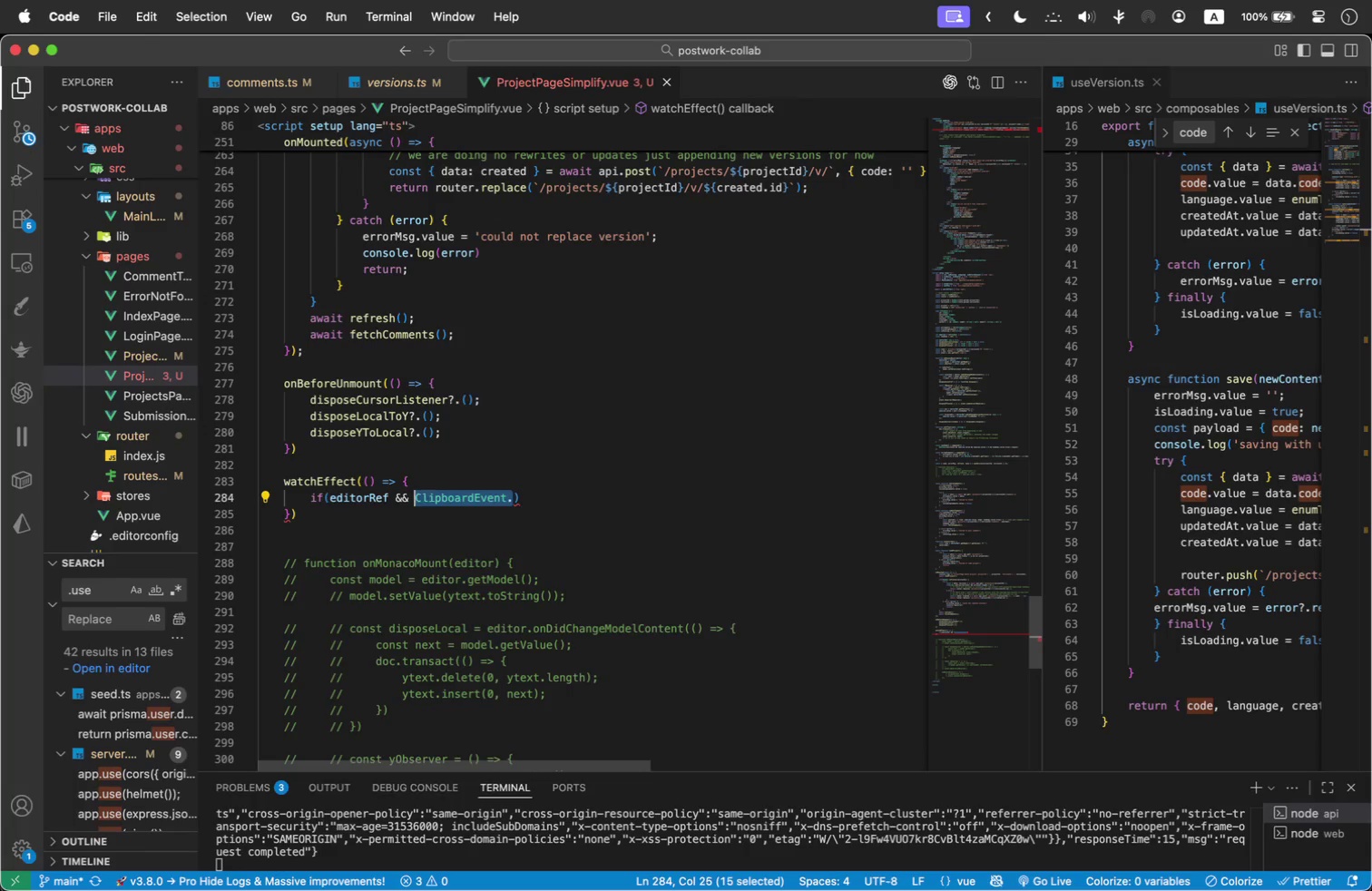 
key(Shift+ArrowLeft)
 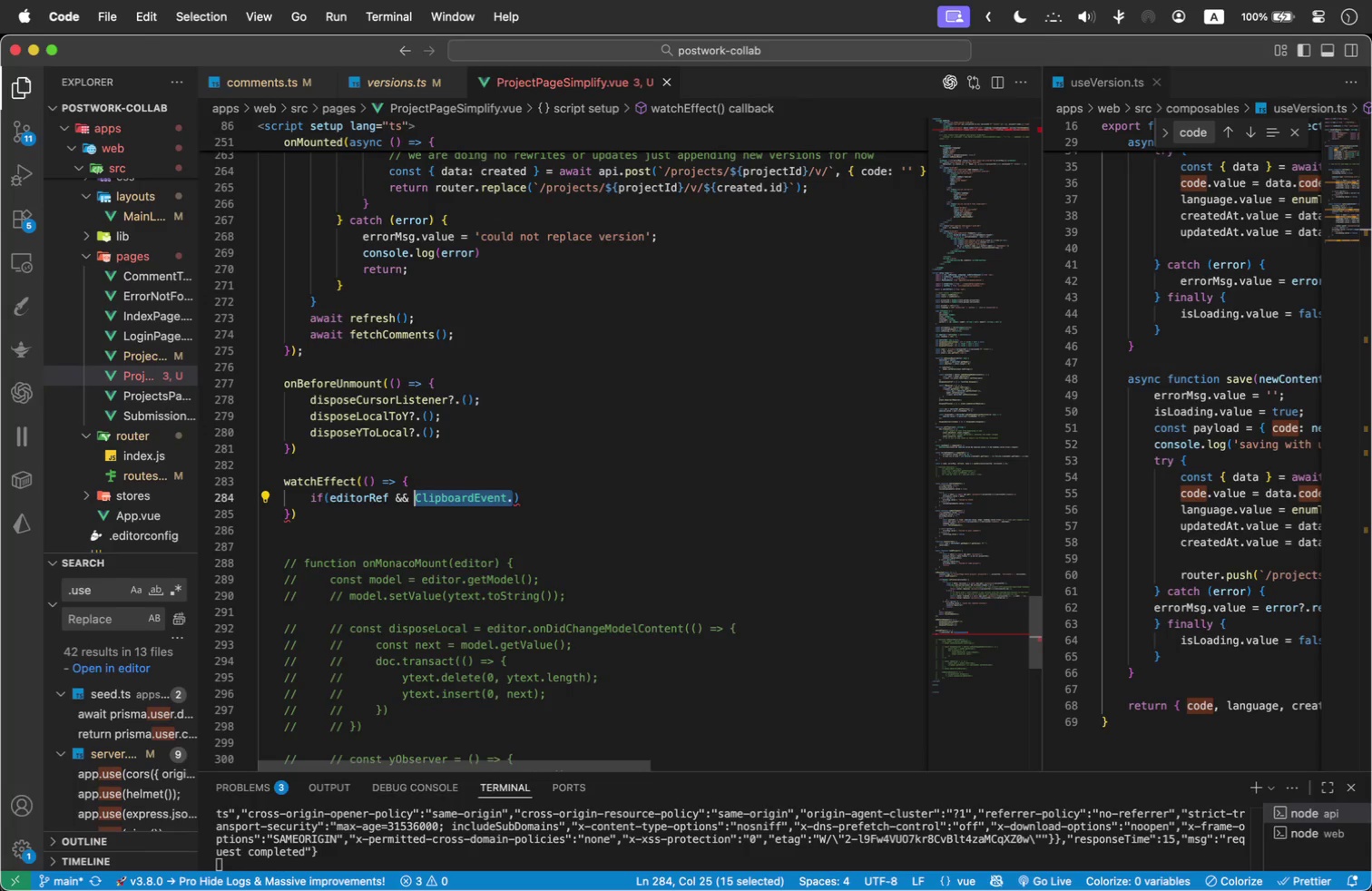 
key(Shift+ArrowLeft)
 